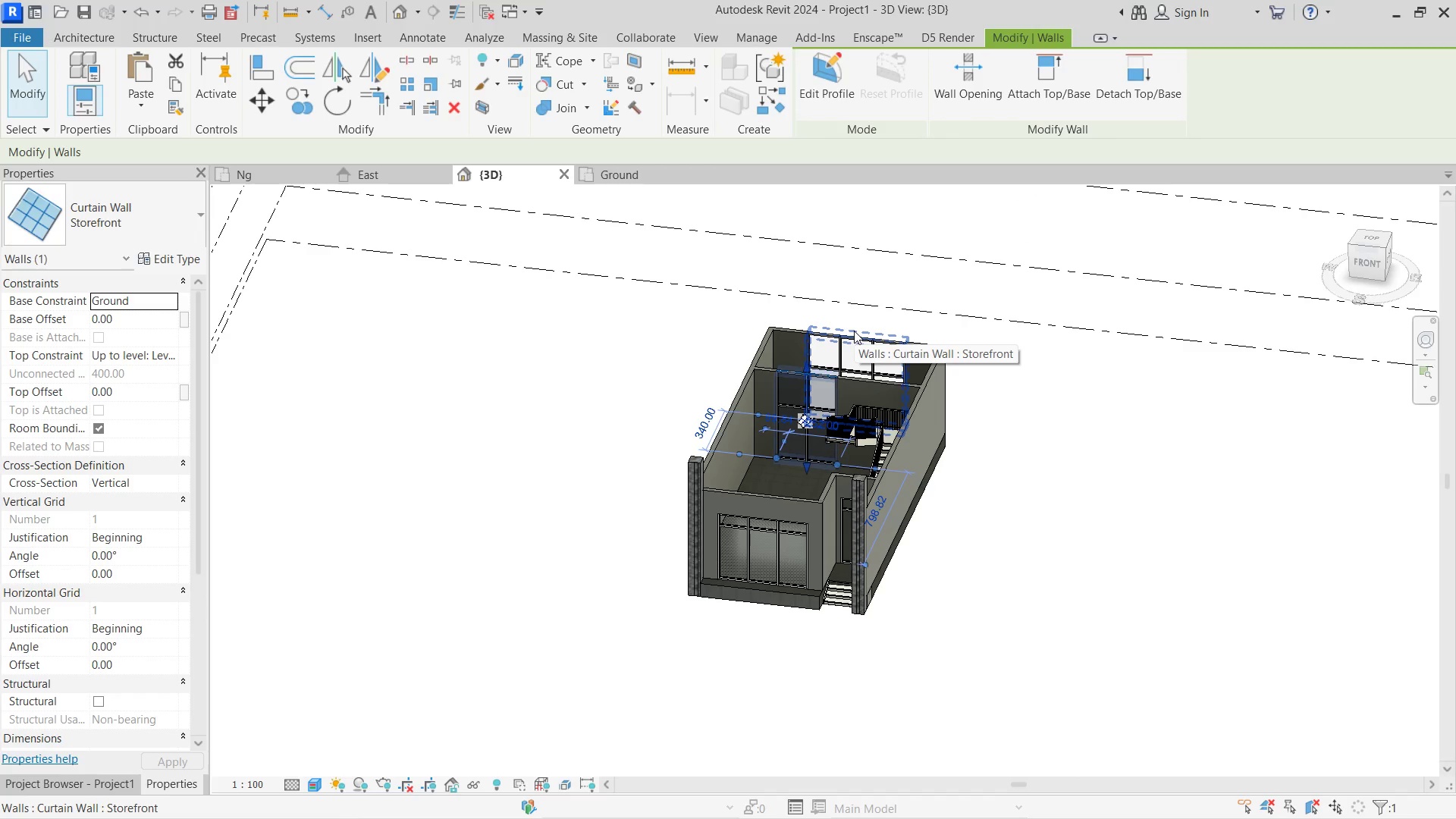 
left_click([843, 340])
 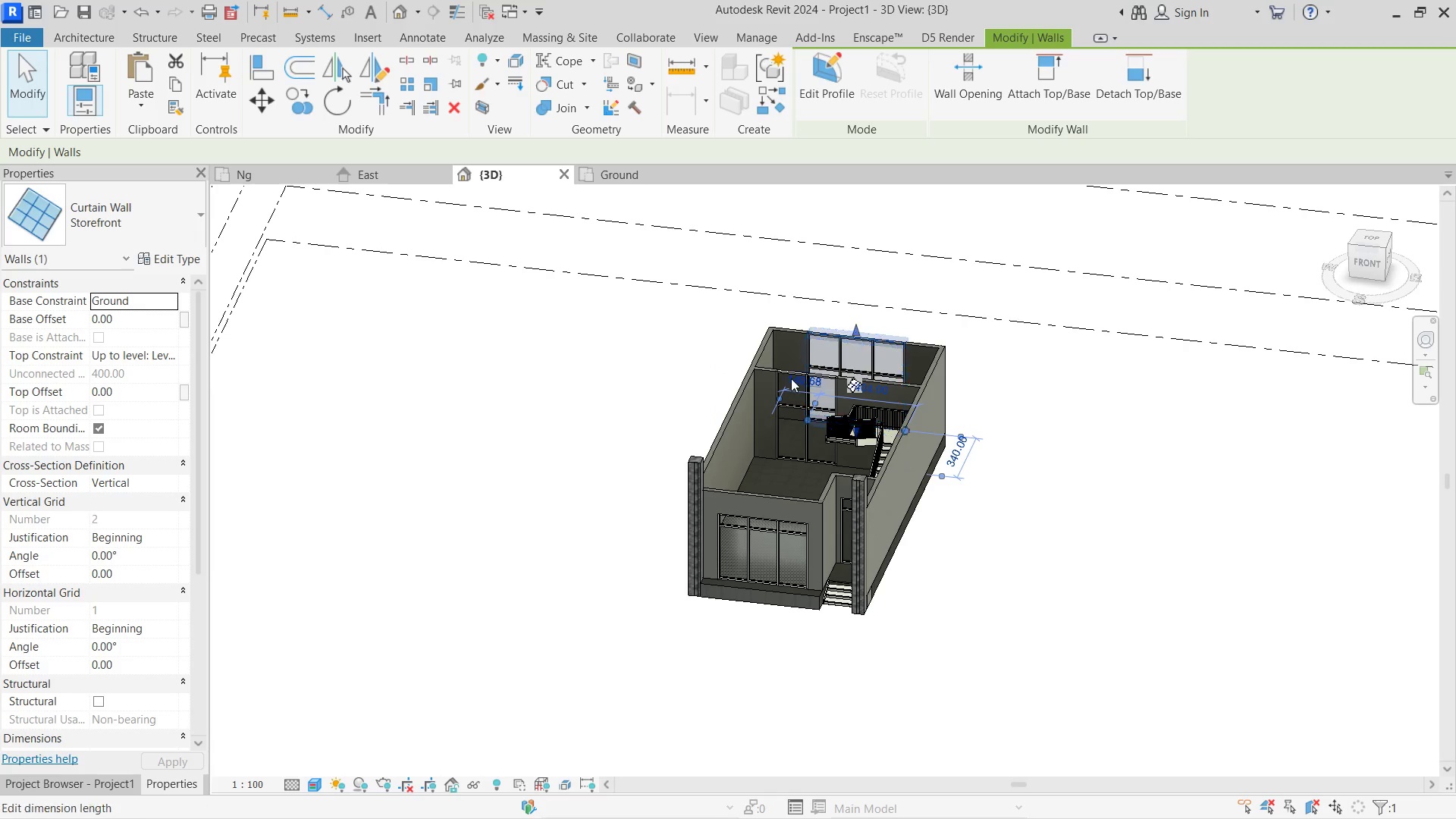 
hold_key(key=ControlLeft, duration=0.75)
left_click([785, 378])
 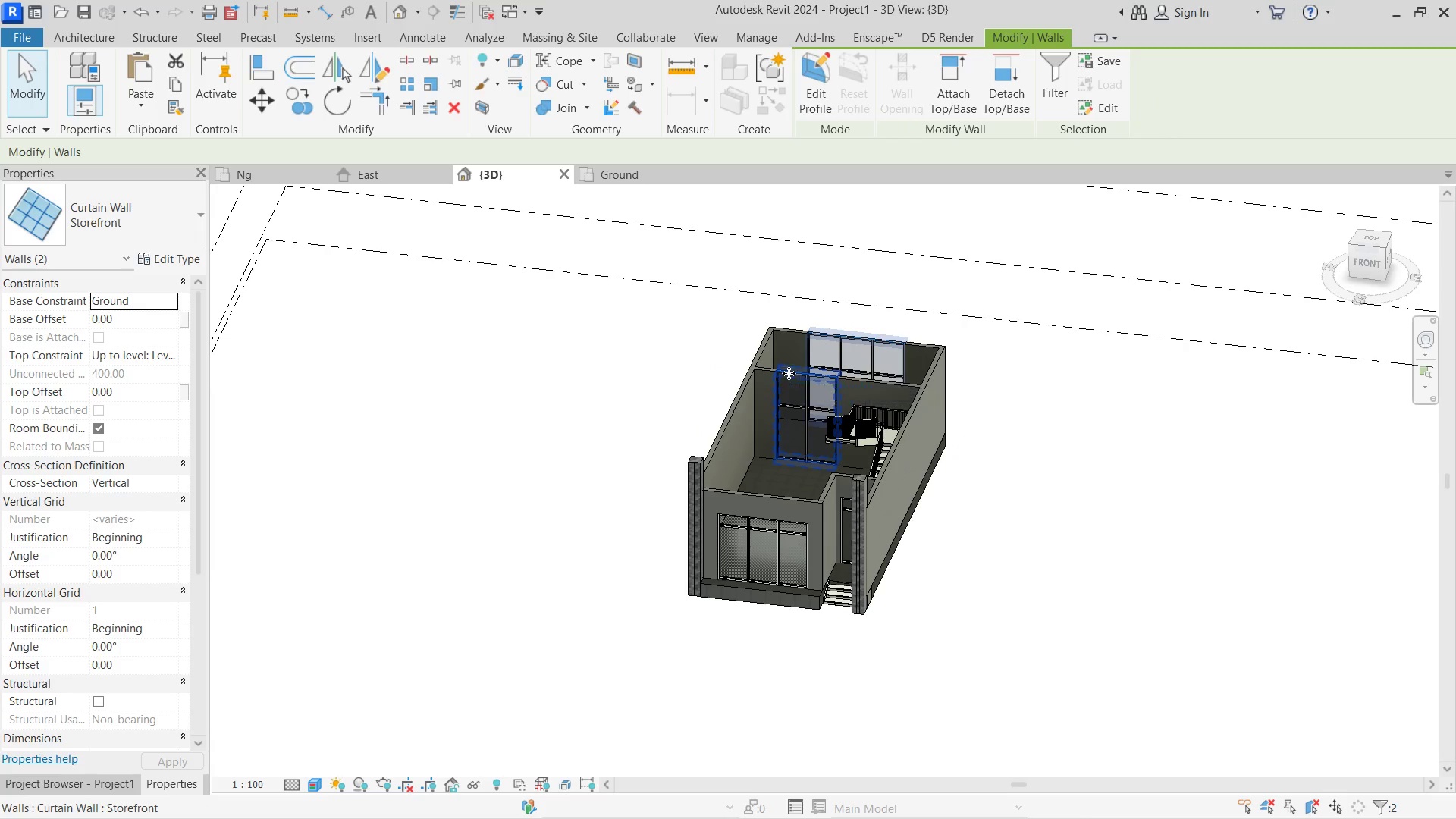 
scroll: coordinate [787, 370], scroll_direction: up, amount: 3.0
 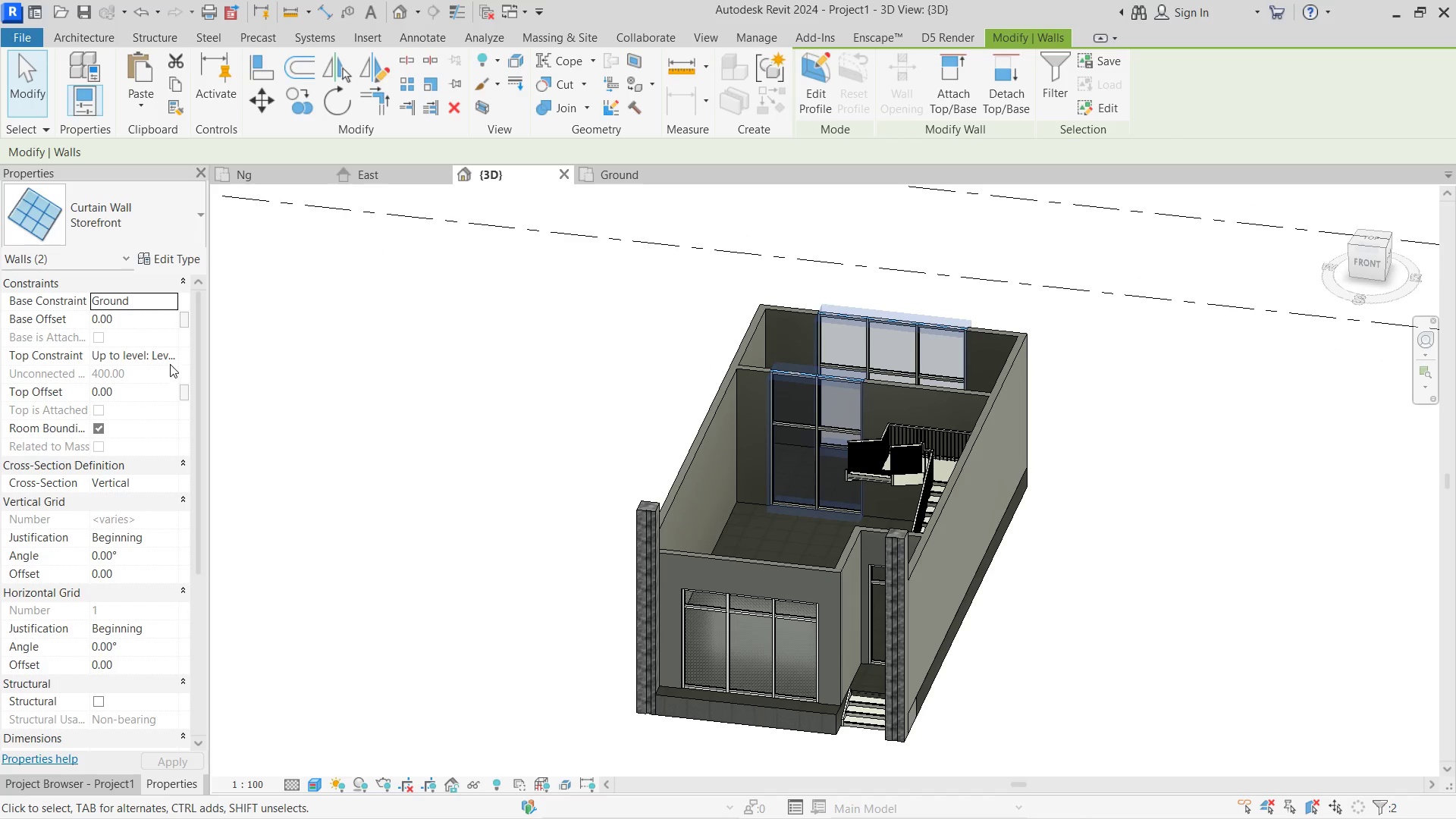 
left_click([171, 356])
 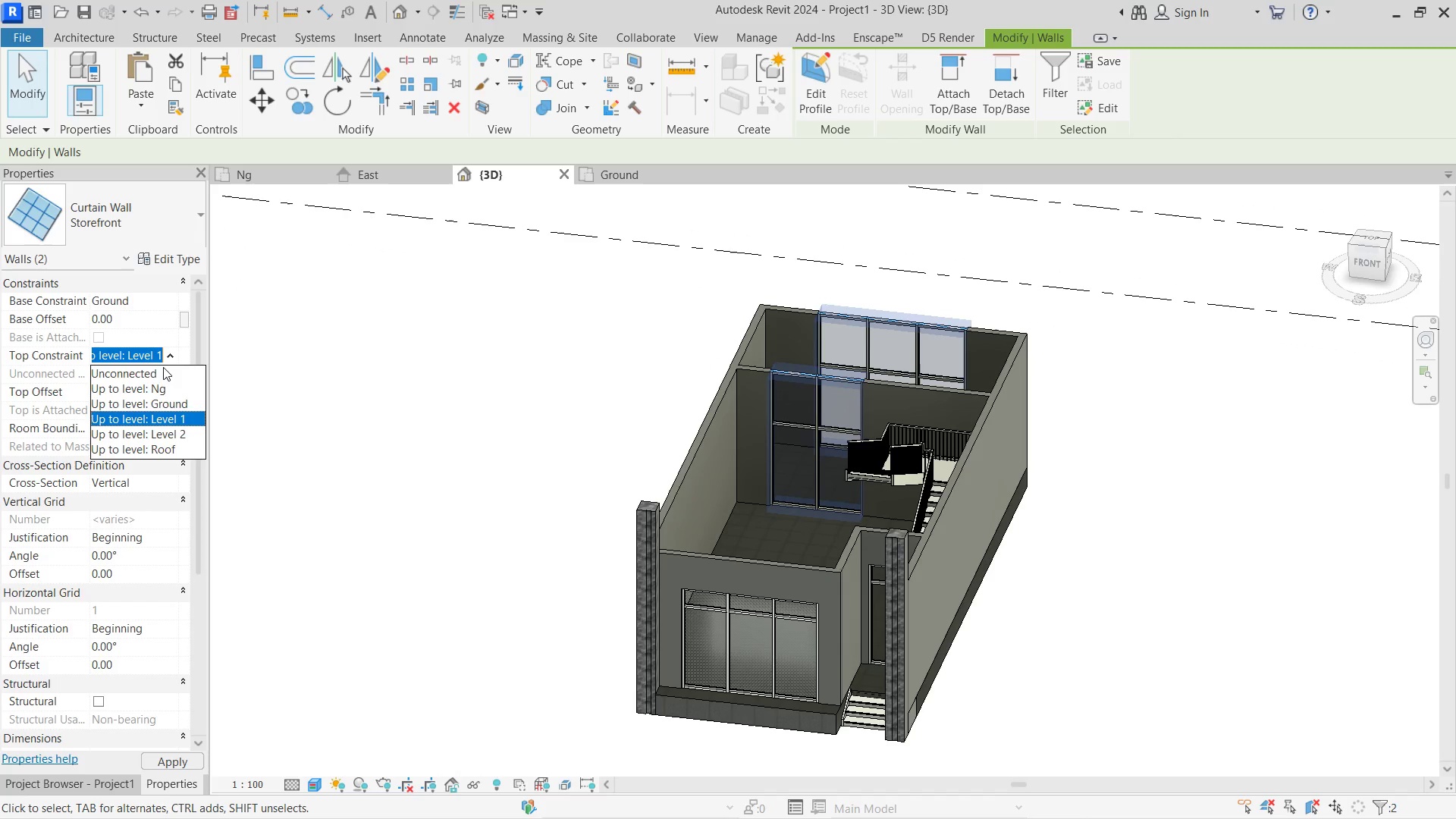 
left_click([158, 371])
 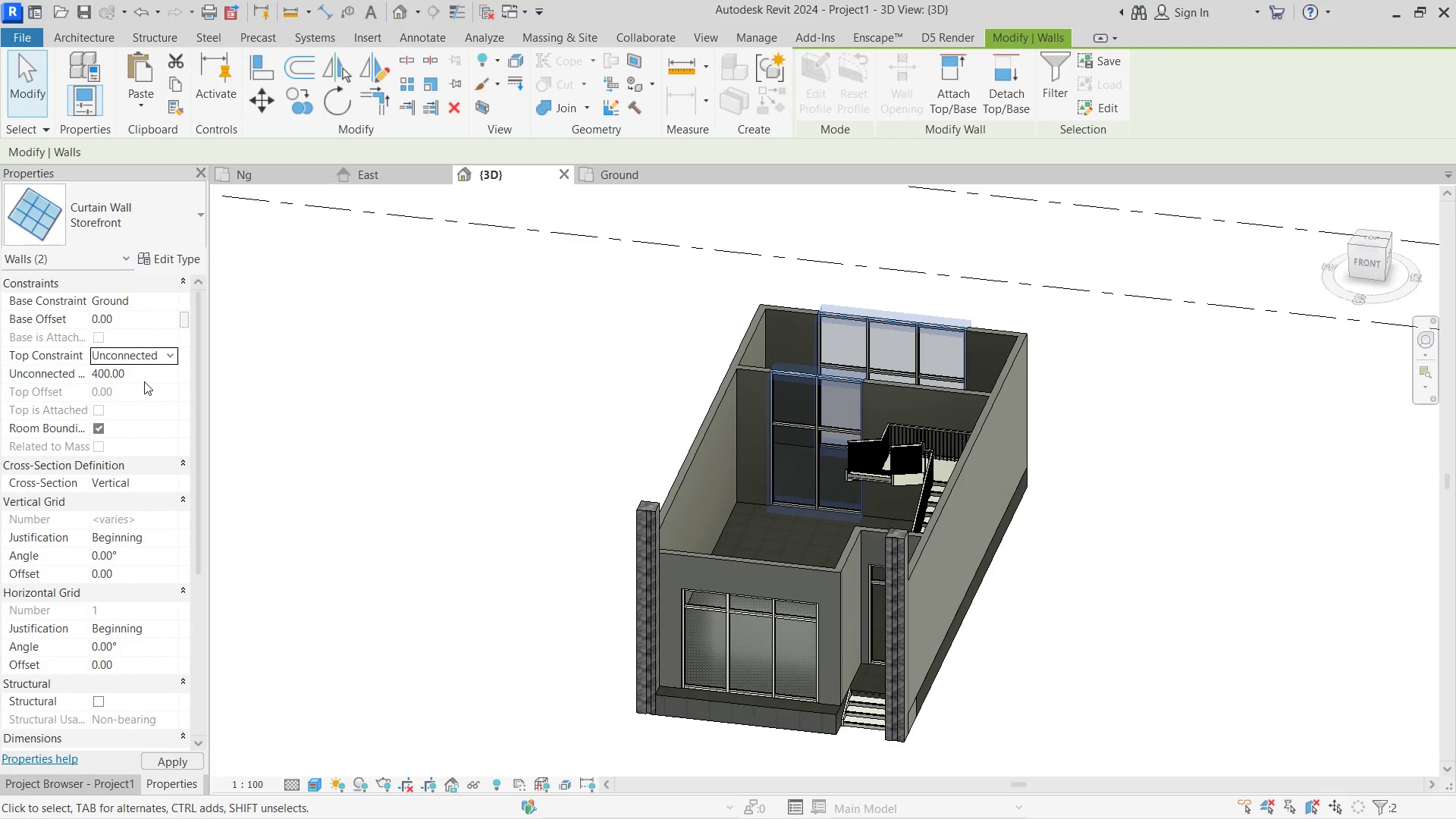 
left_click([144, 380])
 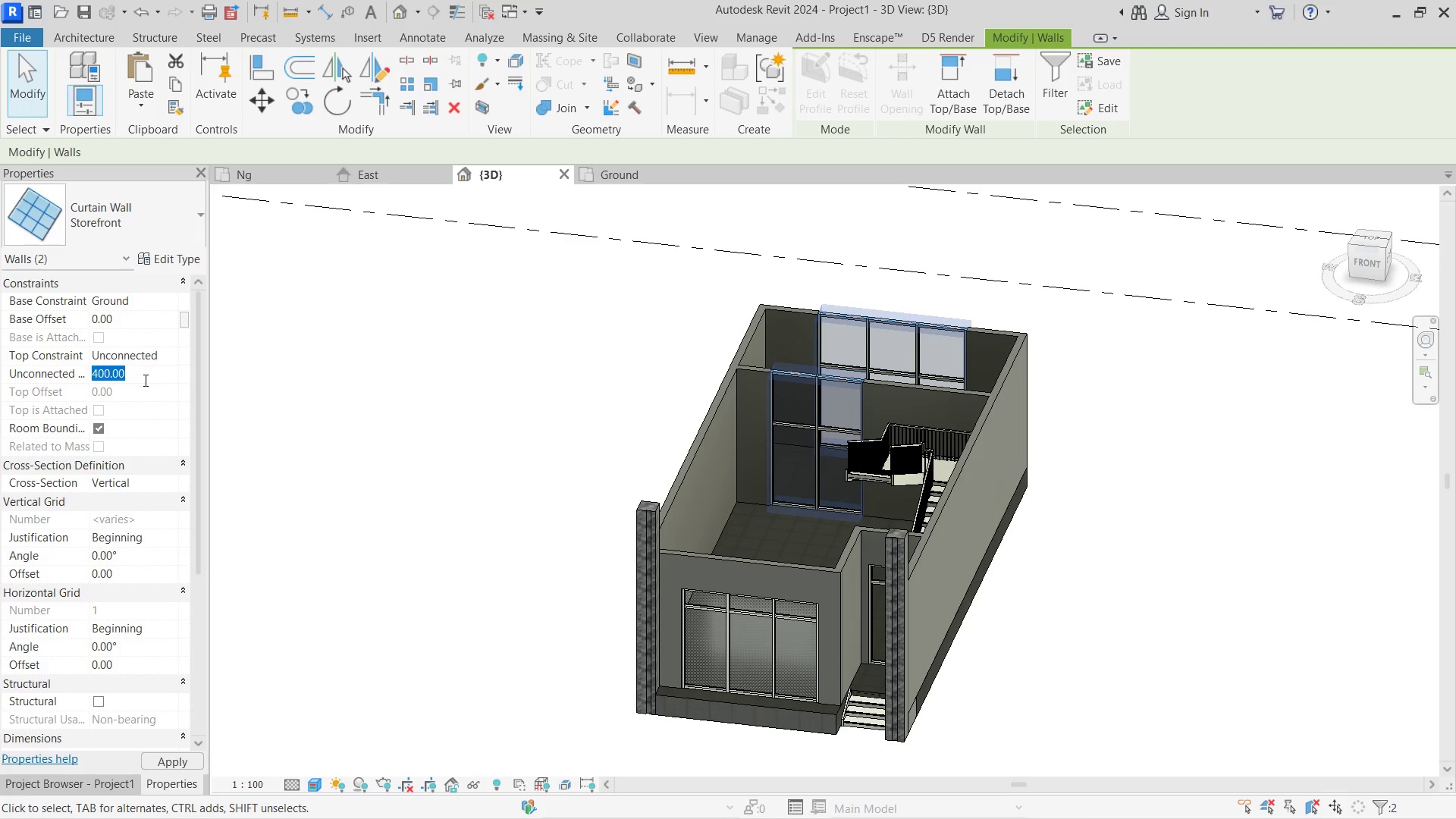 
key(Numpad2)
 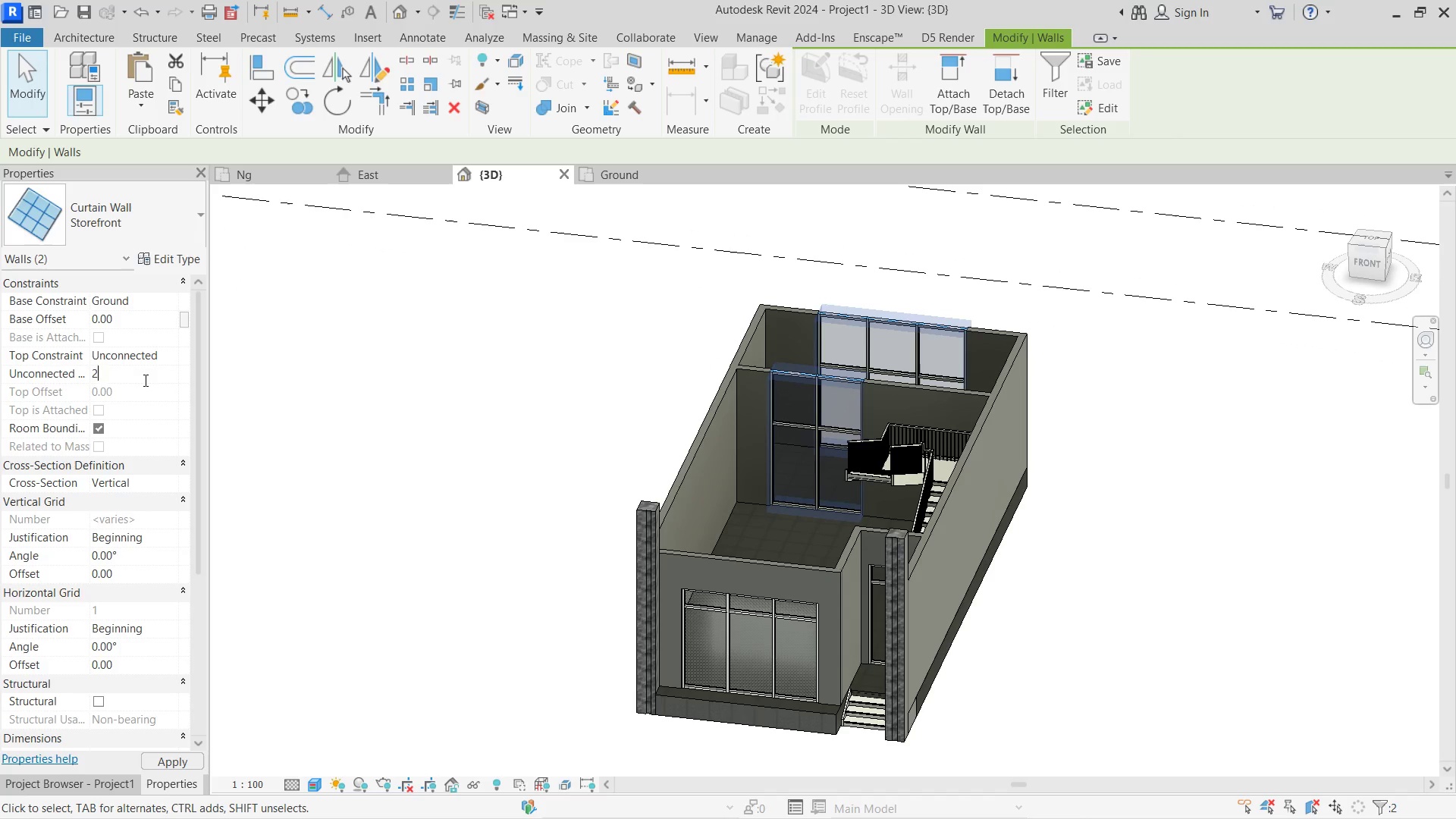 
key(Numpad5)
 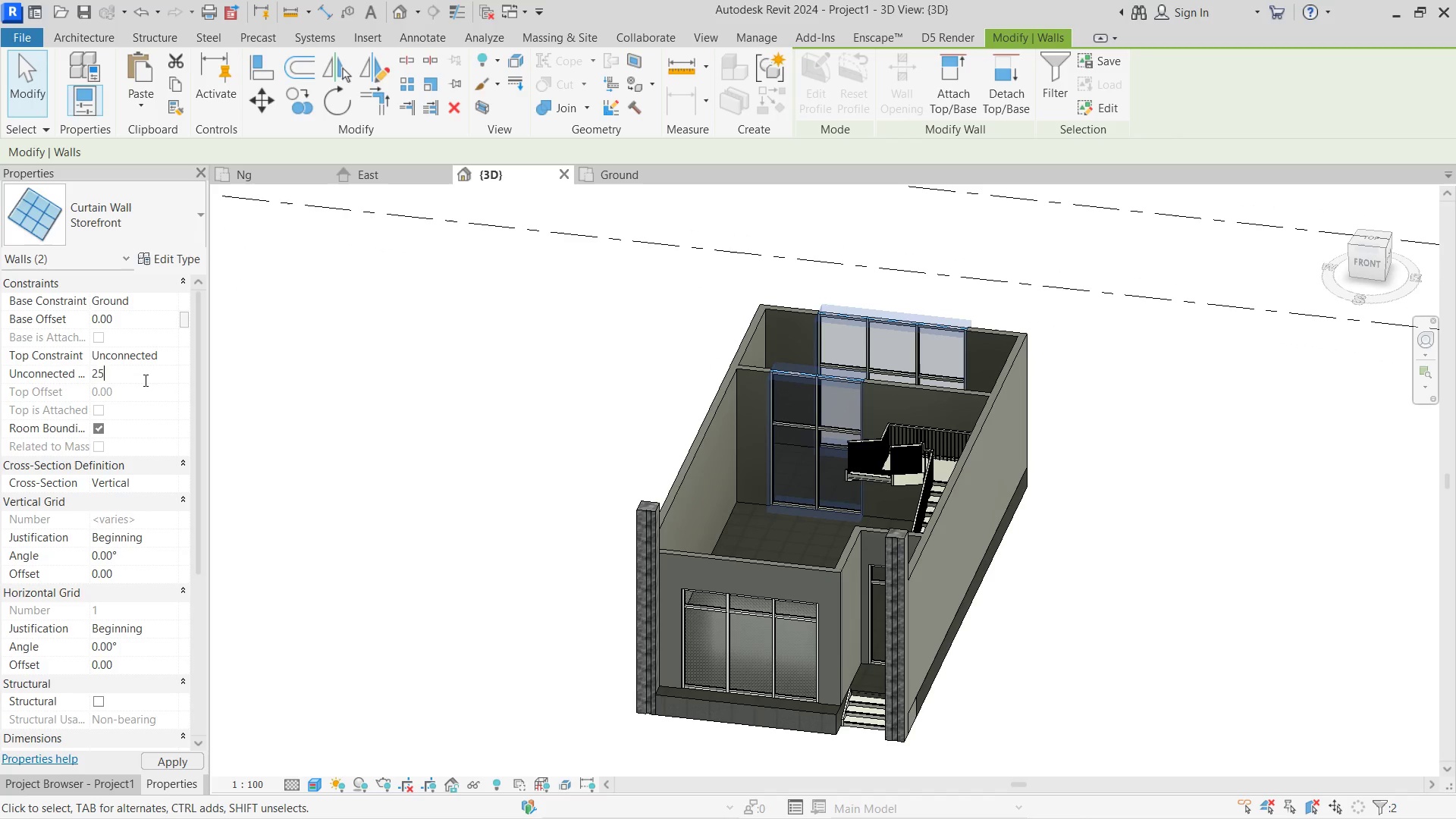 
key(Numpad0)
 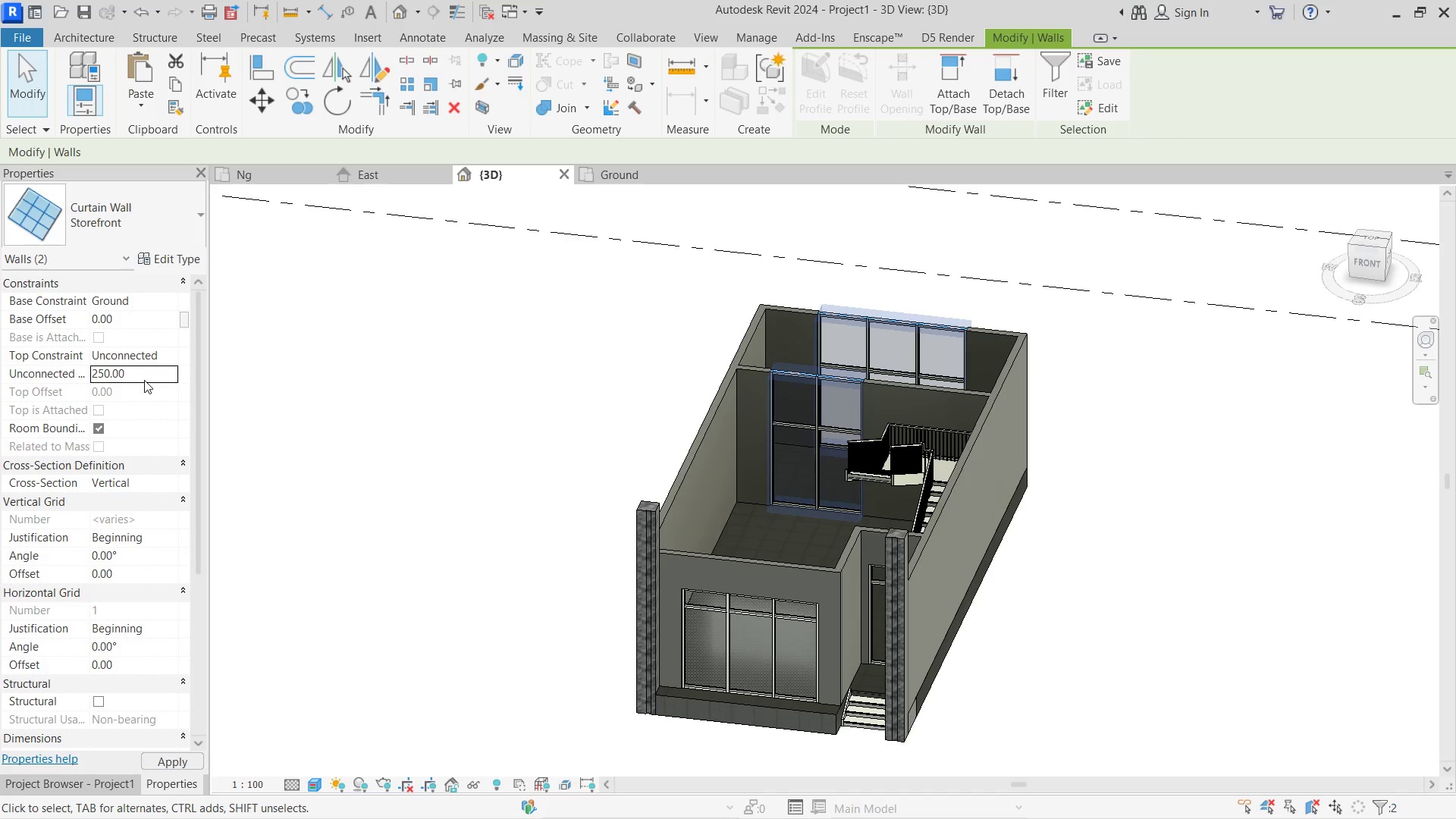 
key(NumpadEnter)
 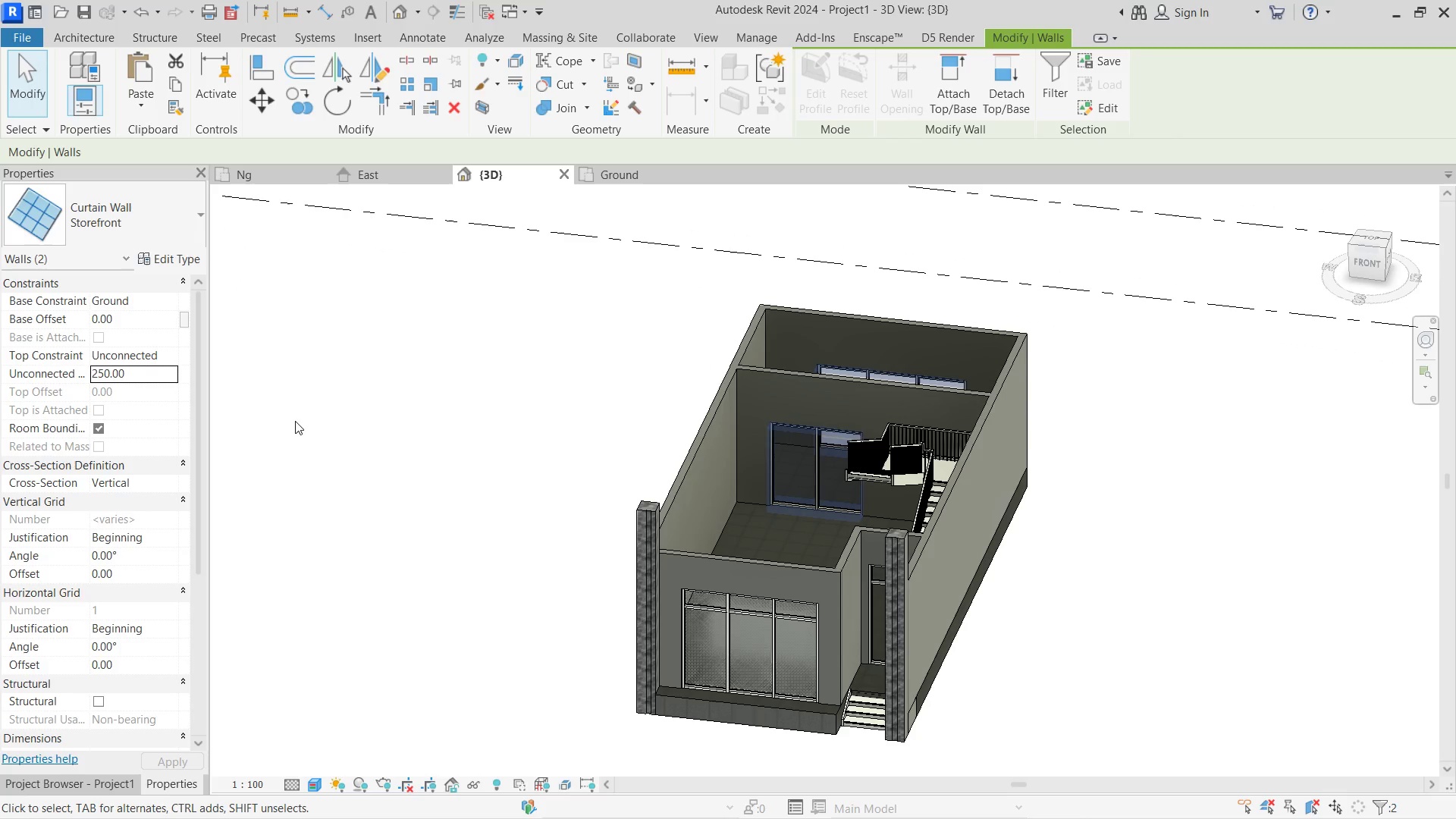 
left_click([295, 421])
 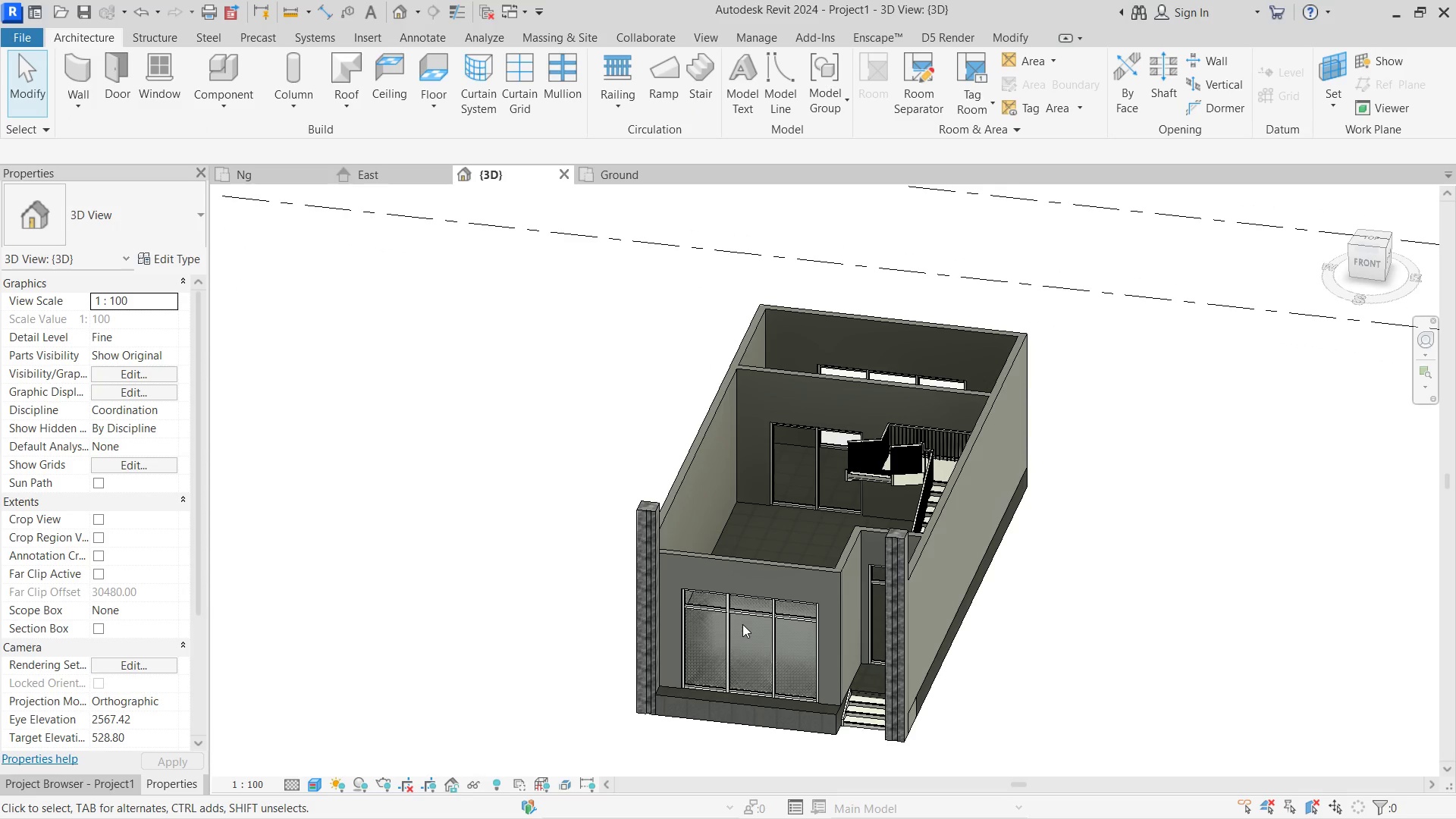 
left_click([733, 619])
 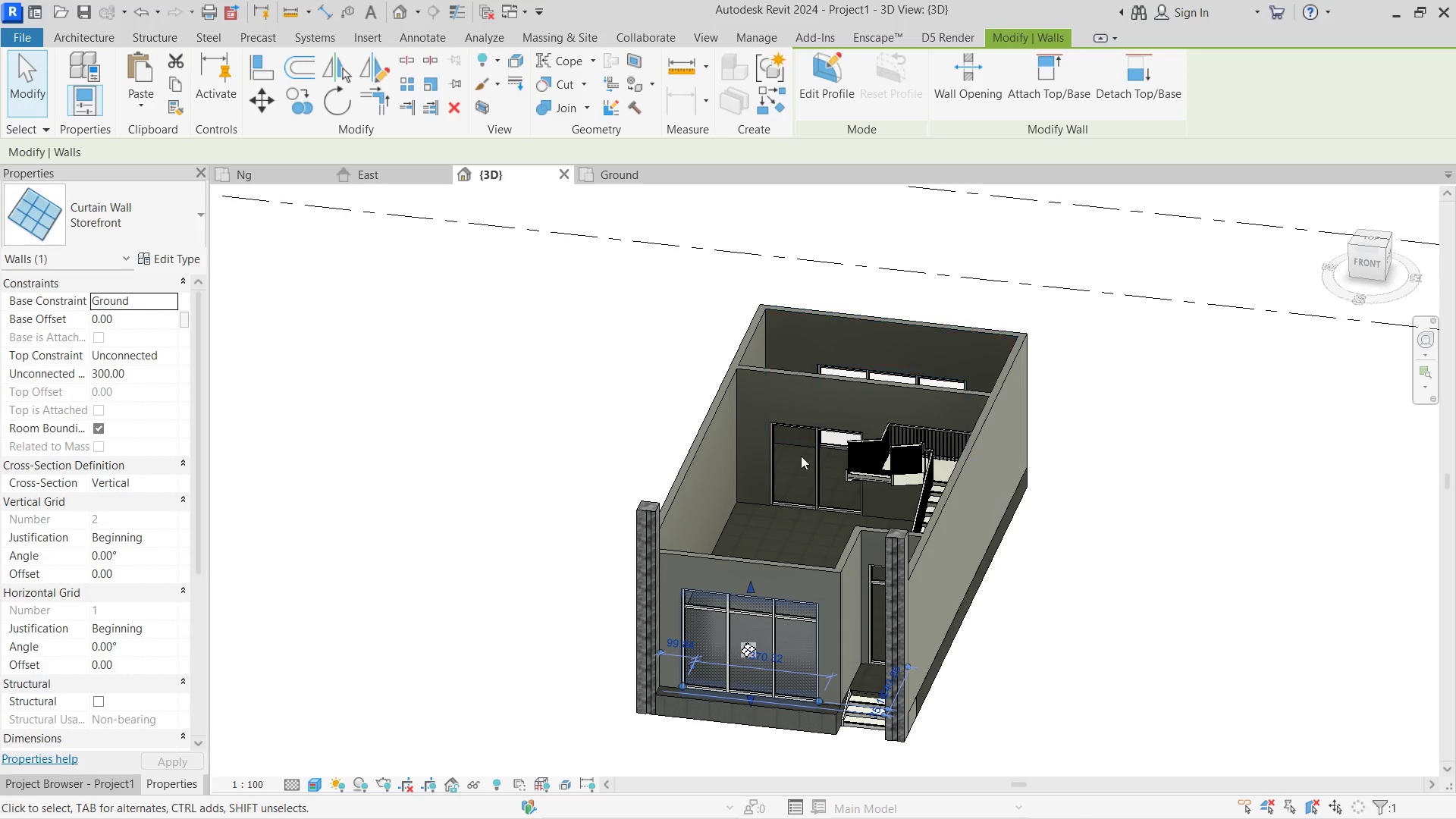 
left_click([813, 440])
 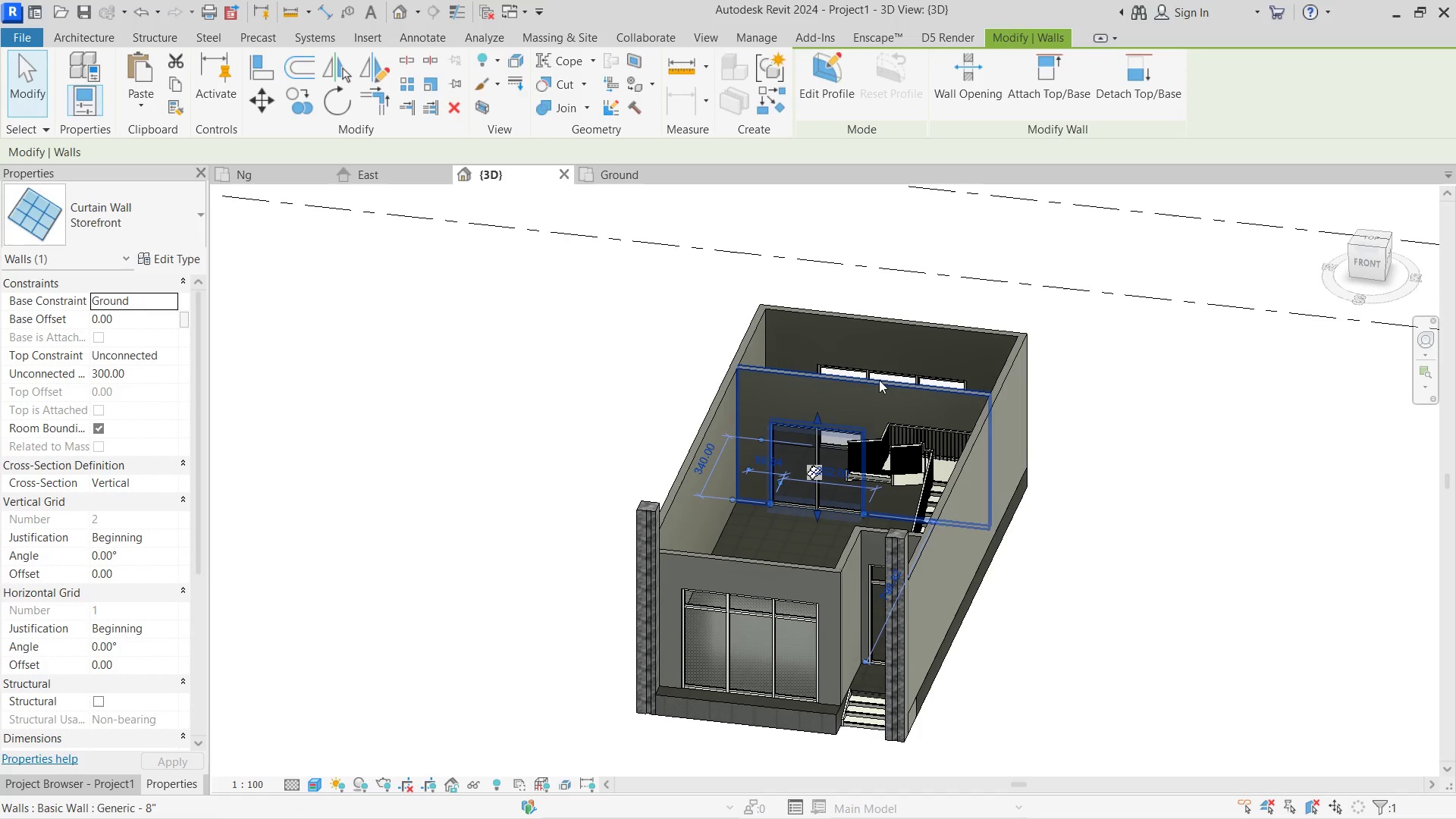 
hold_key(key=ControlLeft, duration=0.62)
left_click([884, 376])
 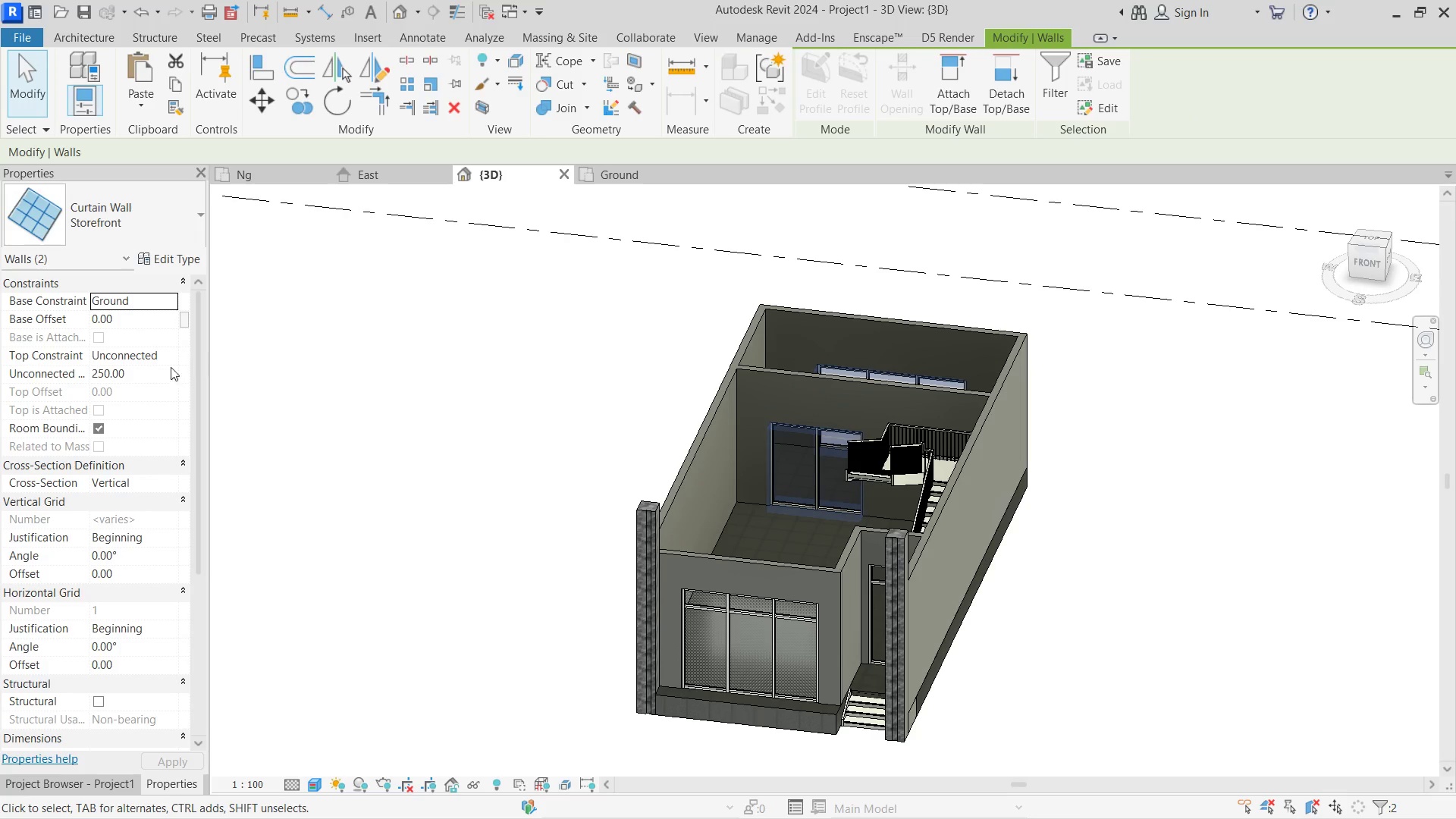 
left_click([162, 372])
 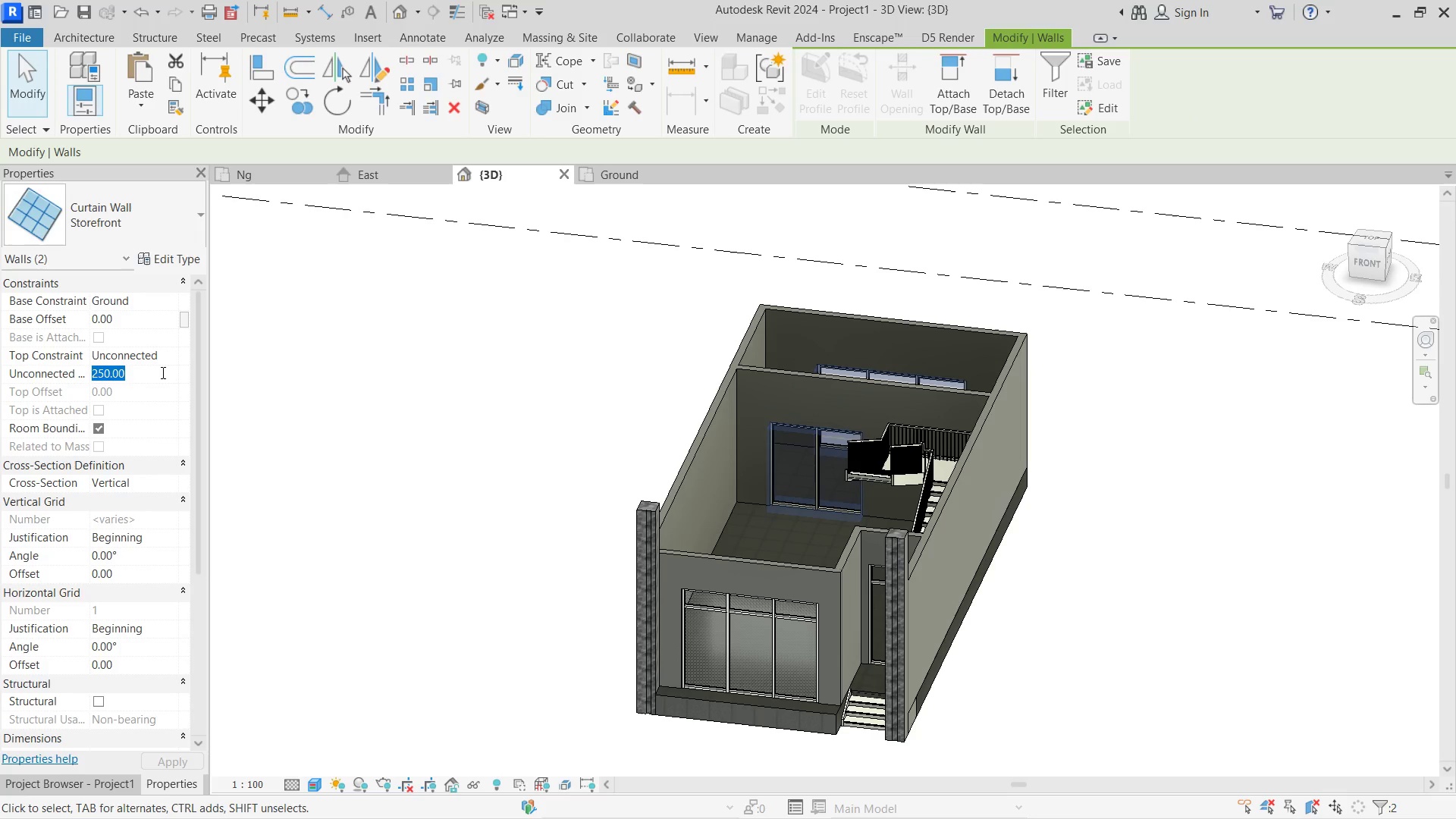 
key(Numpad3)
 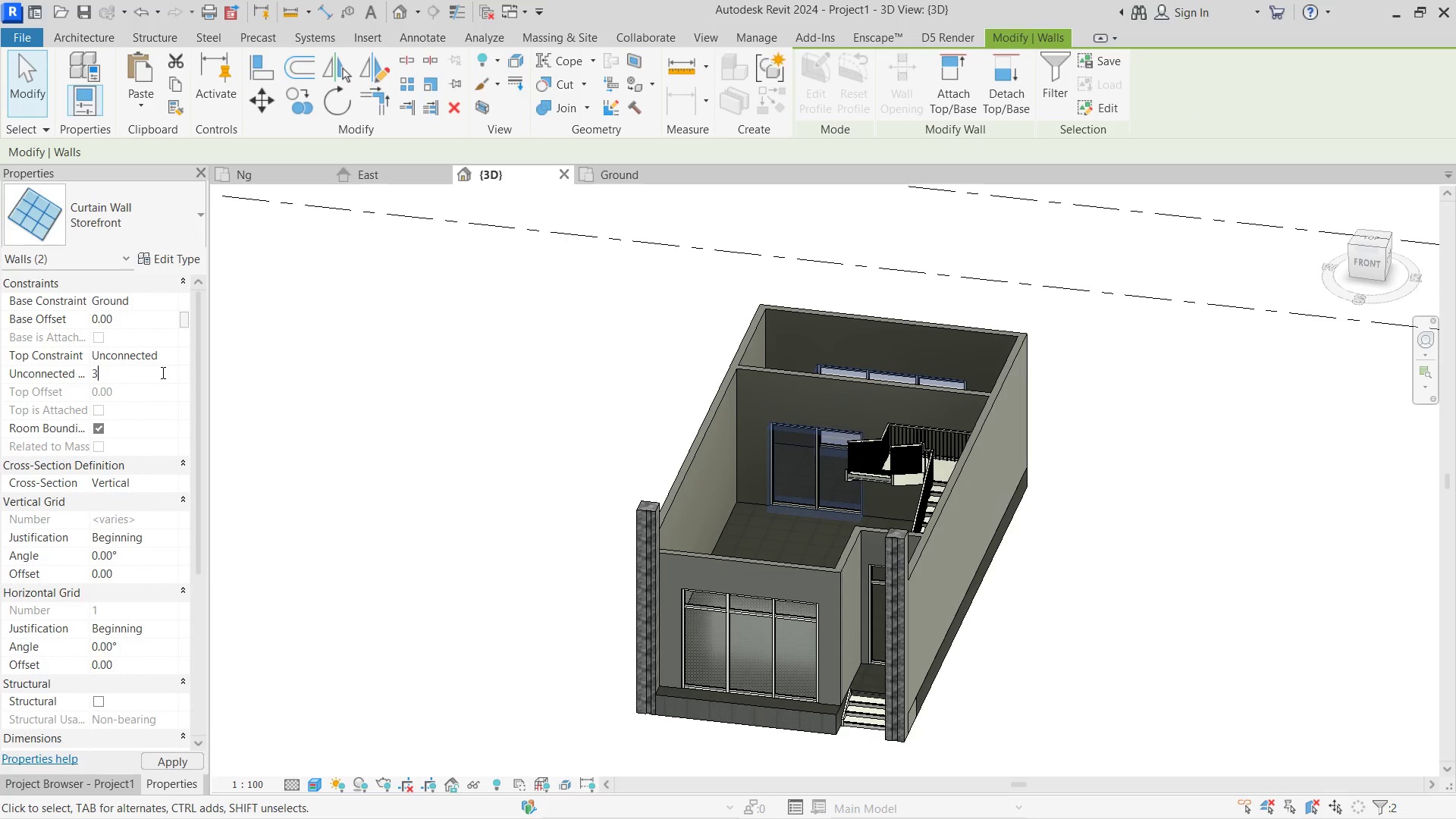 
key(Numpad0)
 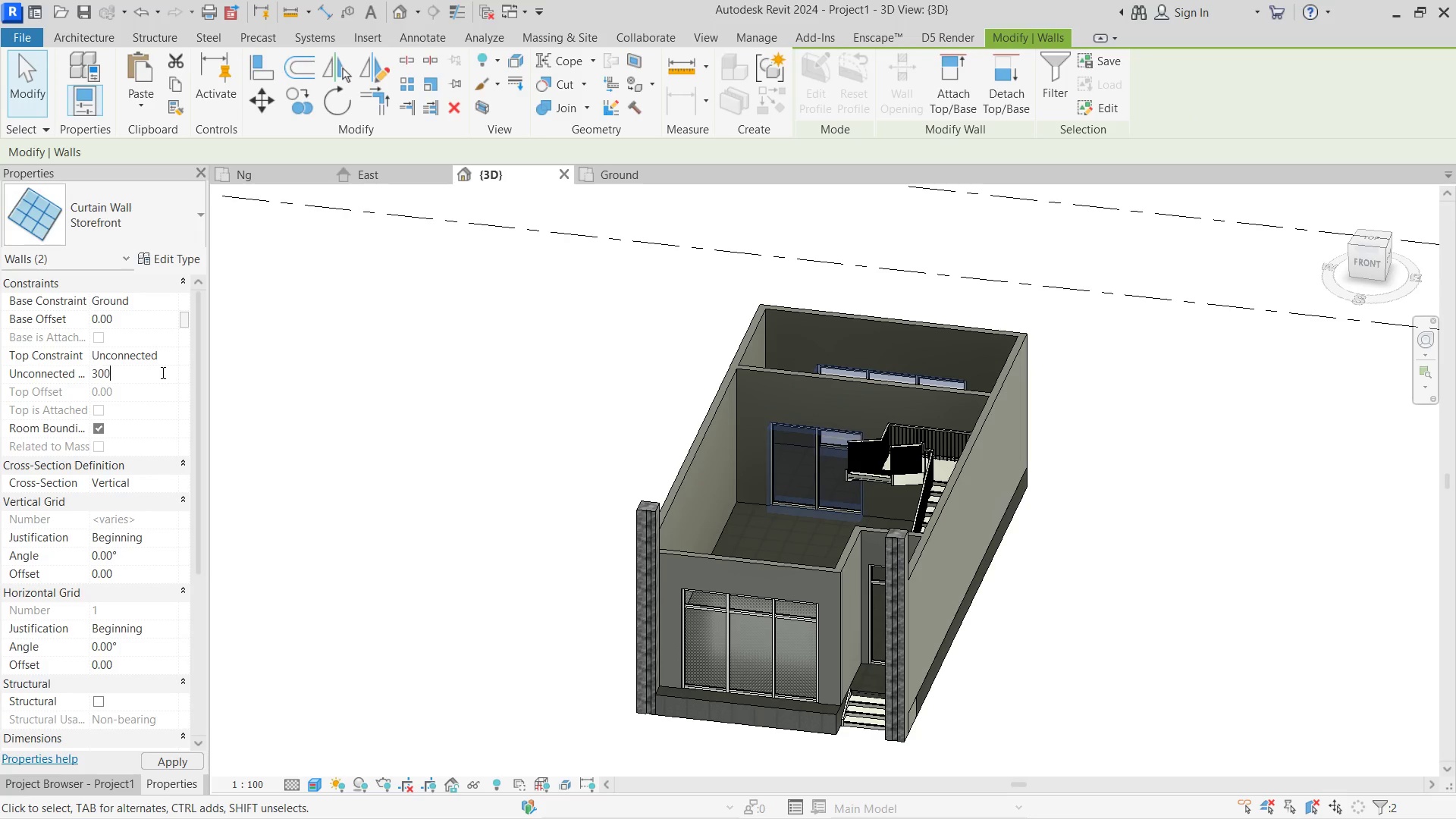 
key(Numpad0)
 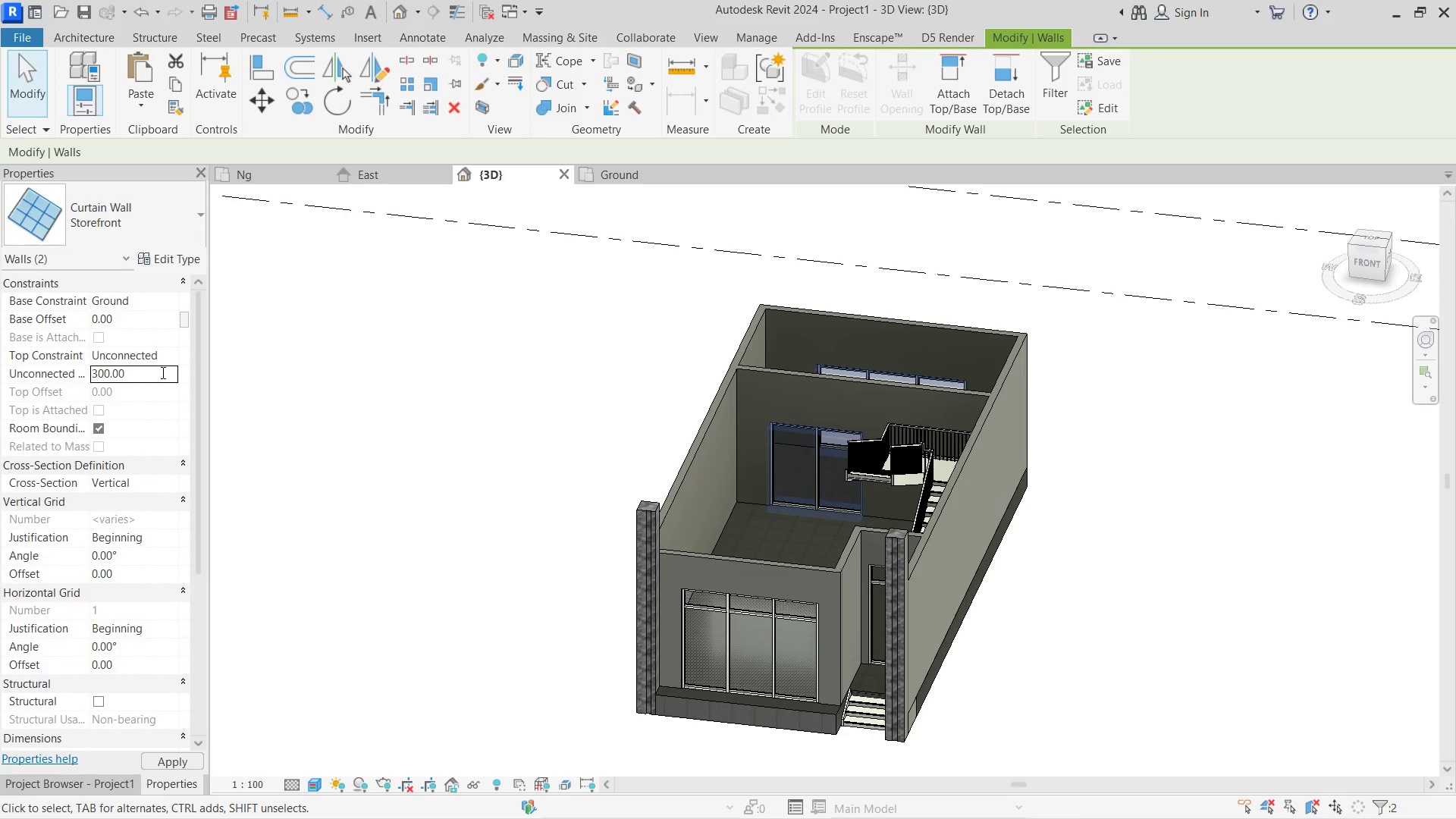 
key(NumpadEnter)
 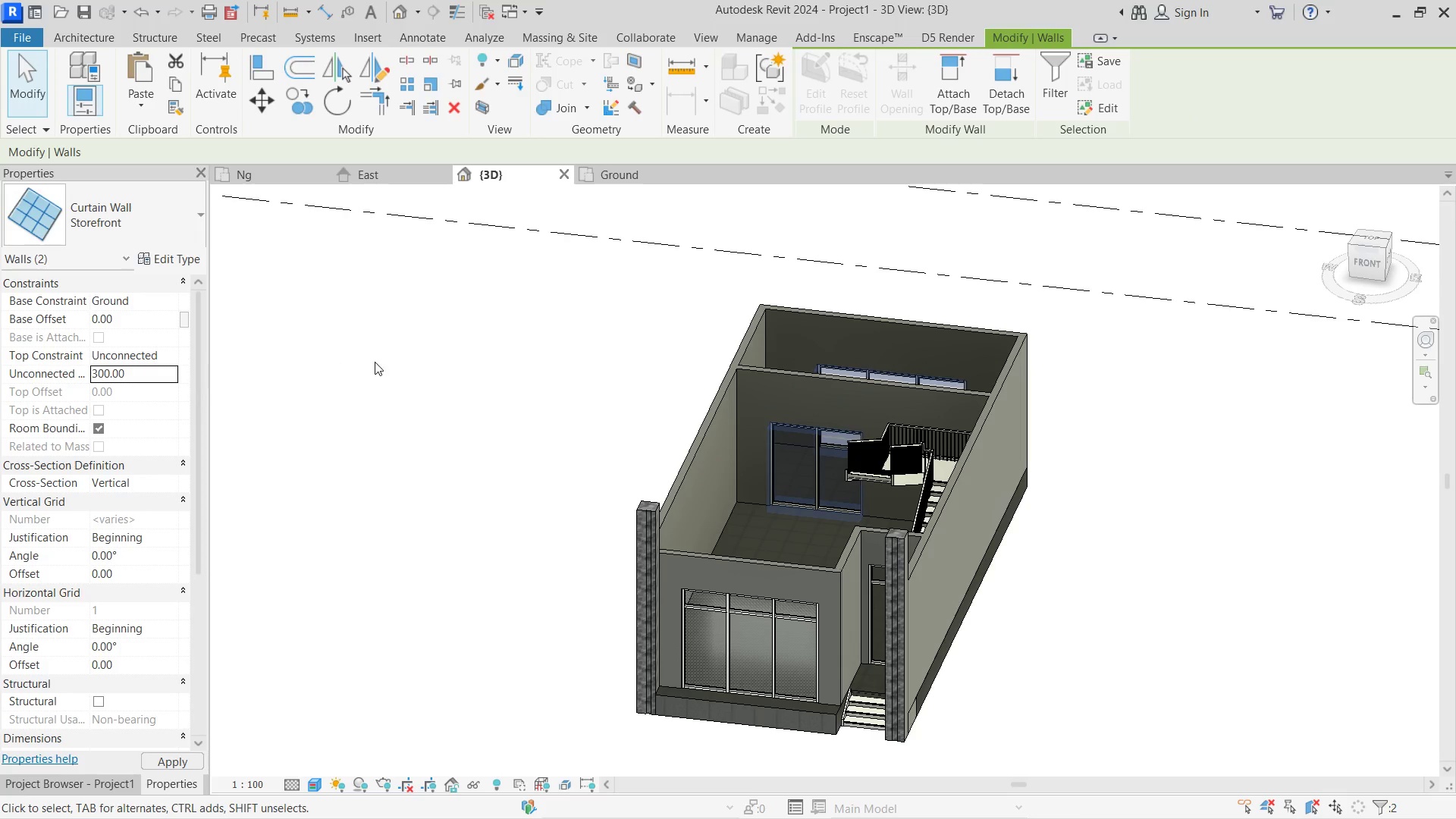 
left_click([375, 362])
 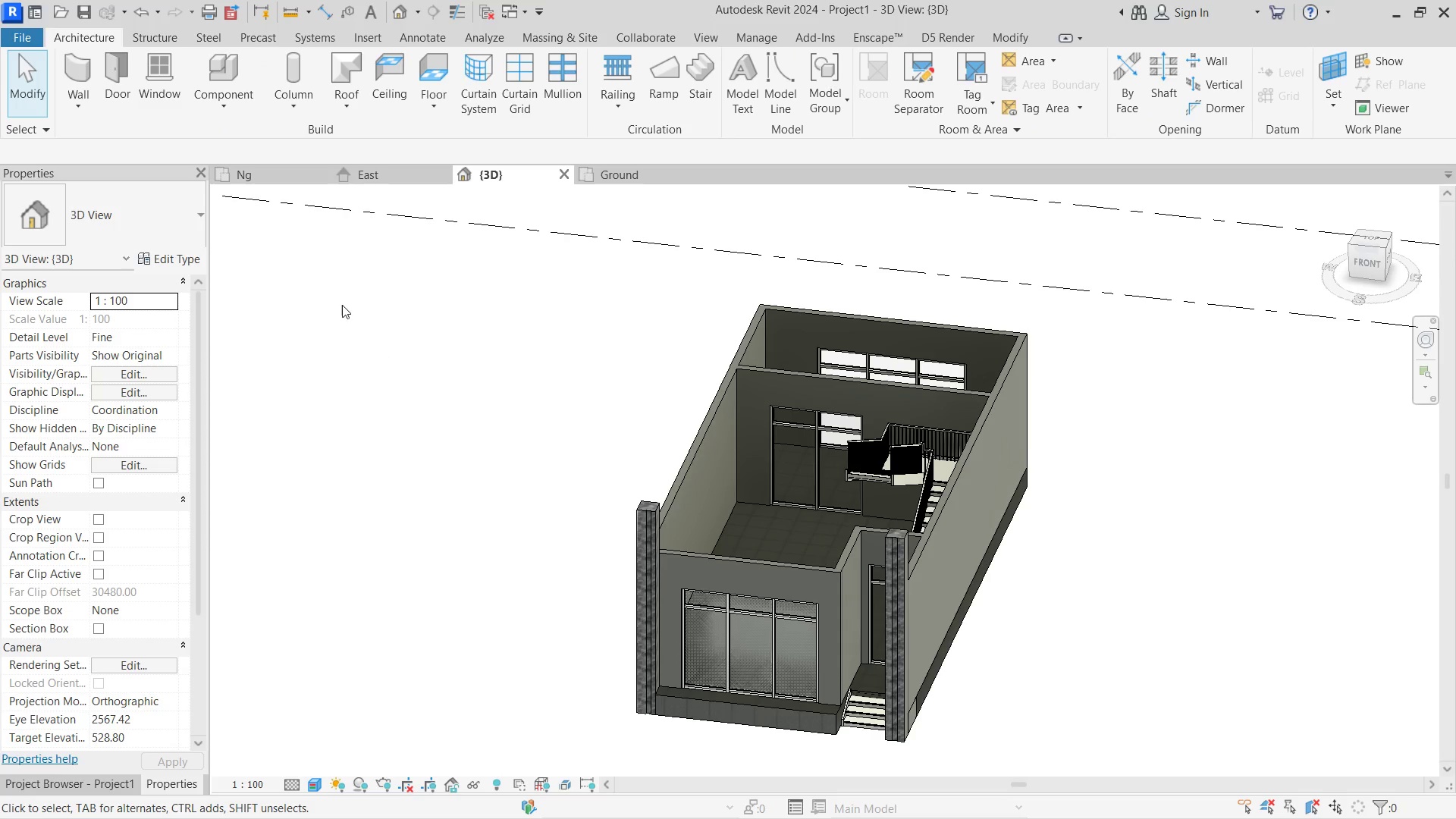 
hold_key(key=ShiftLeft, duration=0.56)
 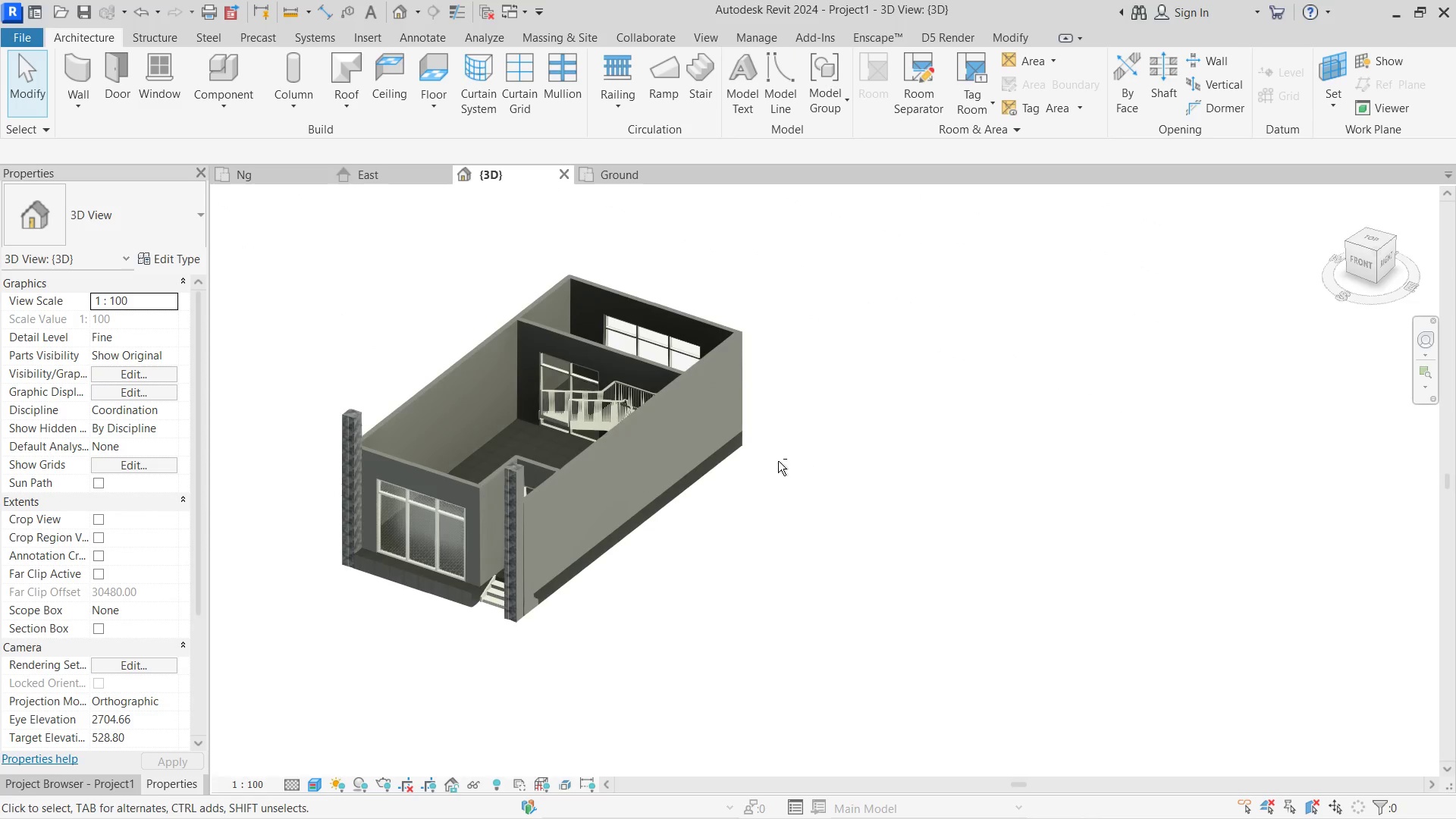 
scroll: coordinate [342, 305], scroll_direction: down, amount: 5.0
 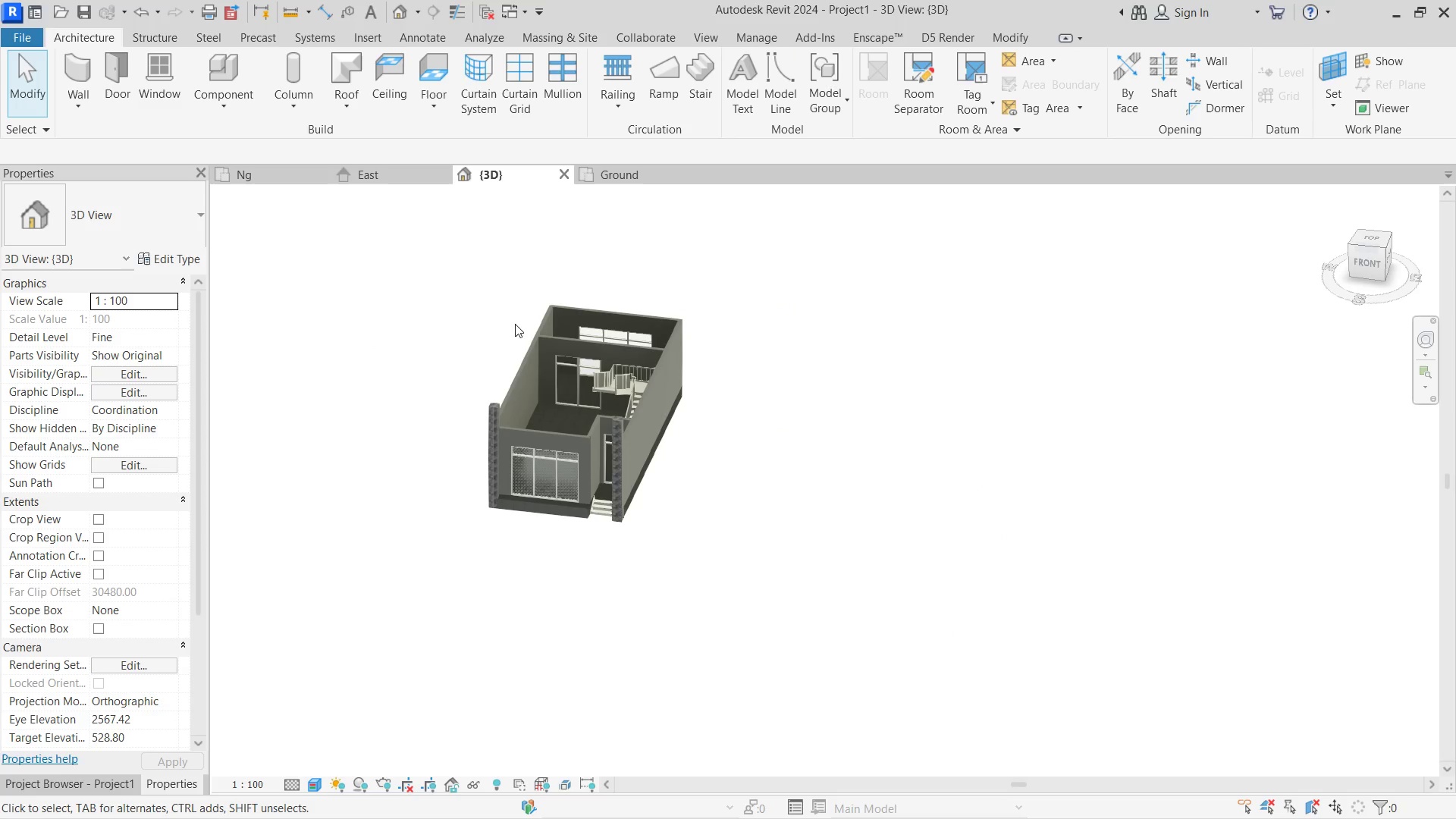 
triple_click([752, 386])
 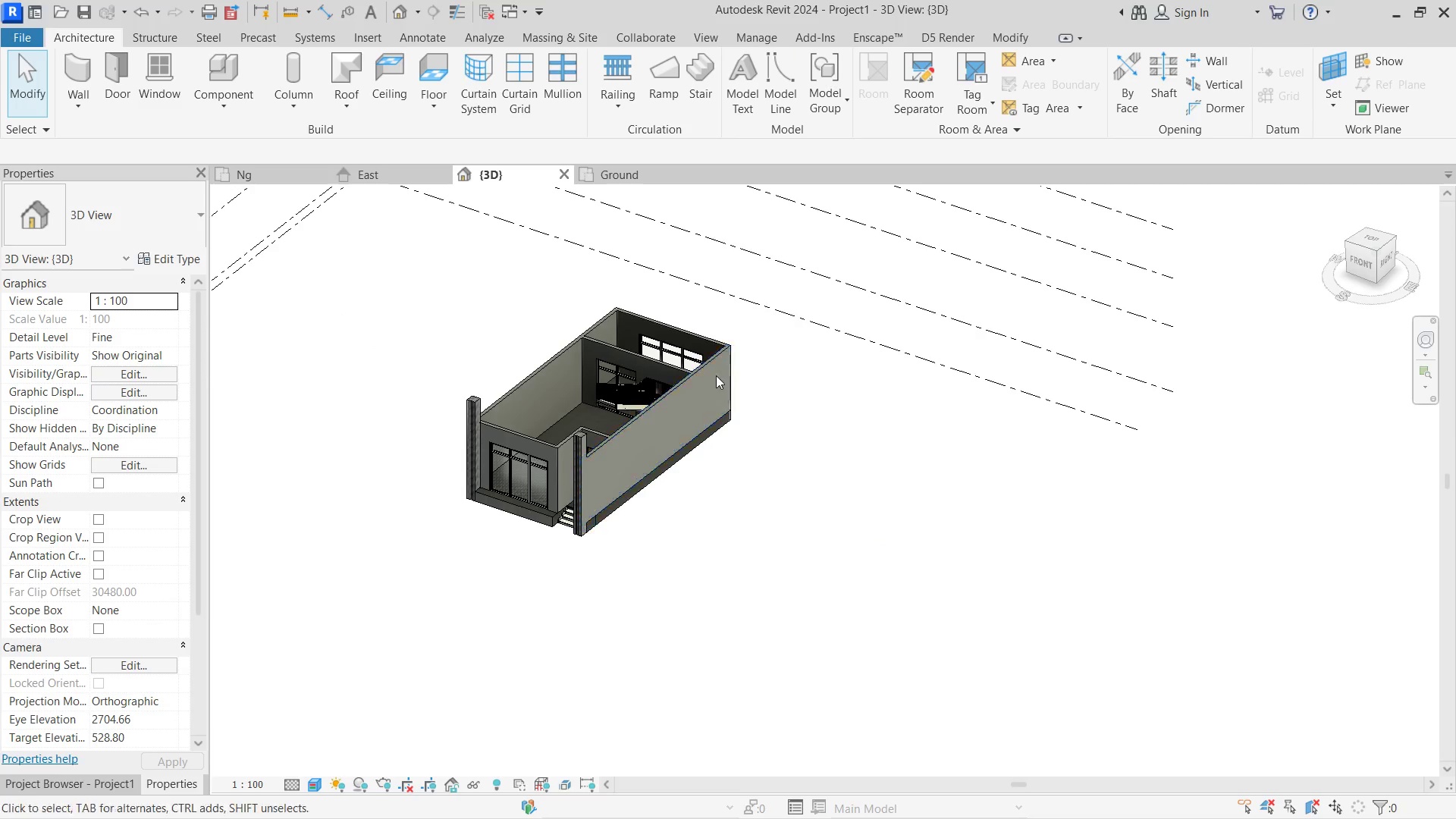 
hold_key(key=ShiftLeft, duration=1.0)
 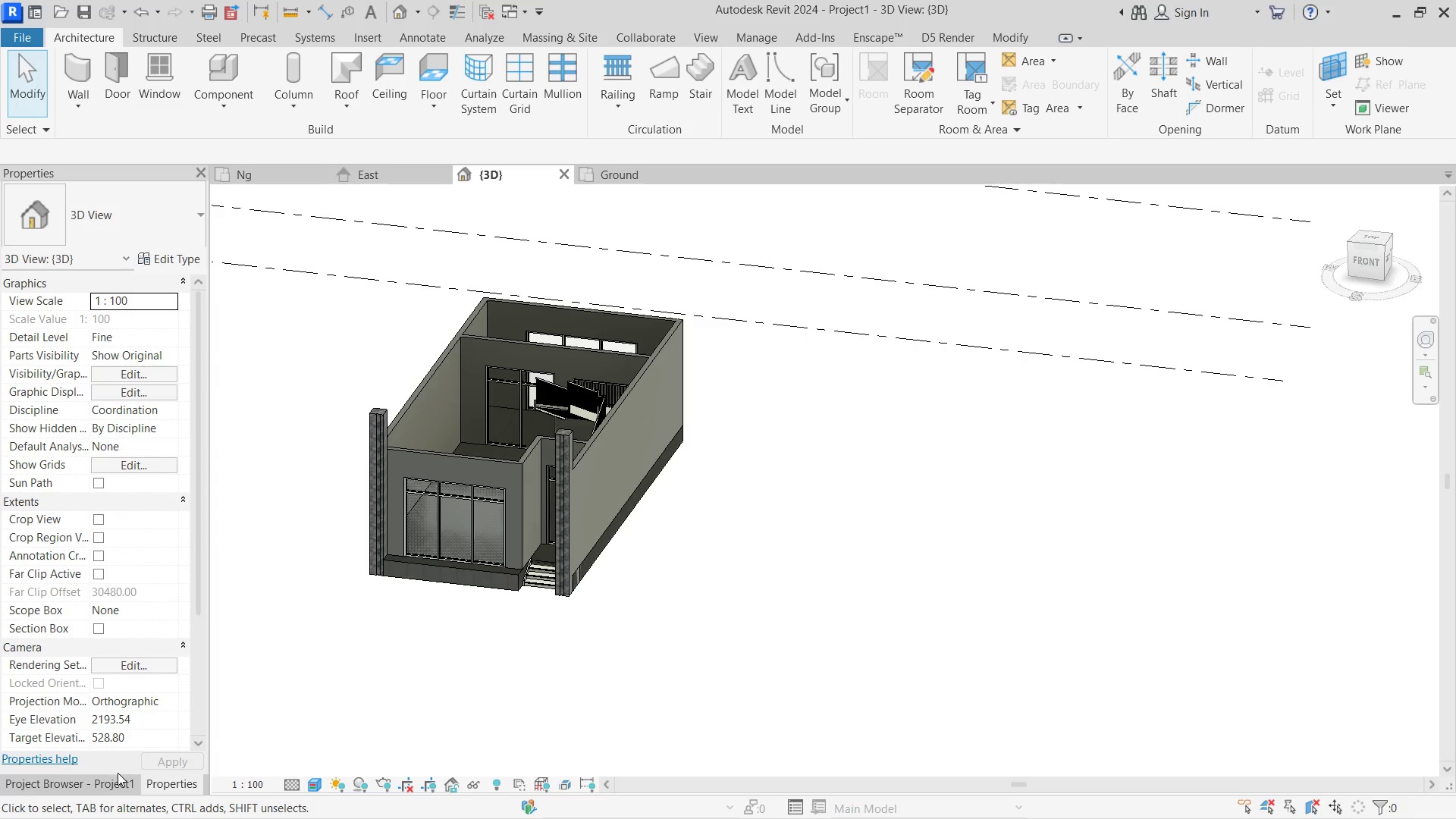 
scroll: coordinate [707, 372], scroll_direction: up, amount: 3.0
 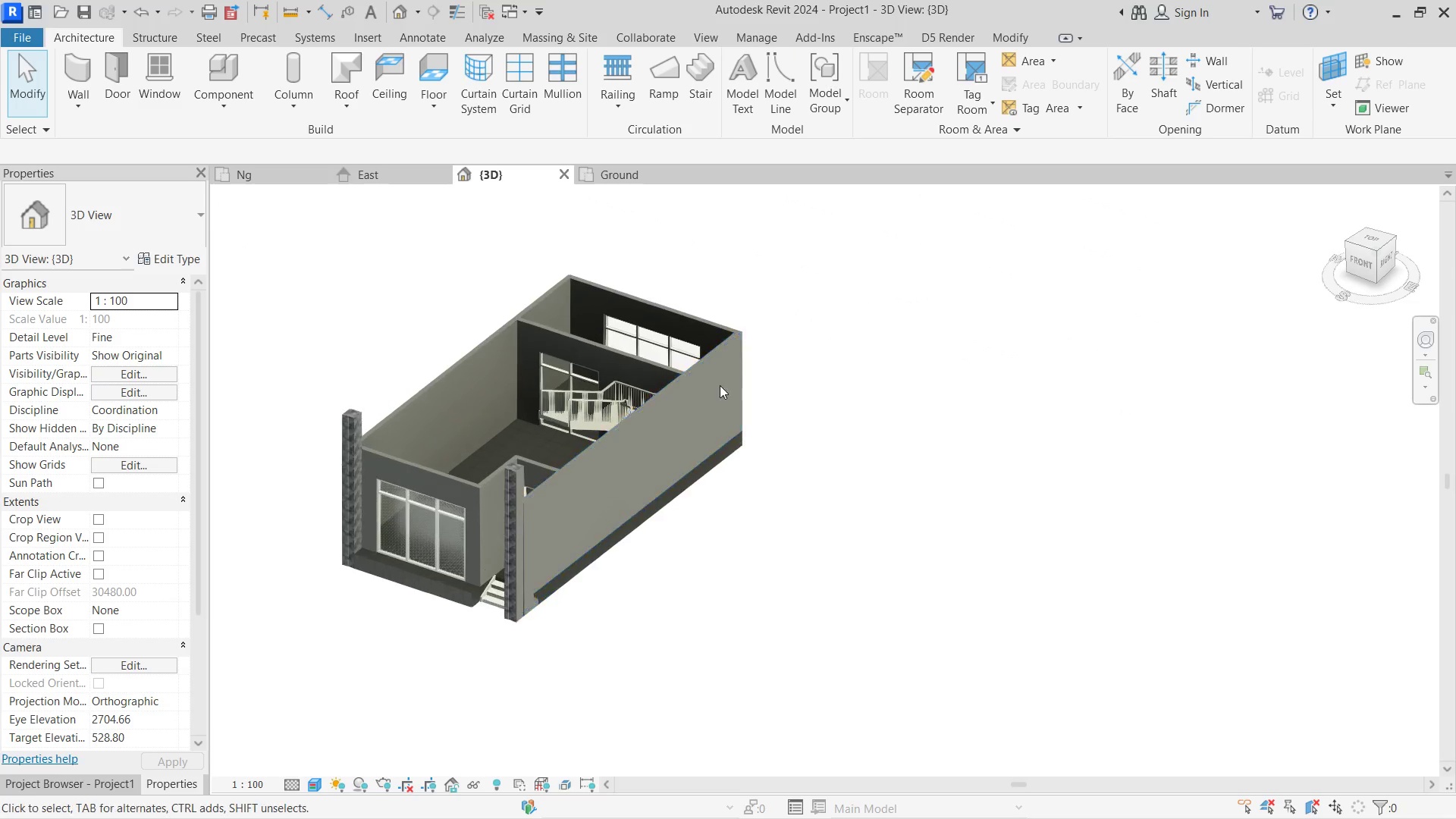 
left_click([116, 781])
 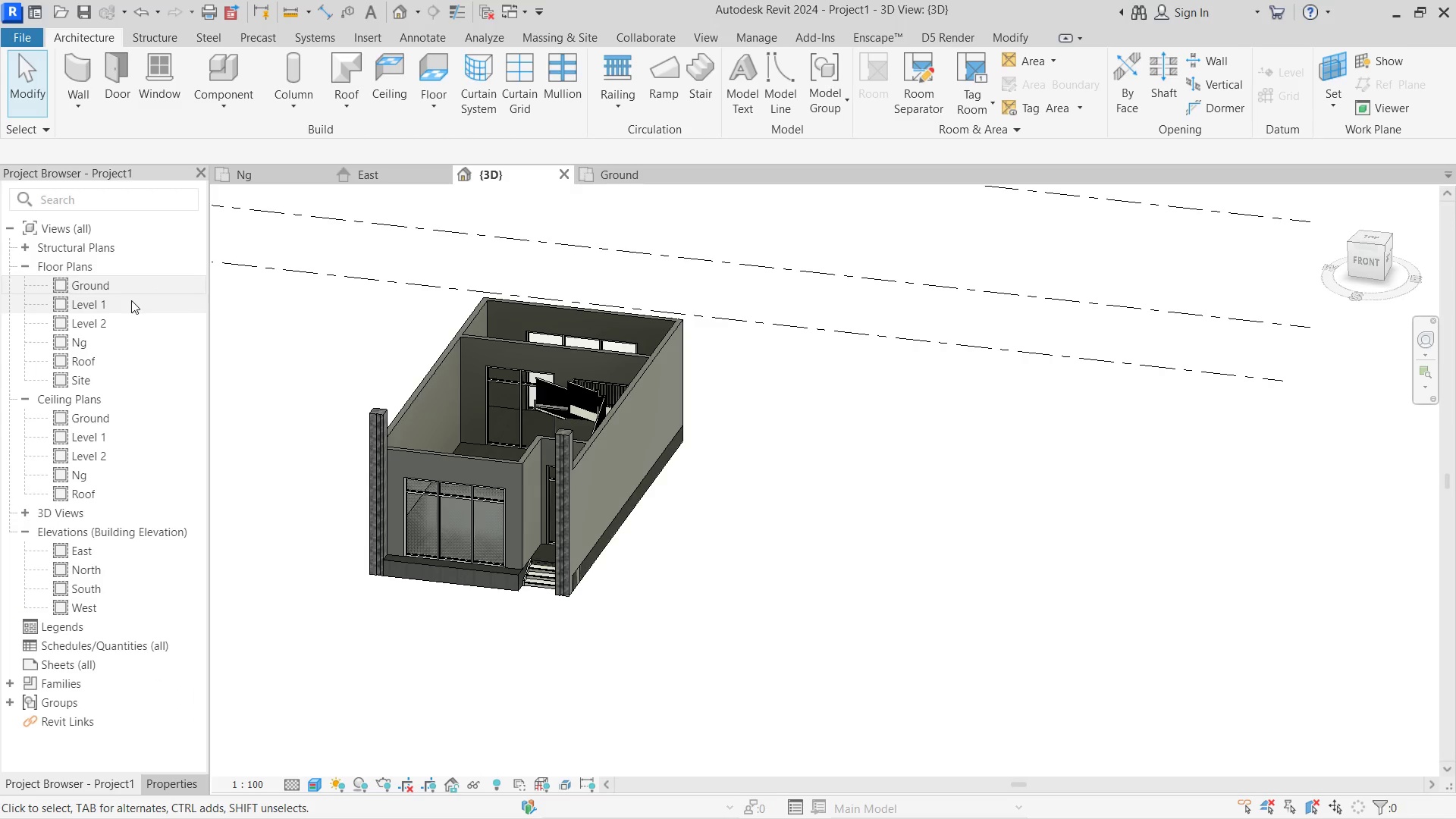 
double_click([131, 300])
 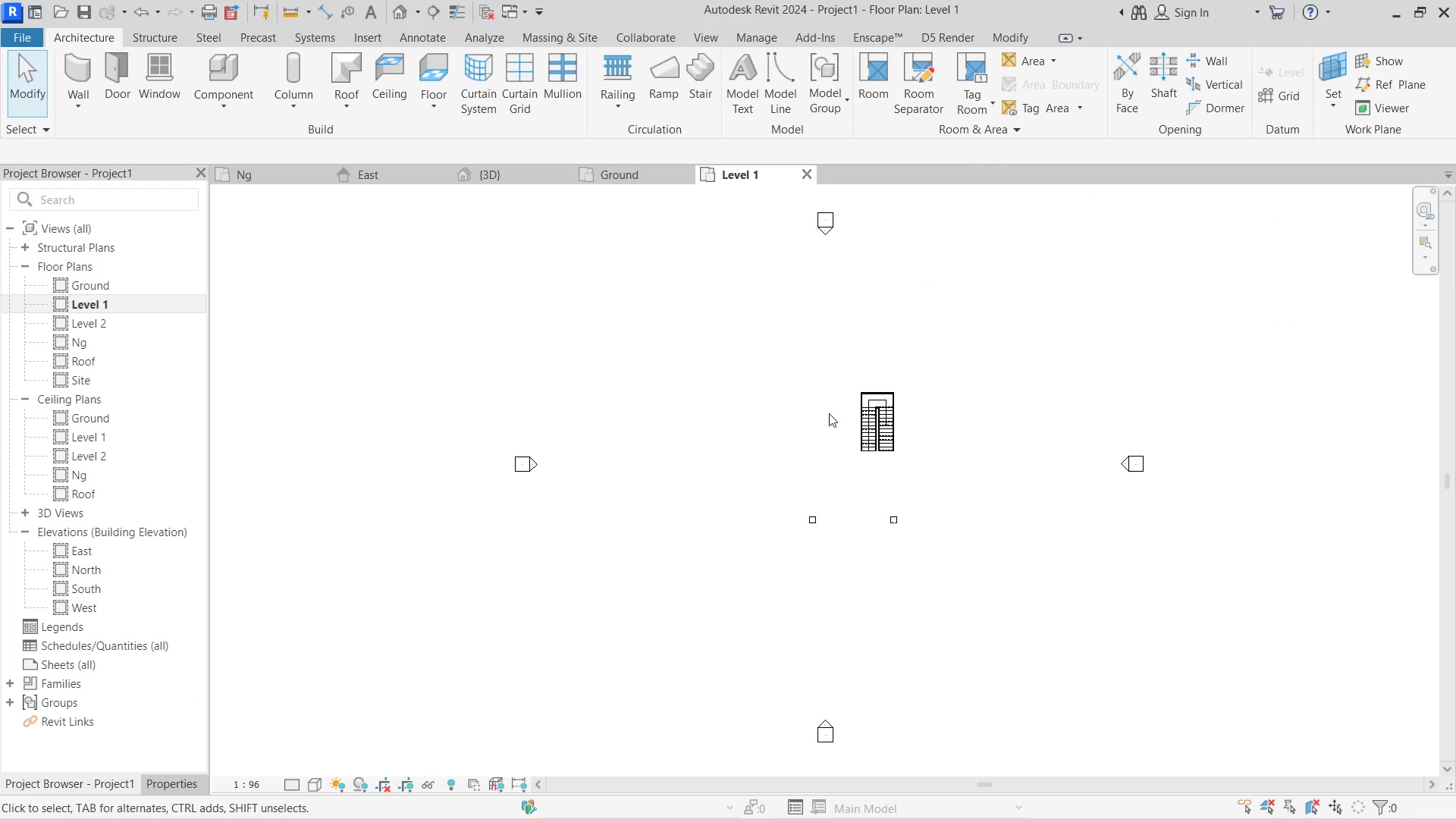 
scroll: coordinate [780, 437], scroll_direction: none, amount: 0.0
 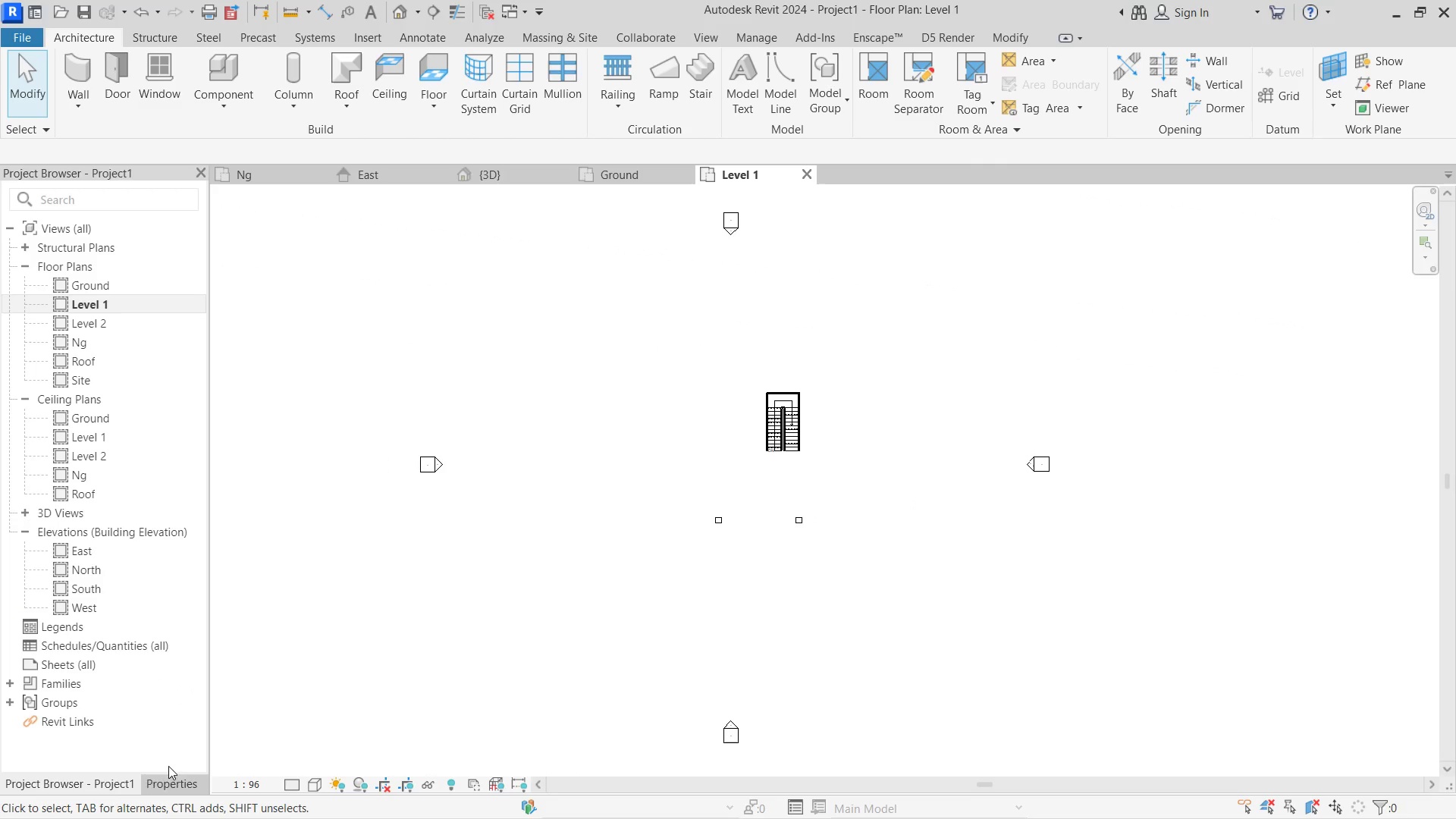 
left_click([177, 777])
 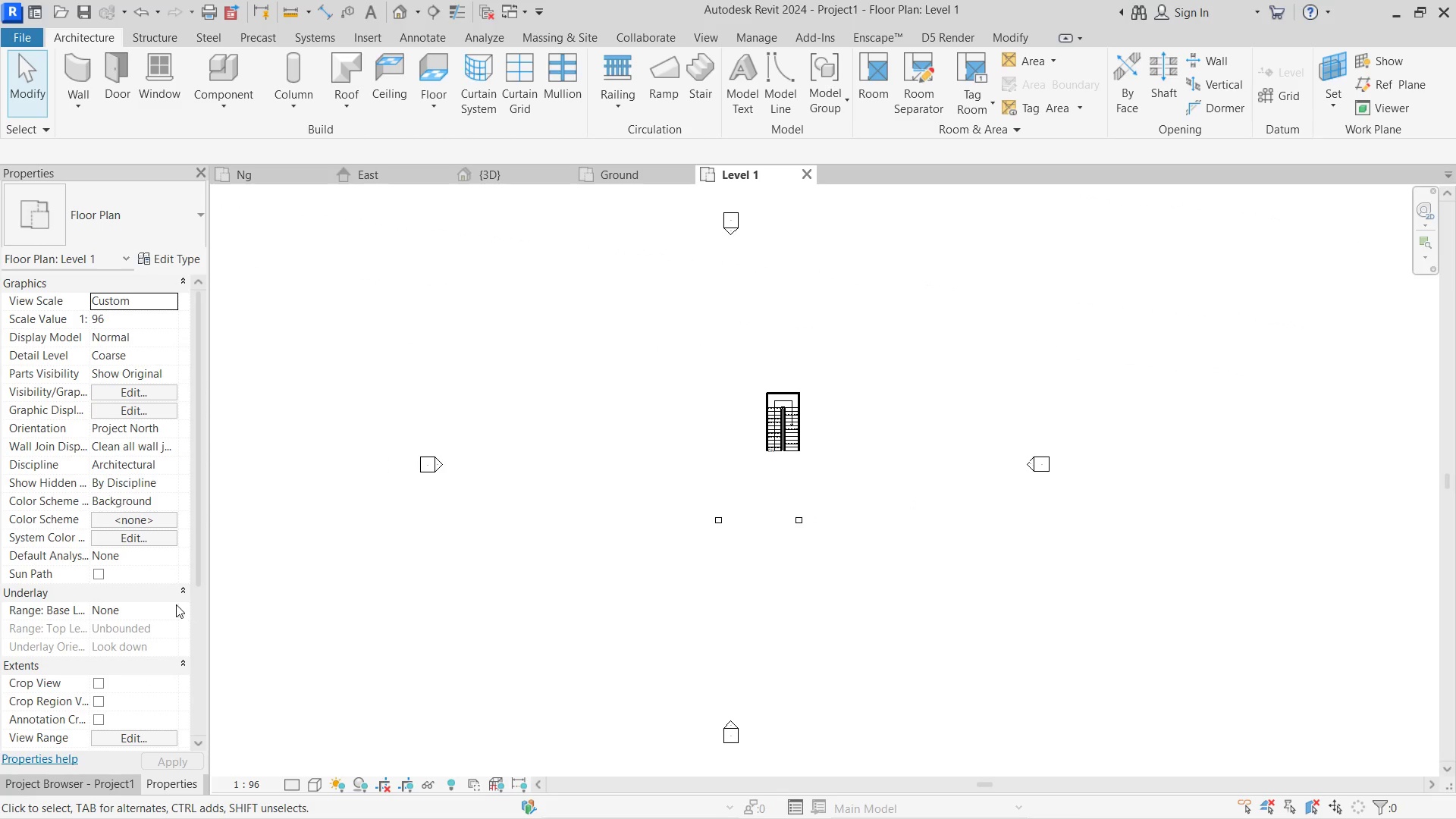 
left_click([168, 604])
 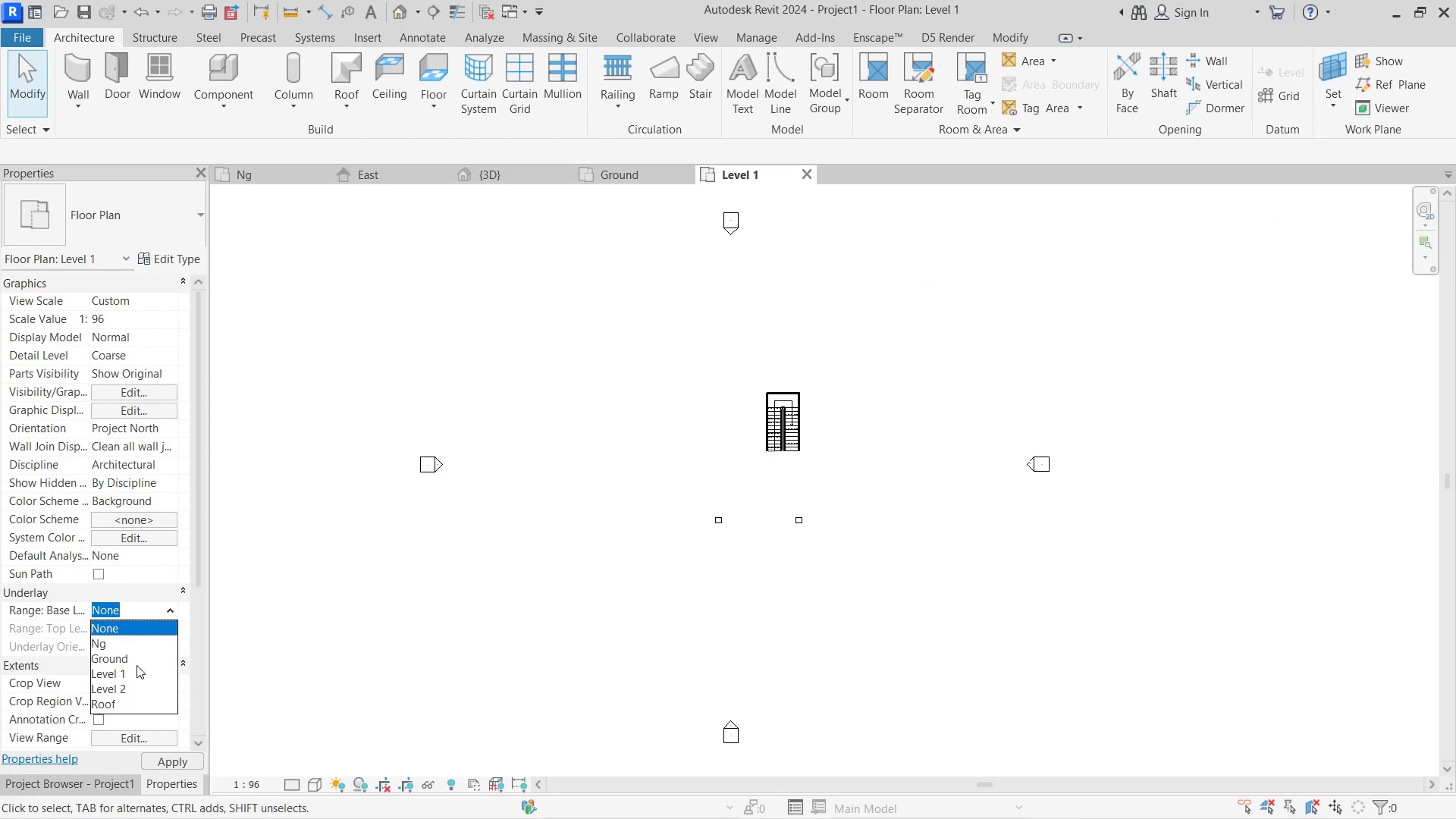 
left_click([136, 660])
 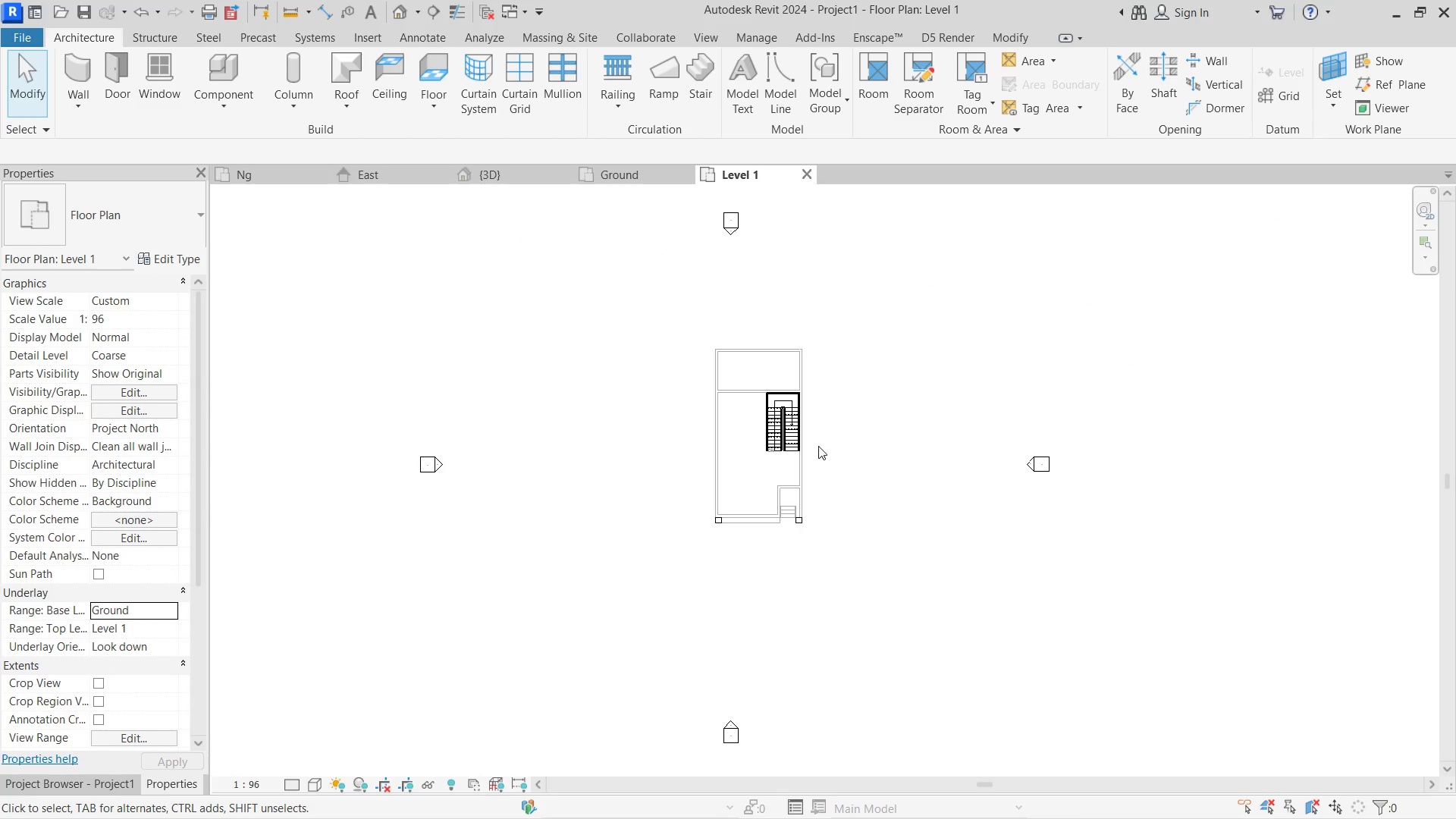 
scroll: coordinate [822, 410], scroll_direction: up, amount: 3.0
 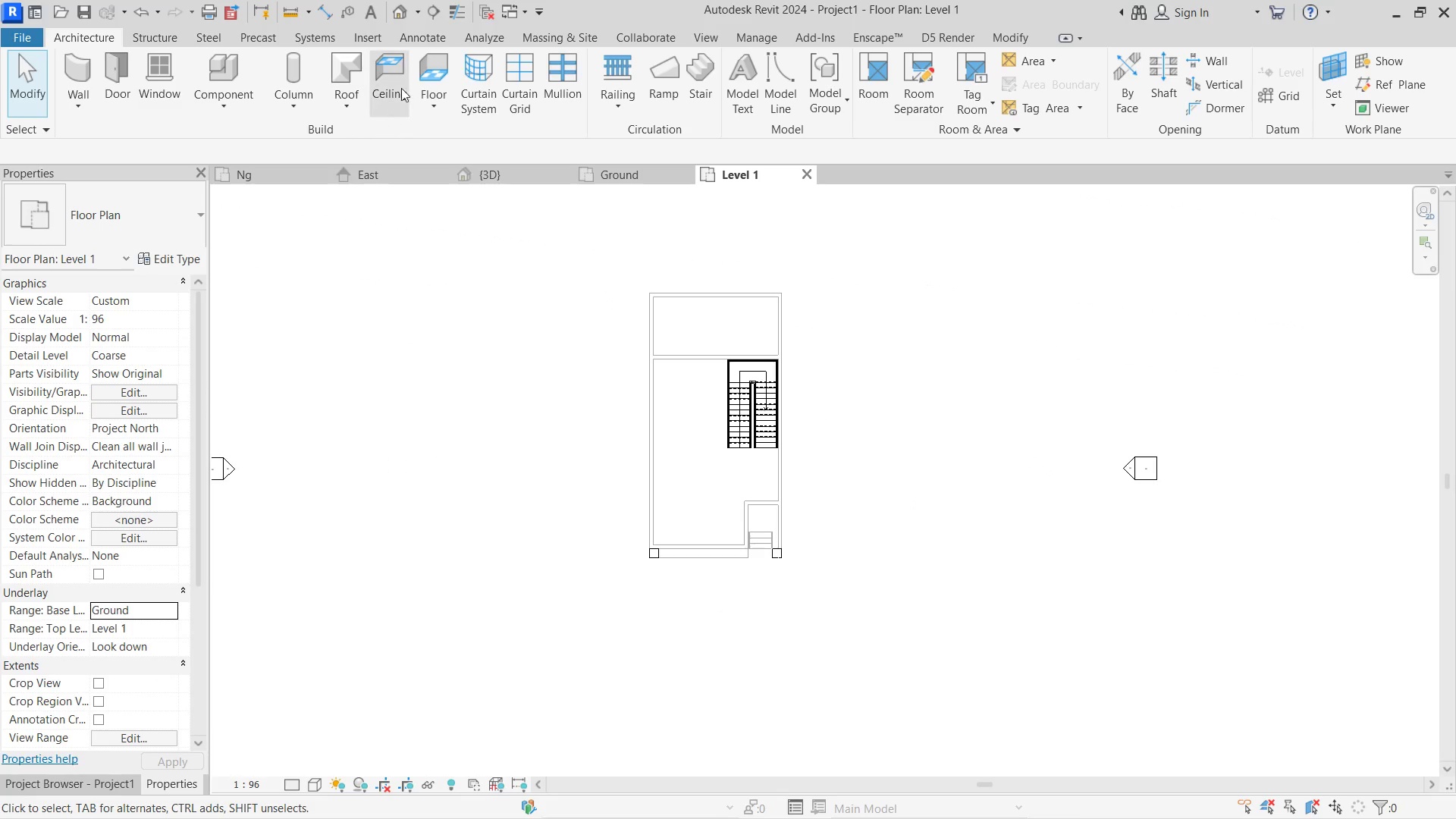 
left_click([420, 77])
 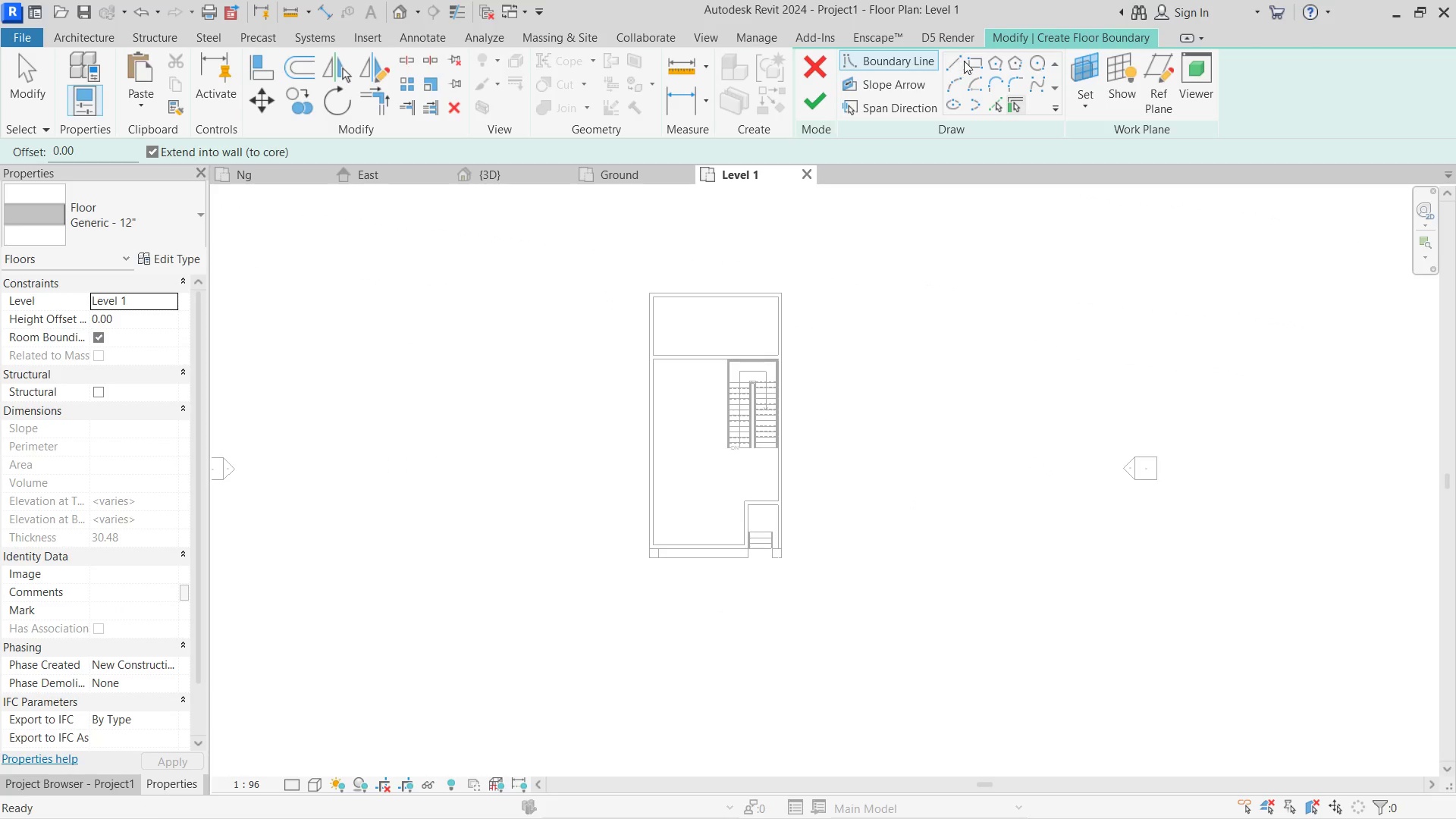 
left_click([977, 61])
 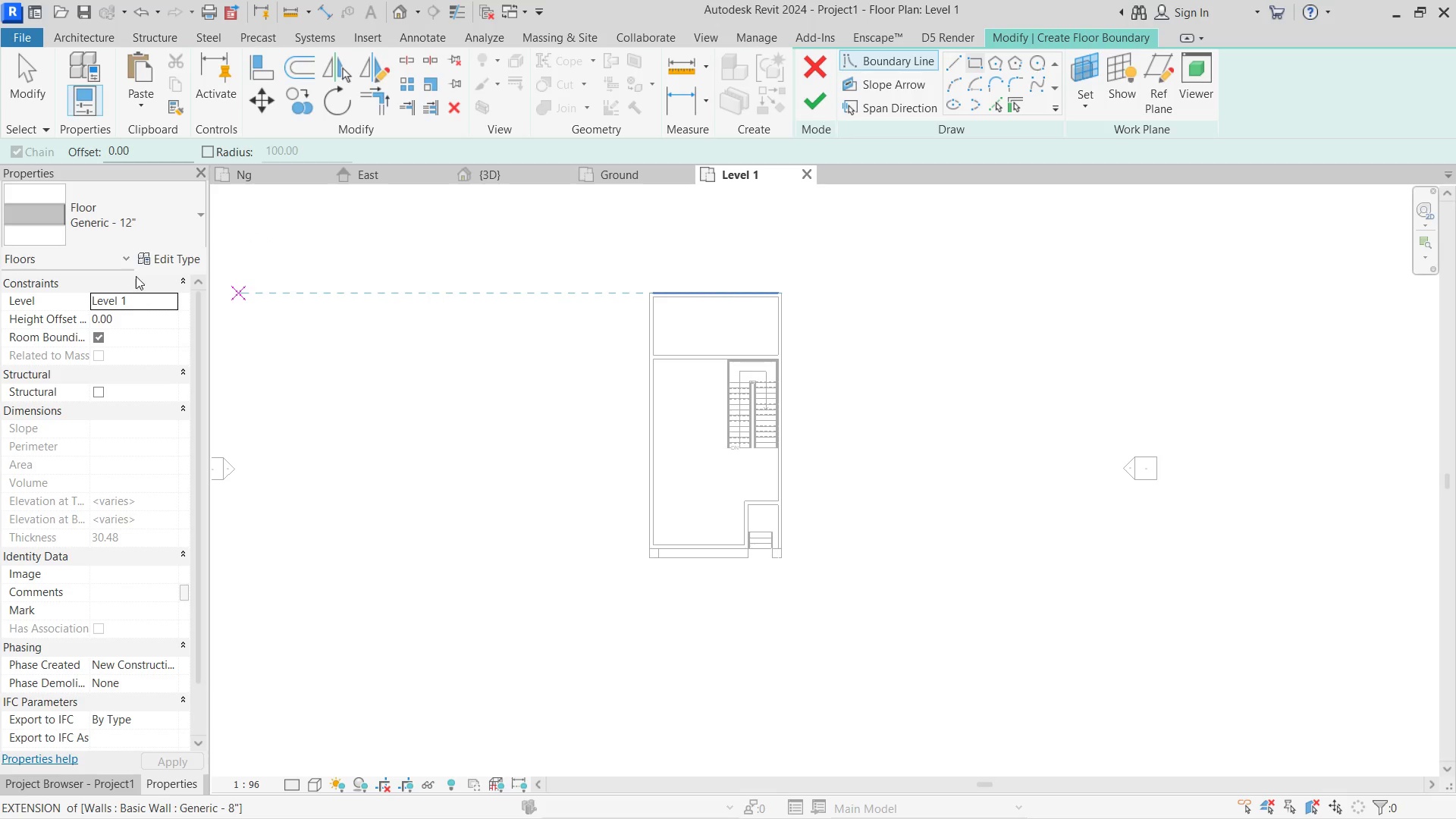 
left_click([162, 268])
 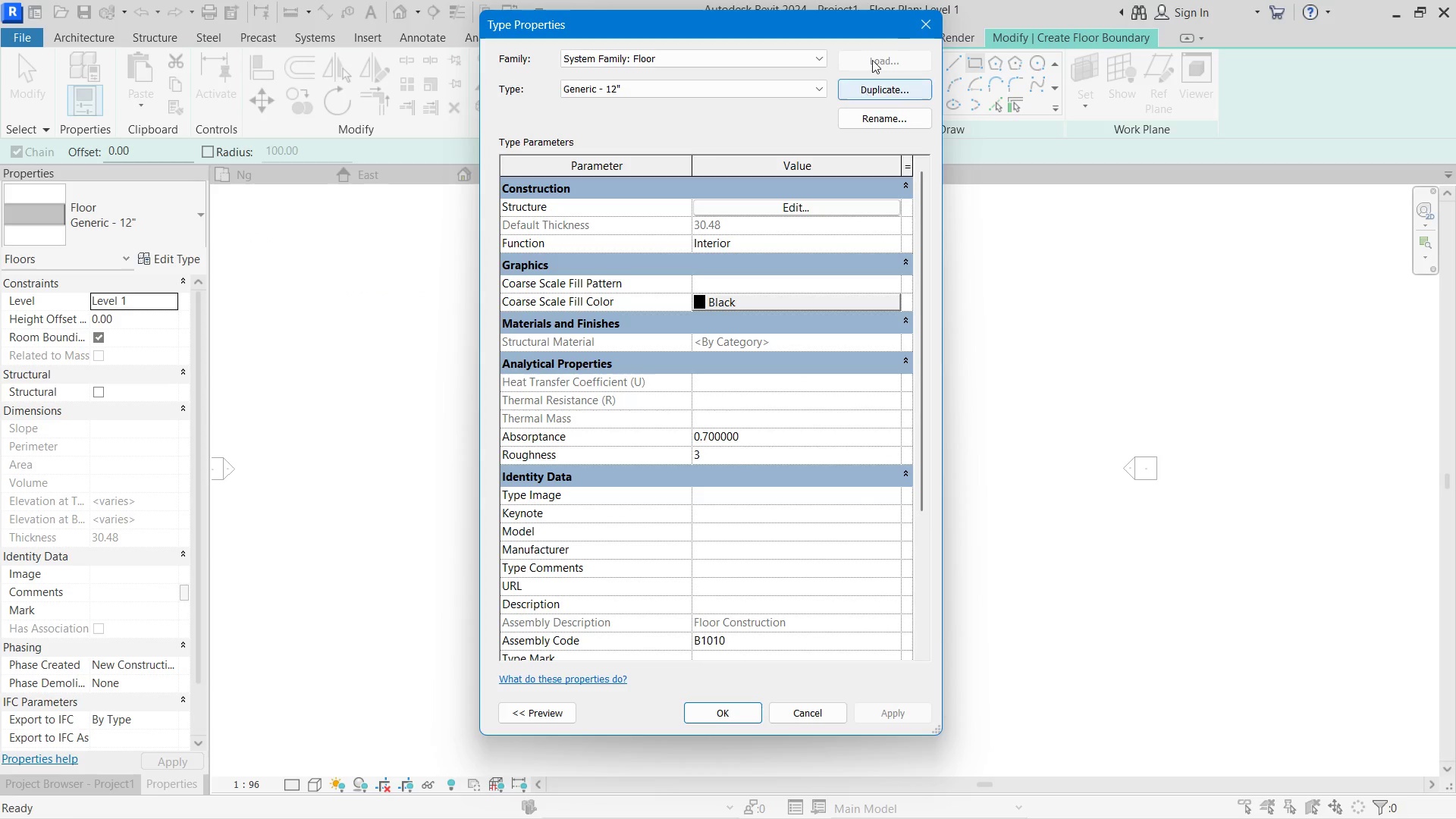 
left_click([918, 24])
 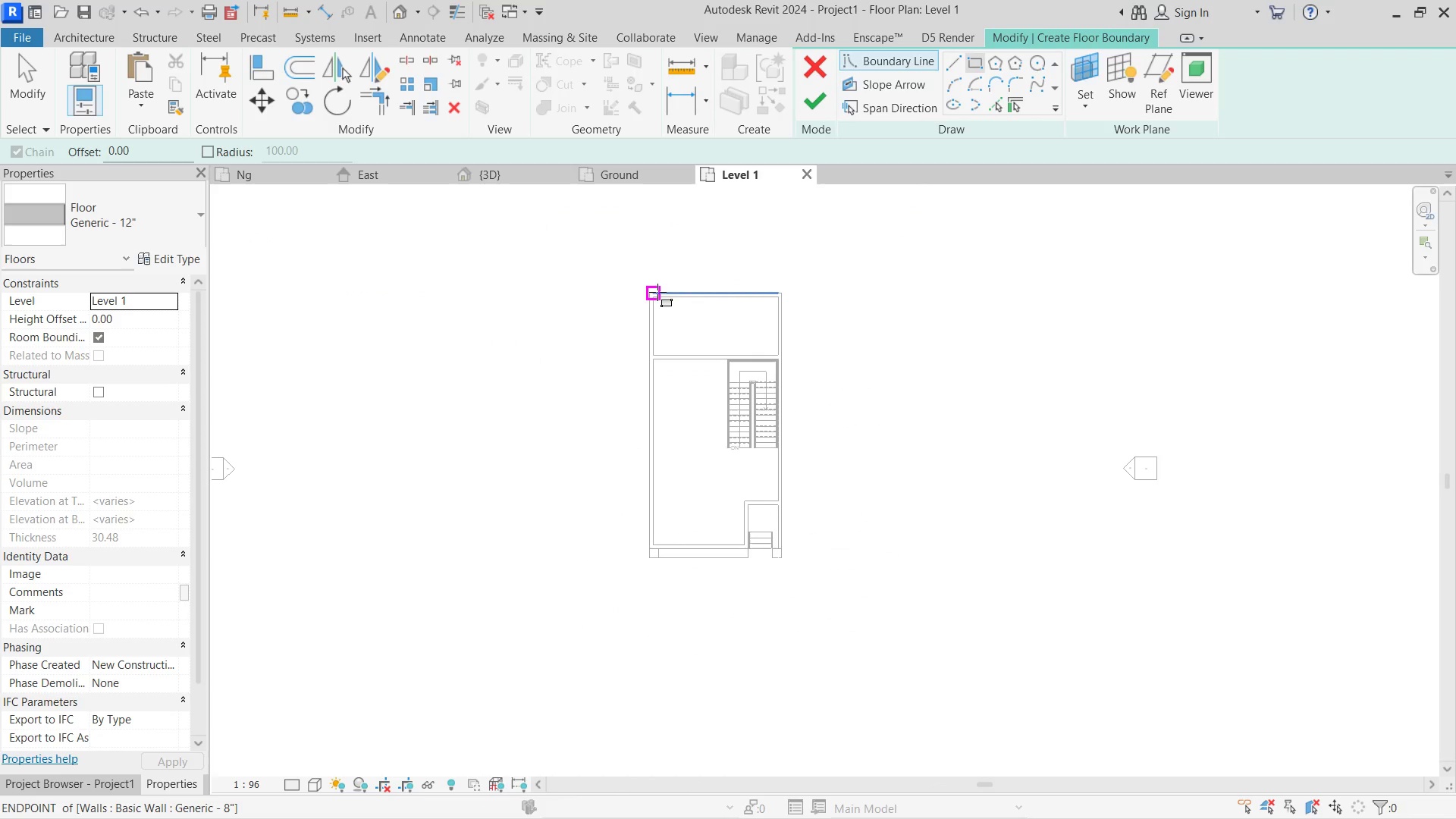 
left_click([650, 291])
 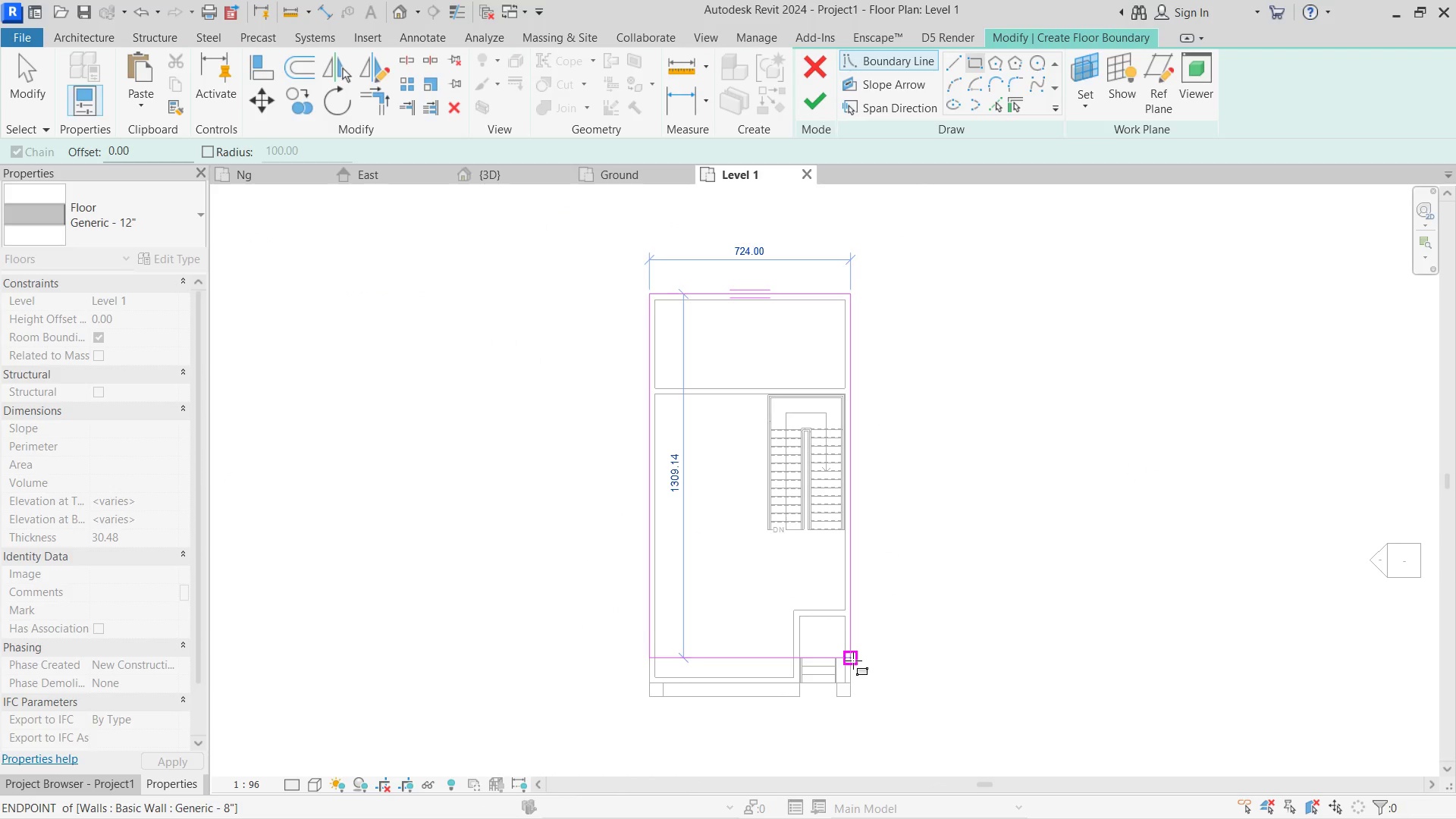 
scroll: coordinate [650, 291], scroll_direction: up, amount: 3.0
 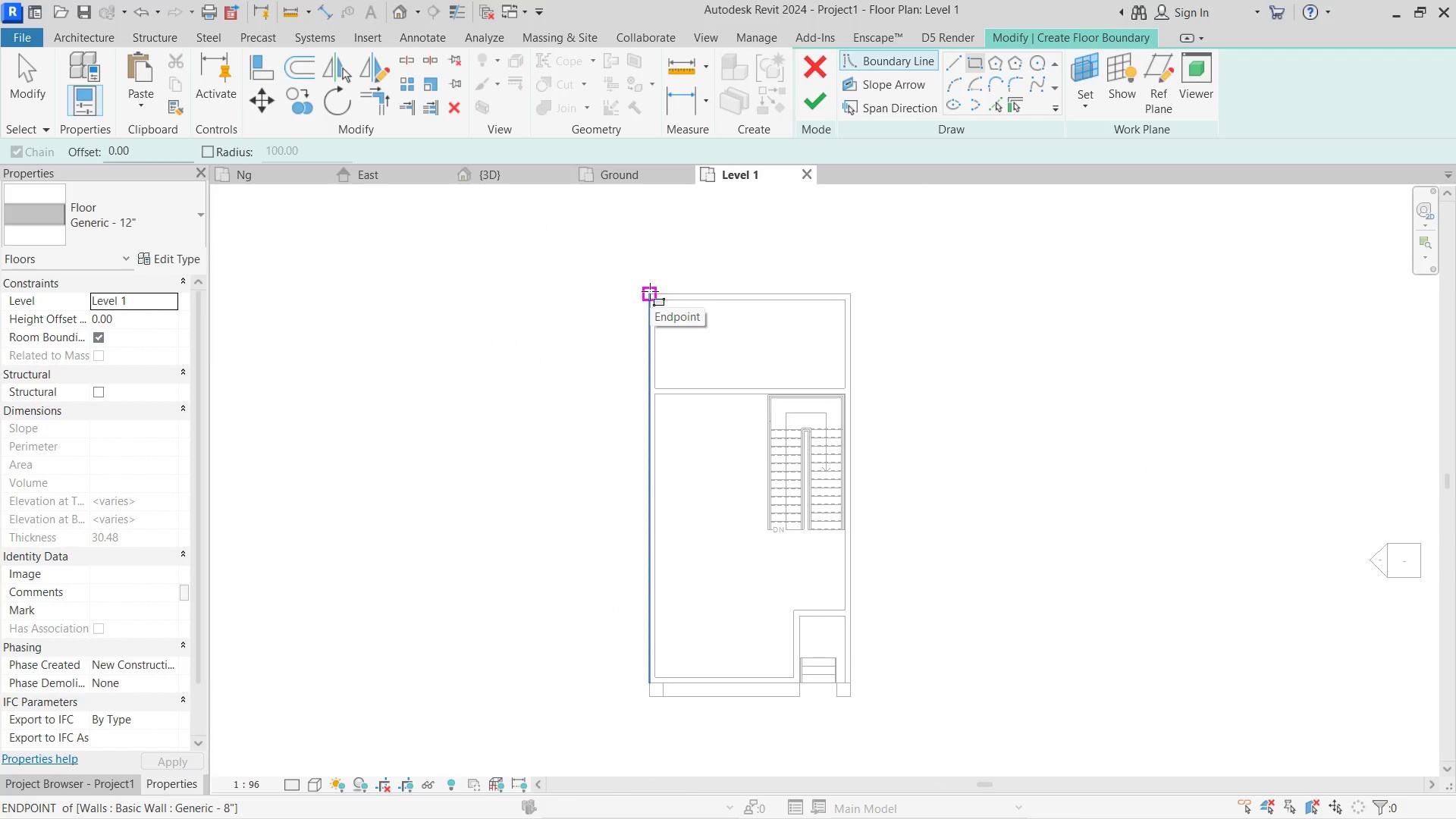 
left_click([851, 682])
 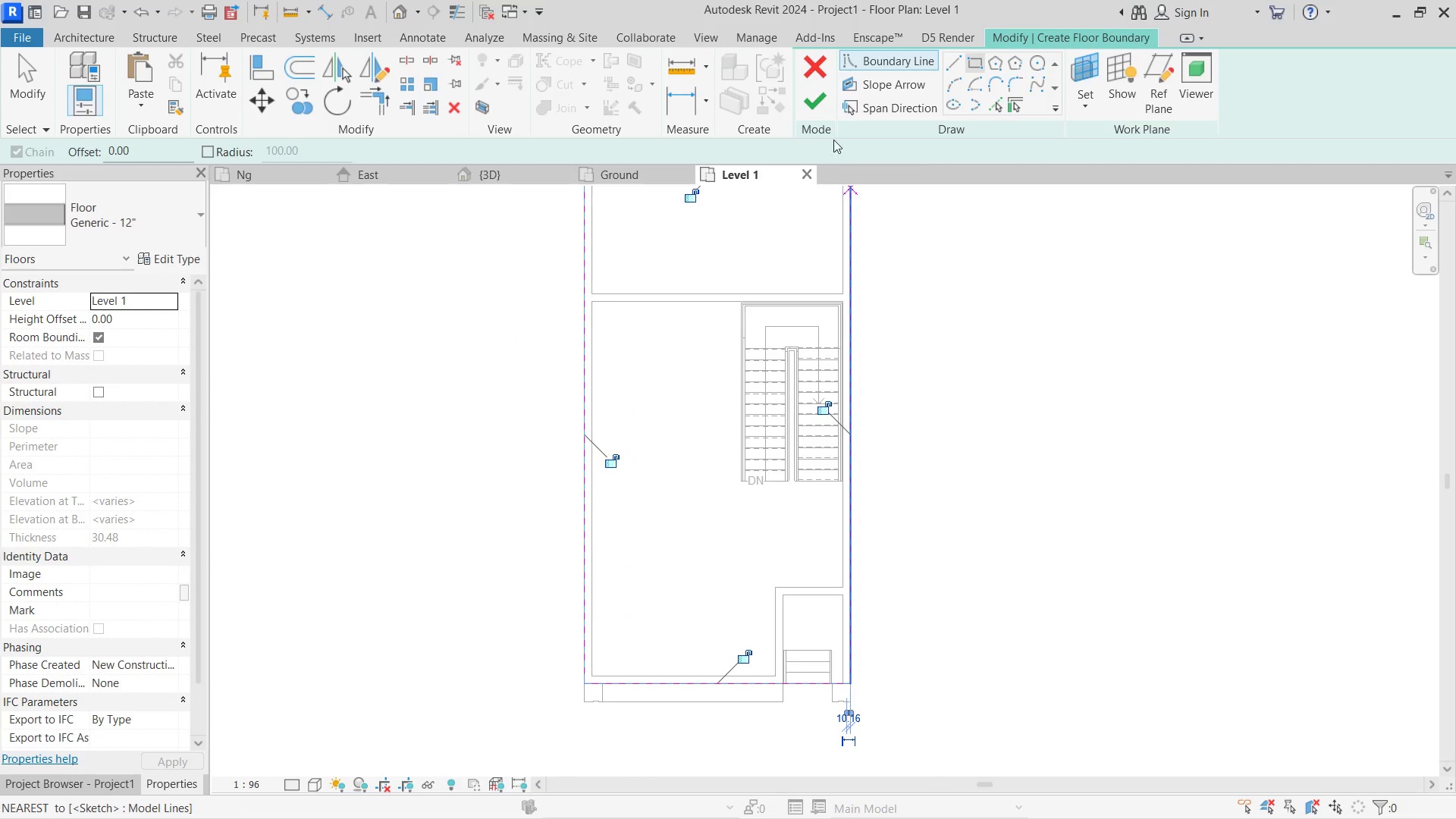 
scroll: coordinate [851, 682], scroll_direction: up, amount: 2.0
 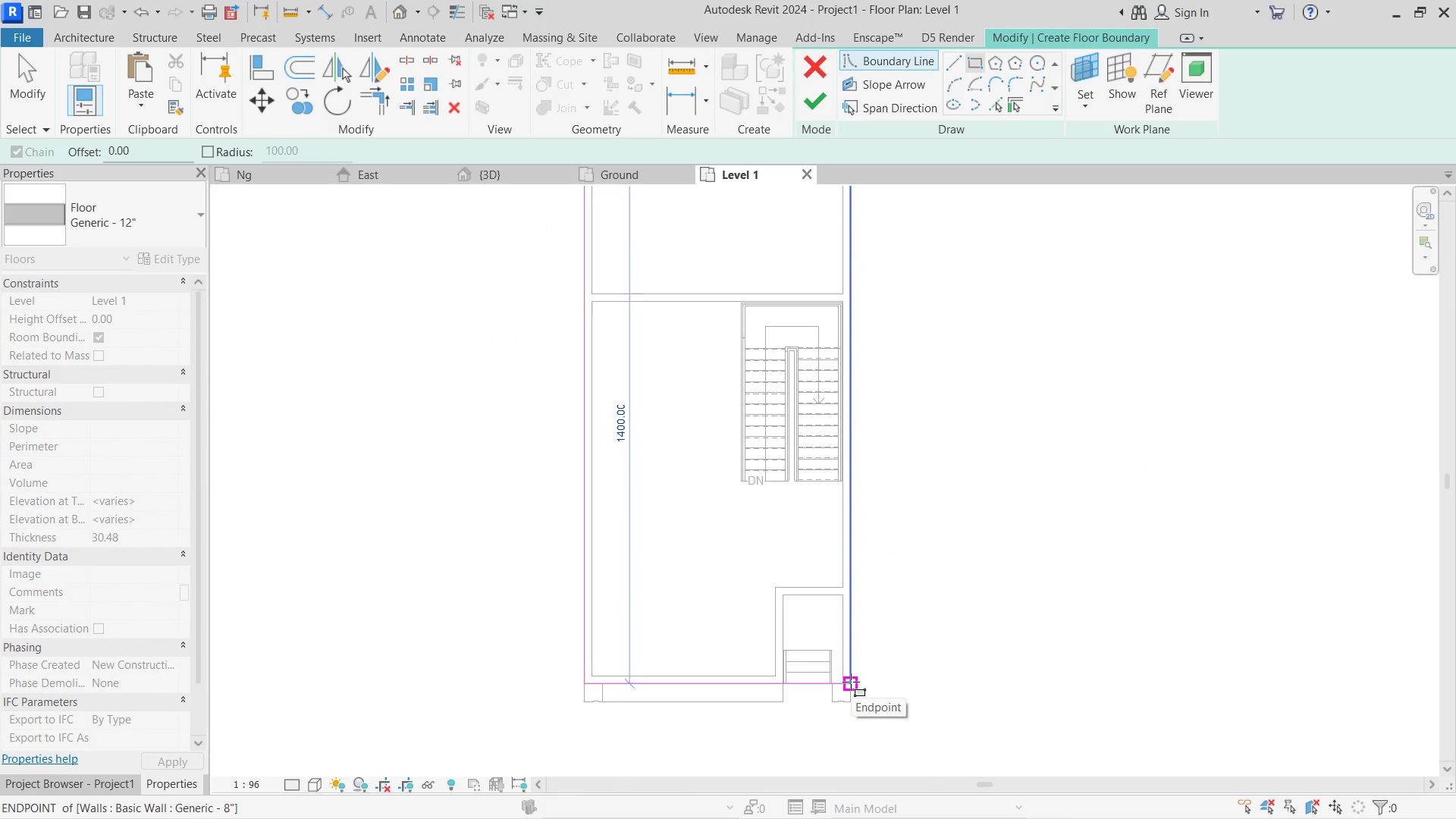 
left_click([814, 105])
 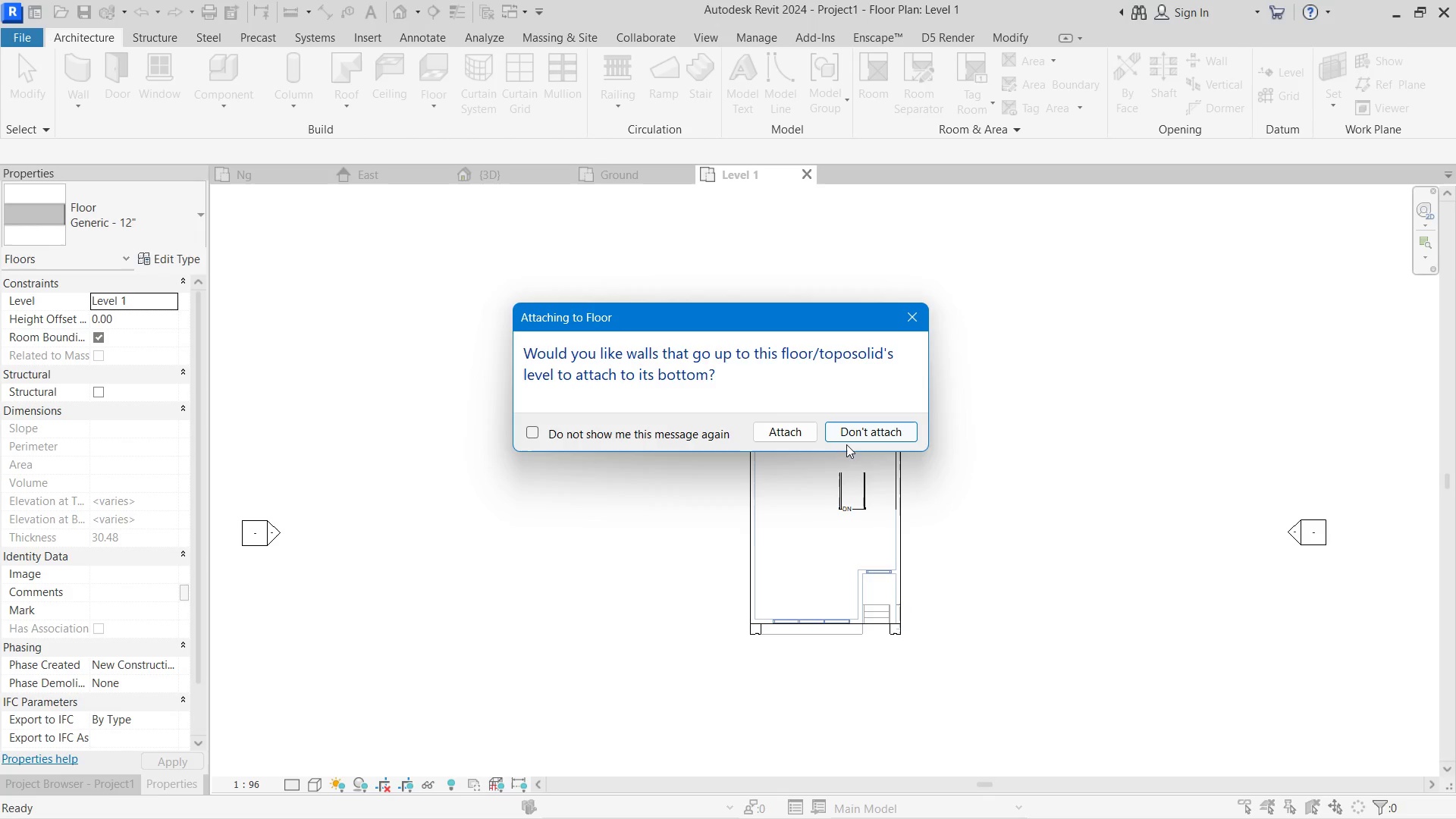 
double_click([864, 431])
 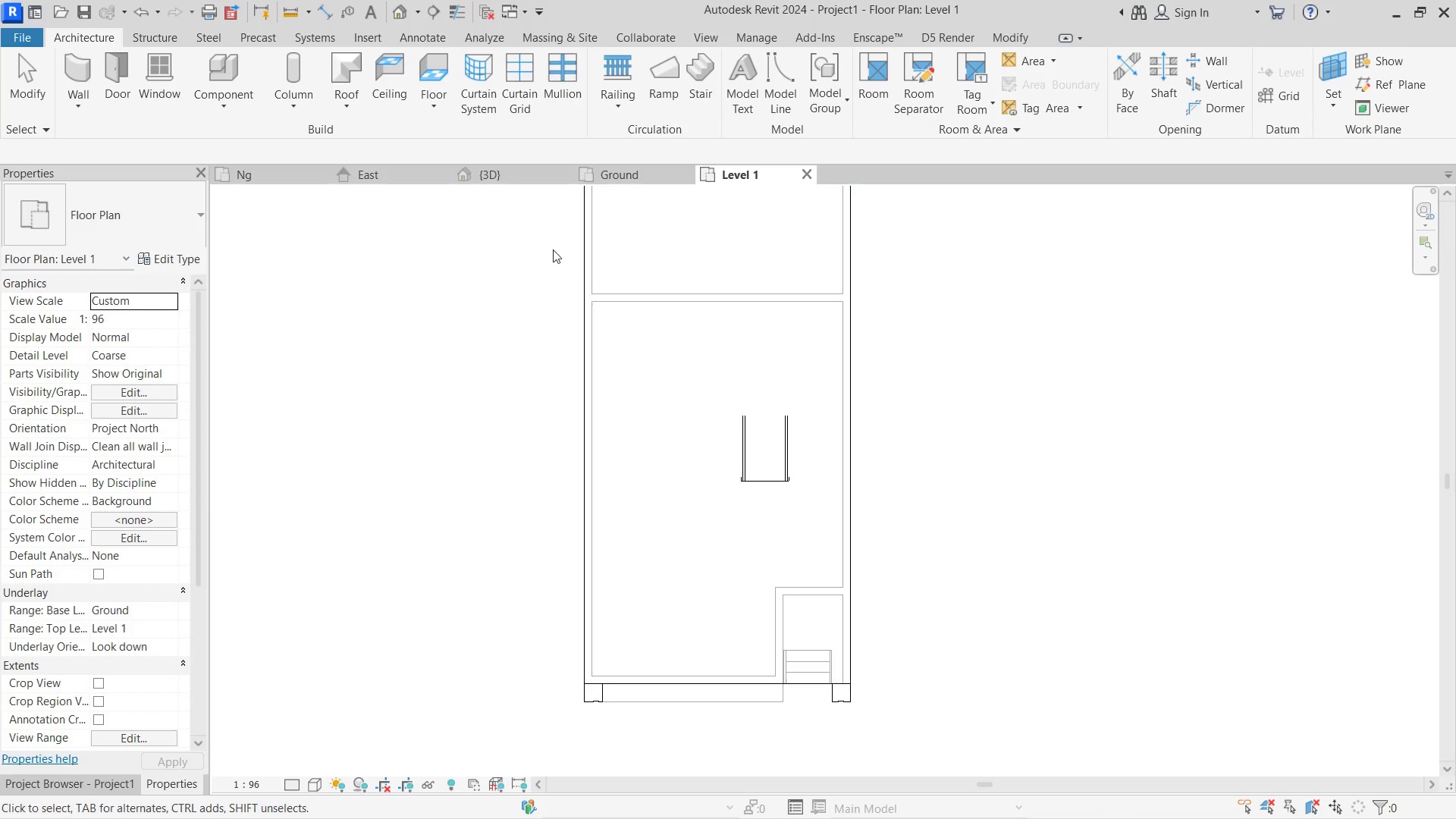 
left_click([505, 183])
 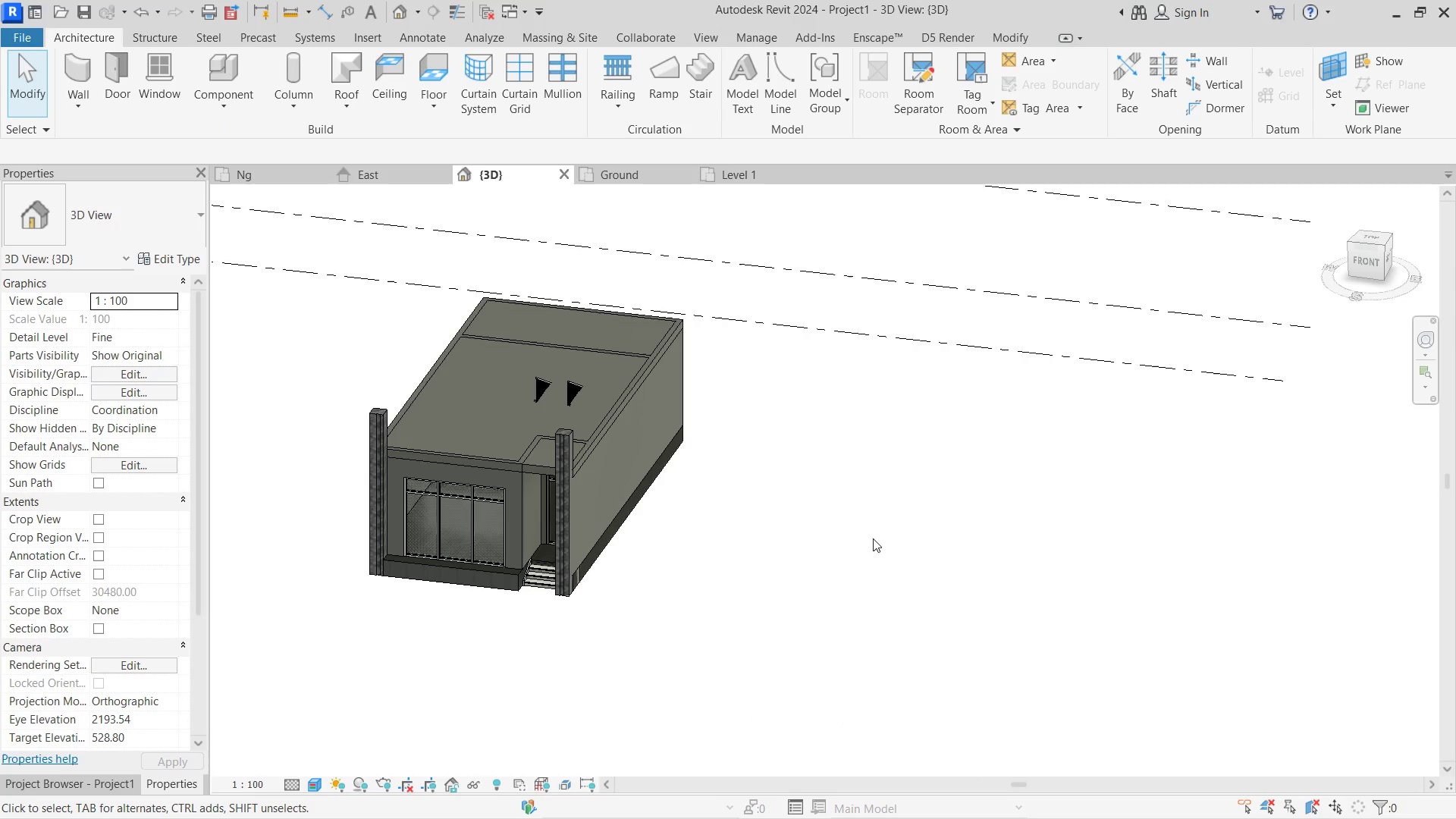 
hold_key(key=ShiftLeft, duration=0.48)
 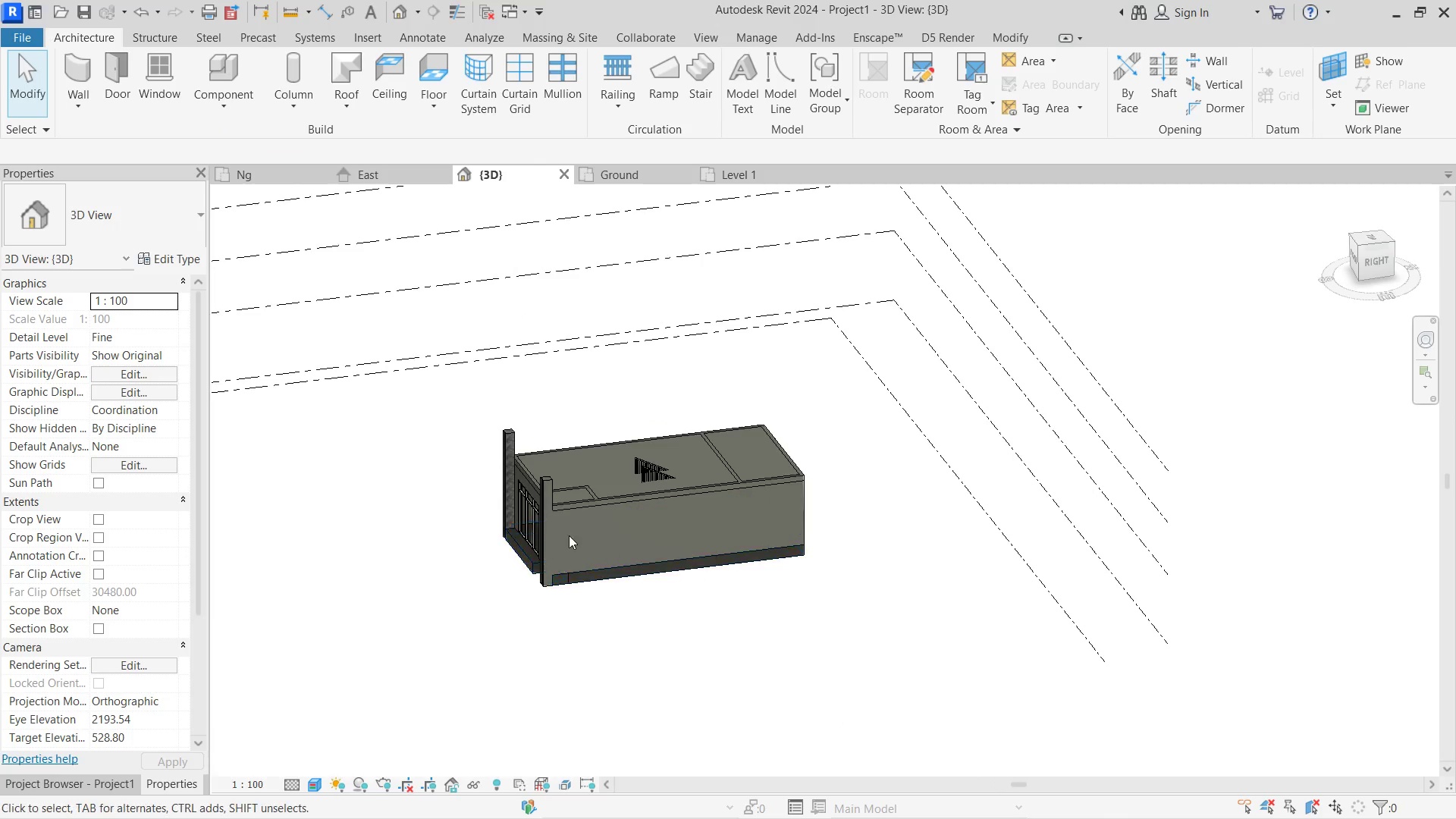 
scroll: coordinate [864, 540], scroll_direction: down, amount: 3.0
 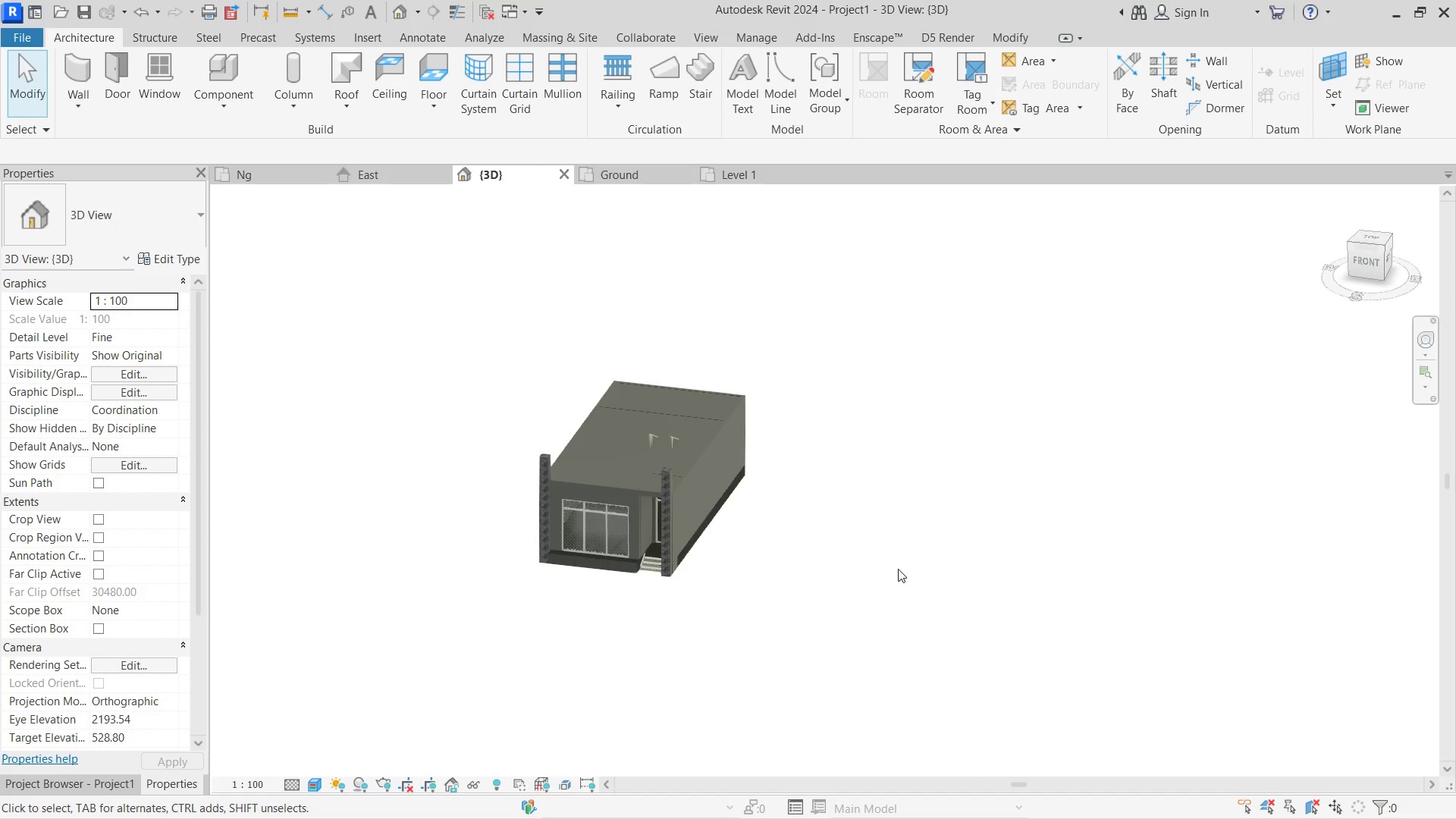 
scroll: coordinate [570, 500], scroll_direction: up, amount: 6.0
 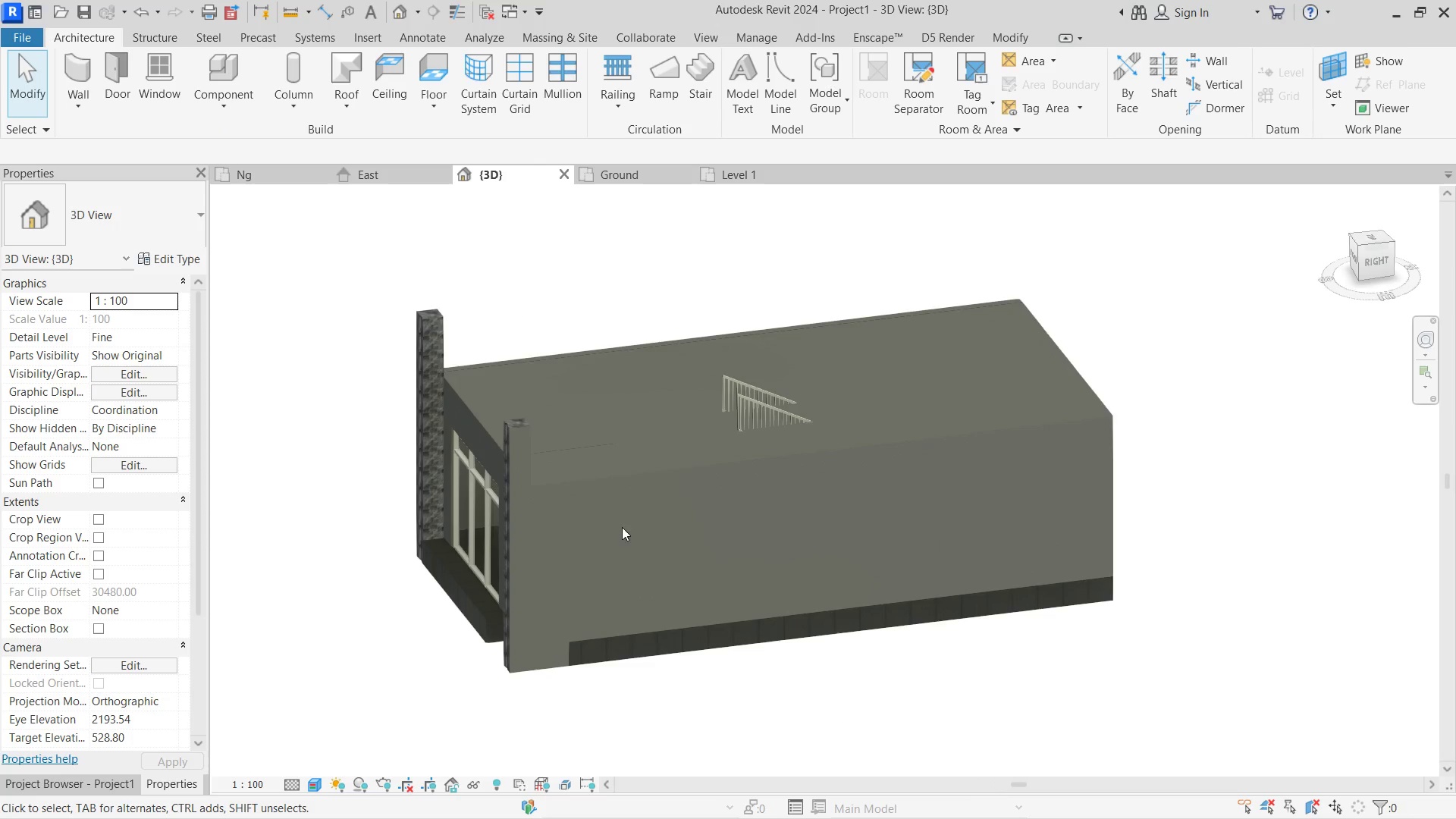 
hold_key(key=ShiftLeft, duration=2.03)
 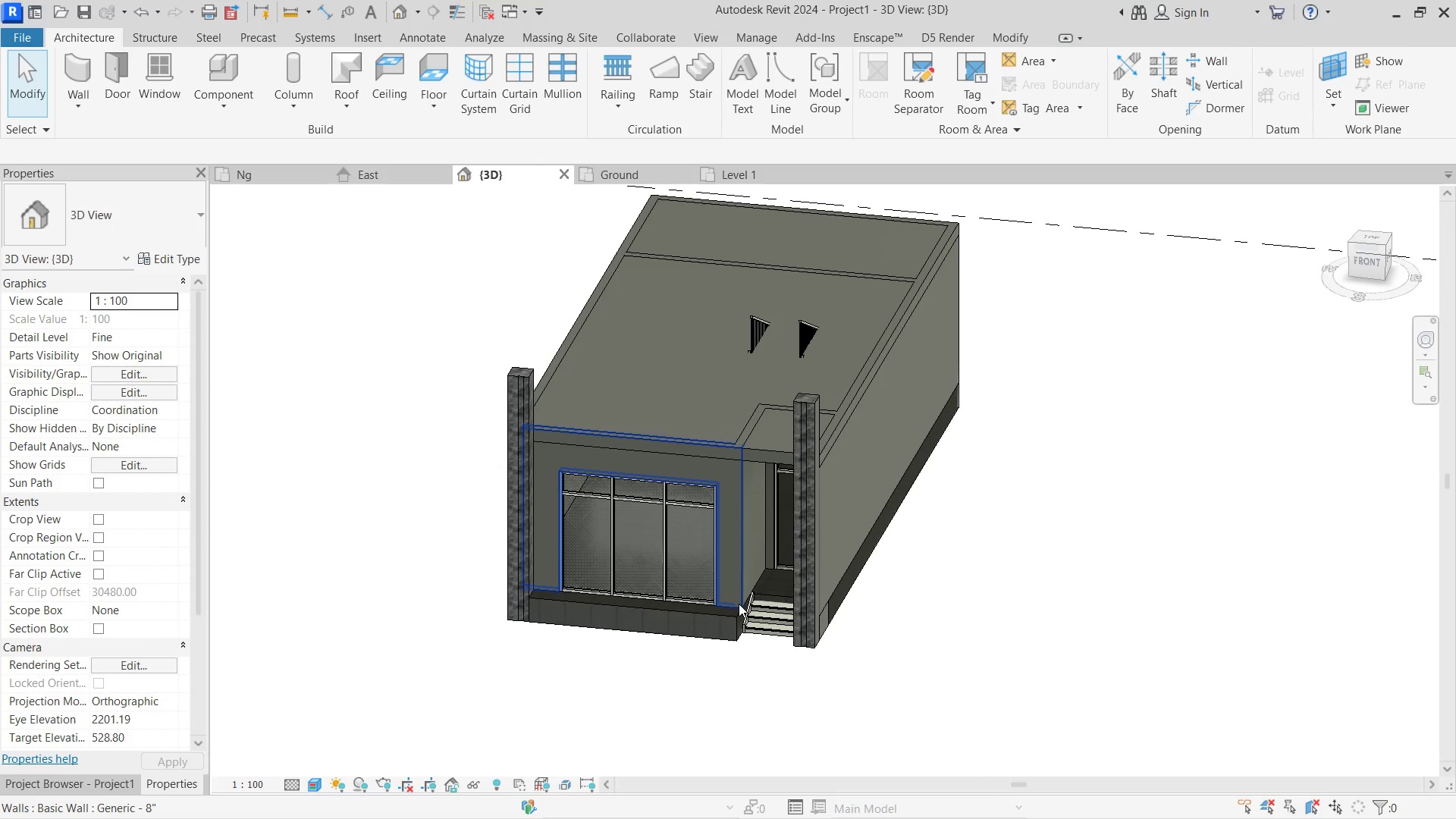 
left_click([739, 604])
 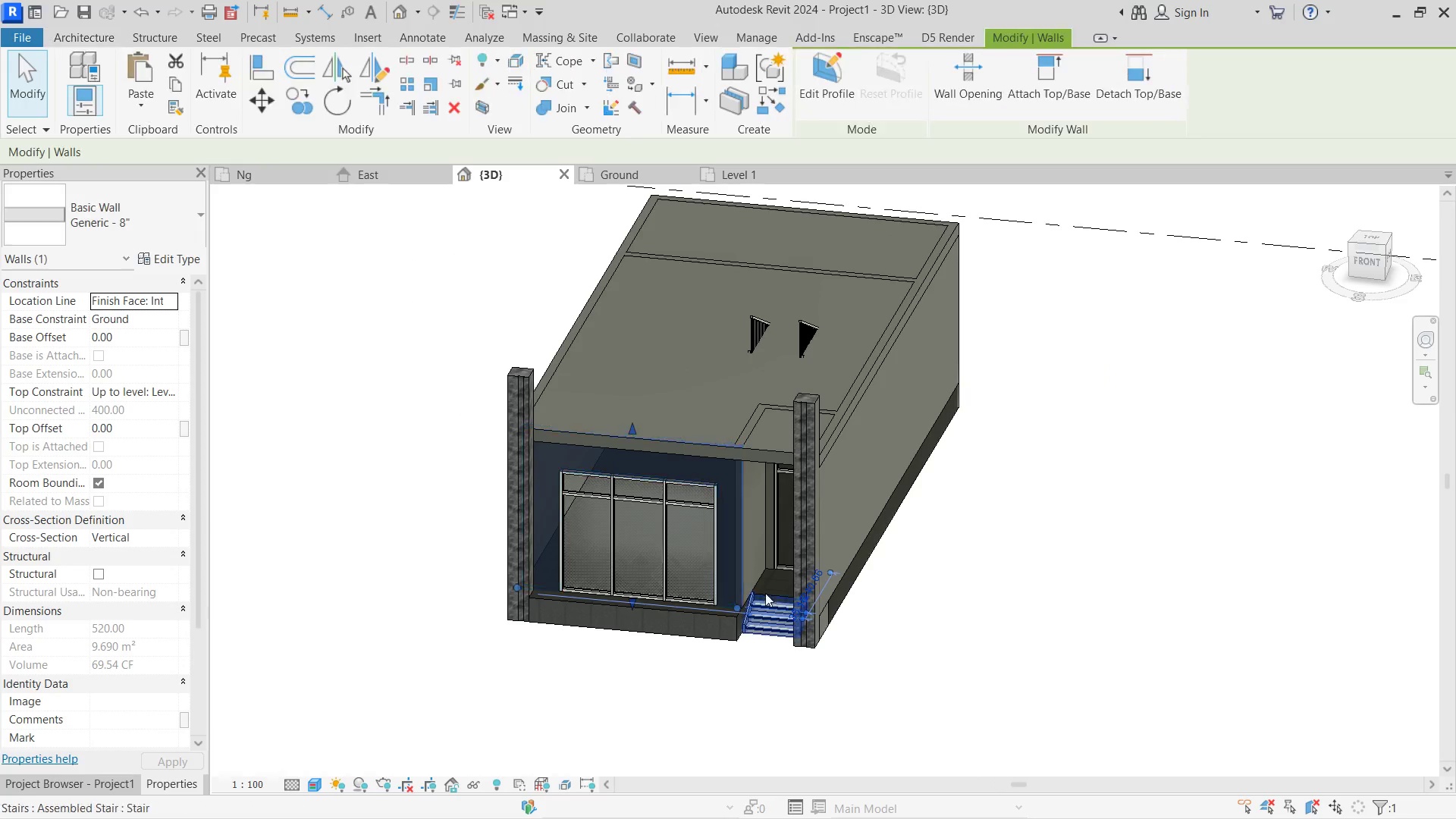 
hold_key(key=ControlLeft, duration=1.19)
 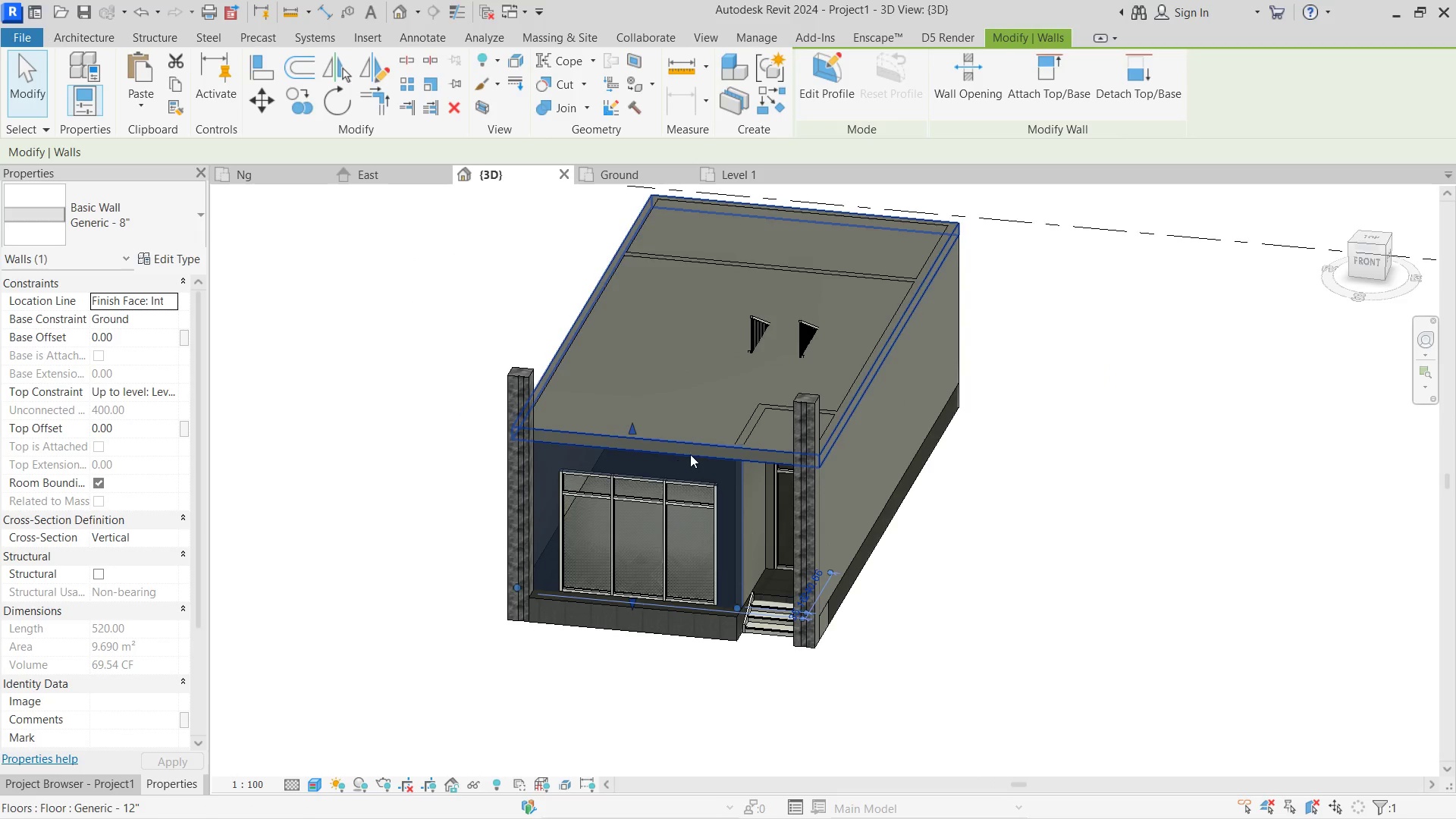 
hold_key(key=ControlLeft, duration=1.72)
 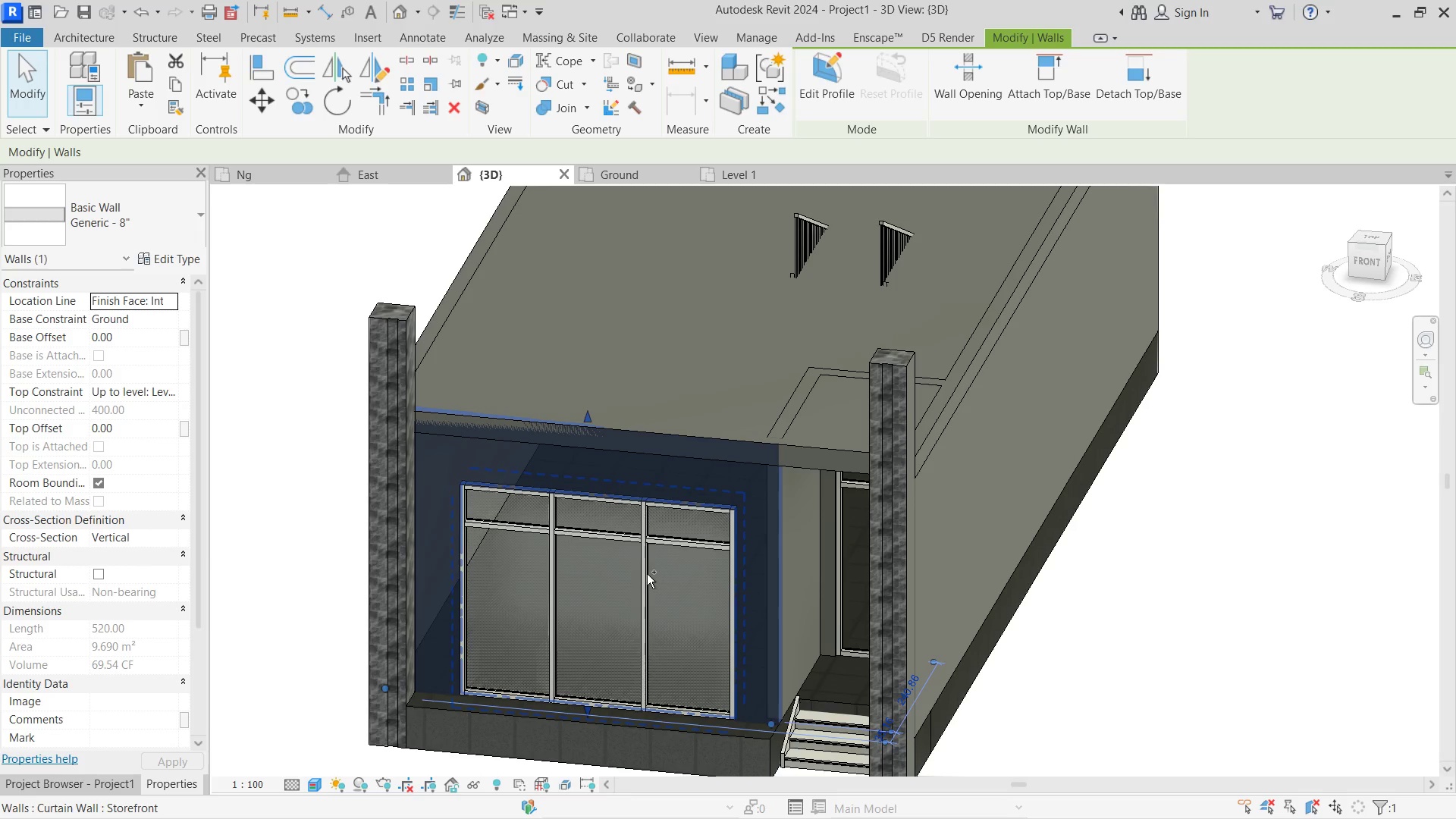 
scroll: coordinate [692, 451], scroll_direction: up, amount: 4.0
 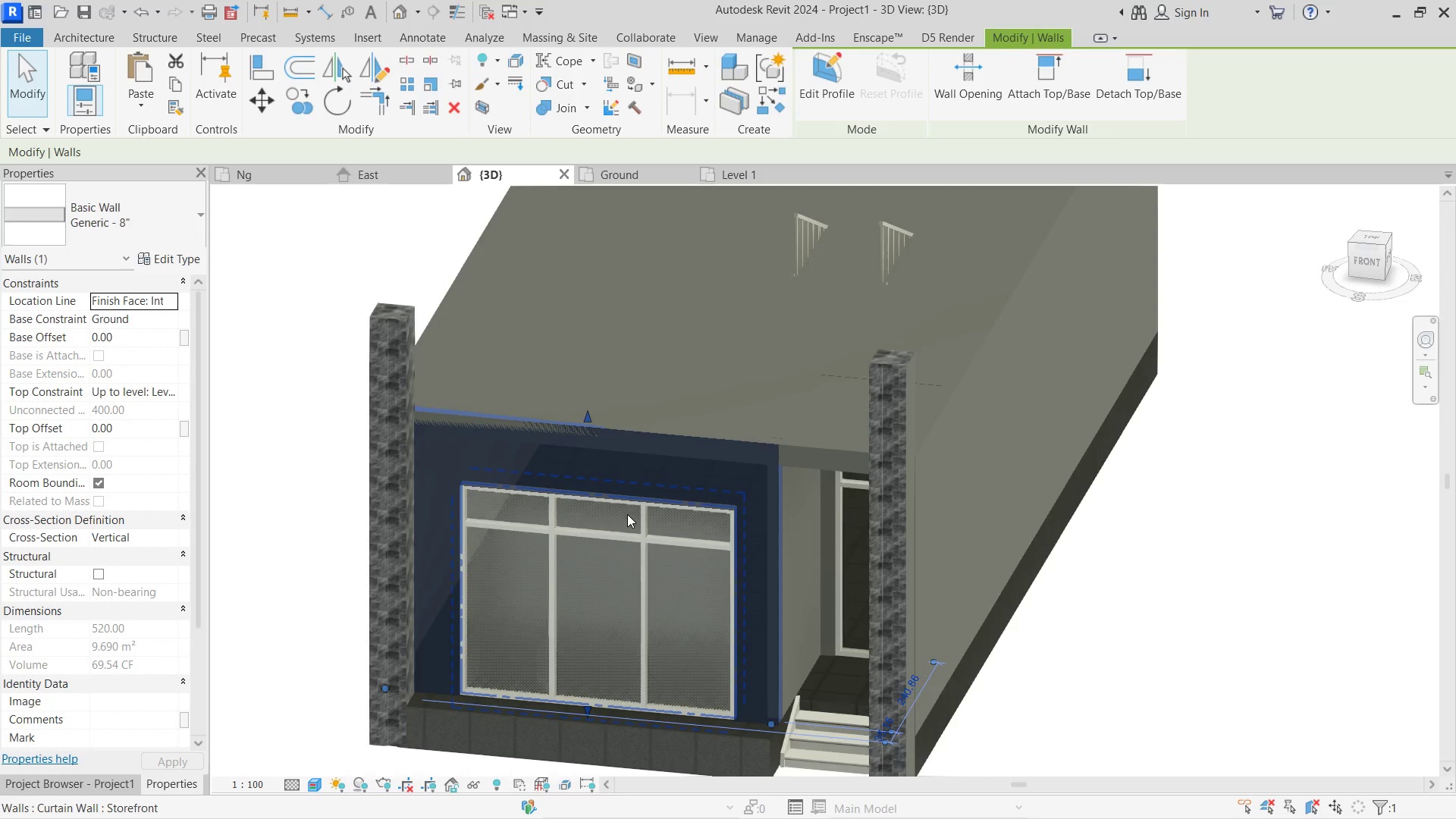 
left_click([620, 507])
 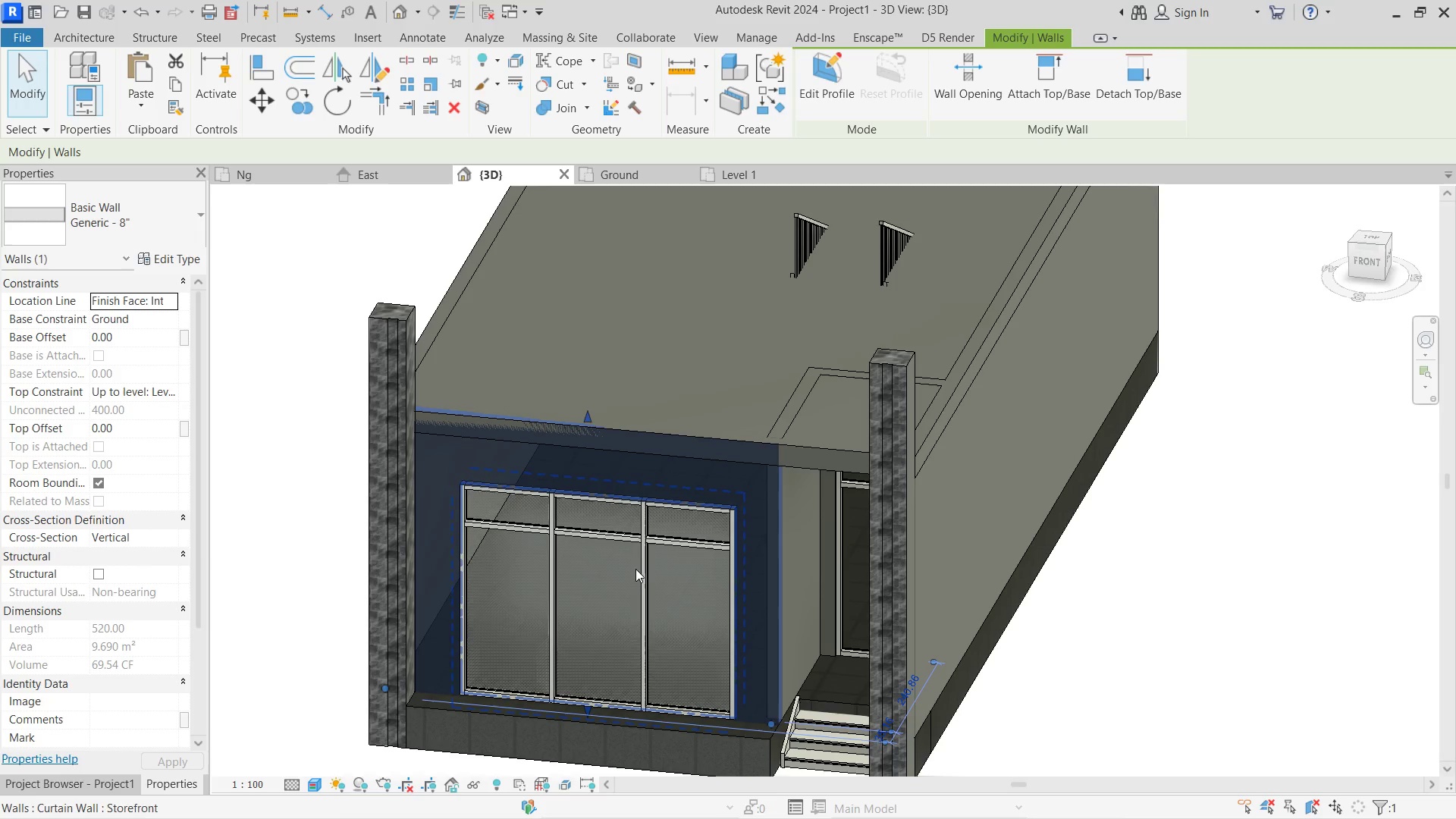 
hold_key(key=ControlLeft, duration=0.52)
 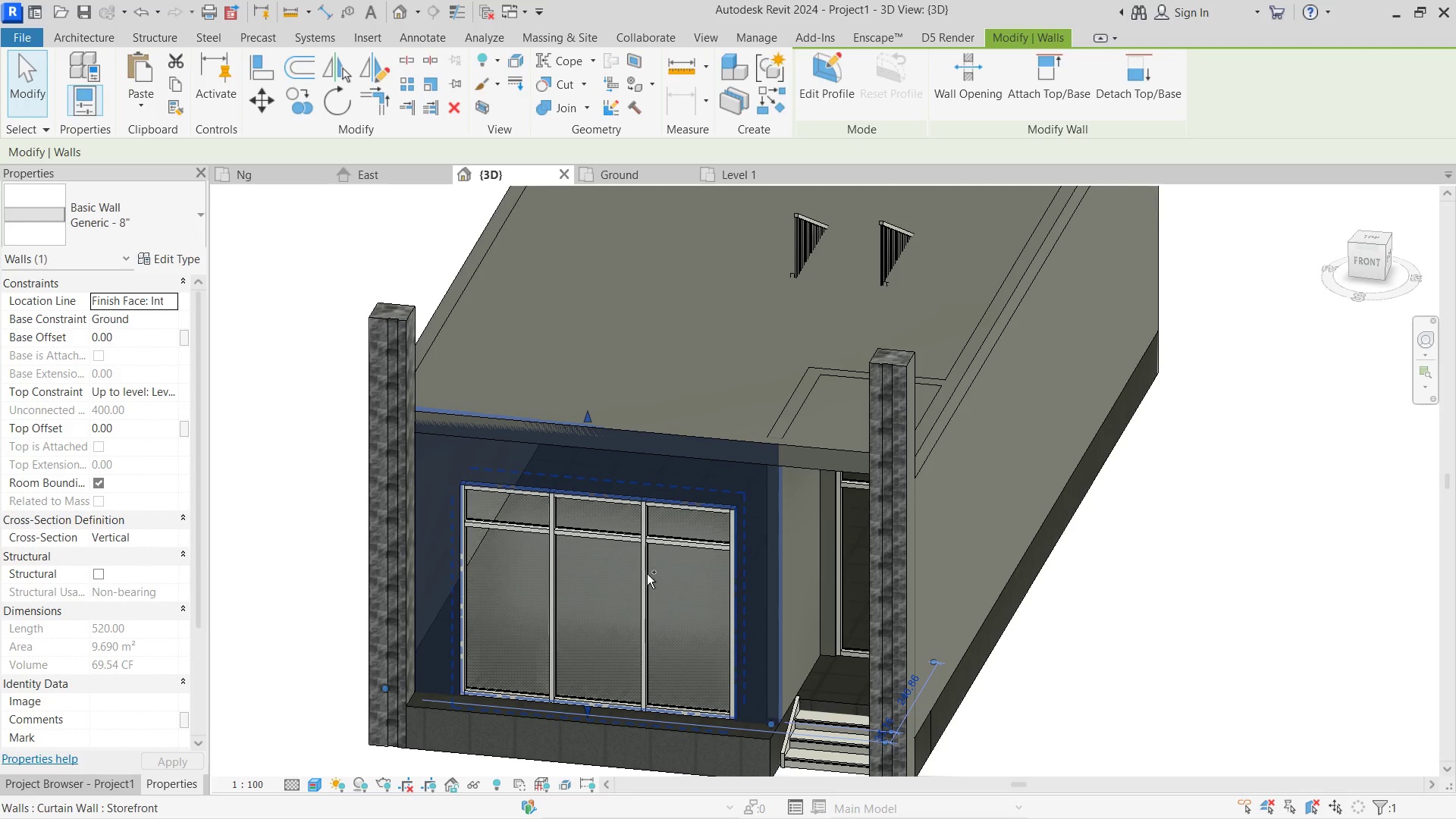 
hold_key(key=ControlLeft, duration=0.47)
left_click([647, 574])
 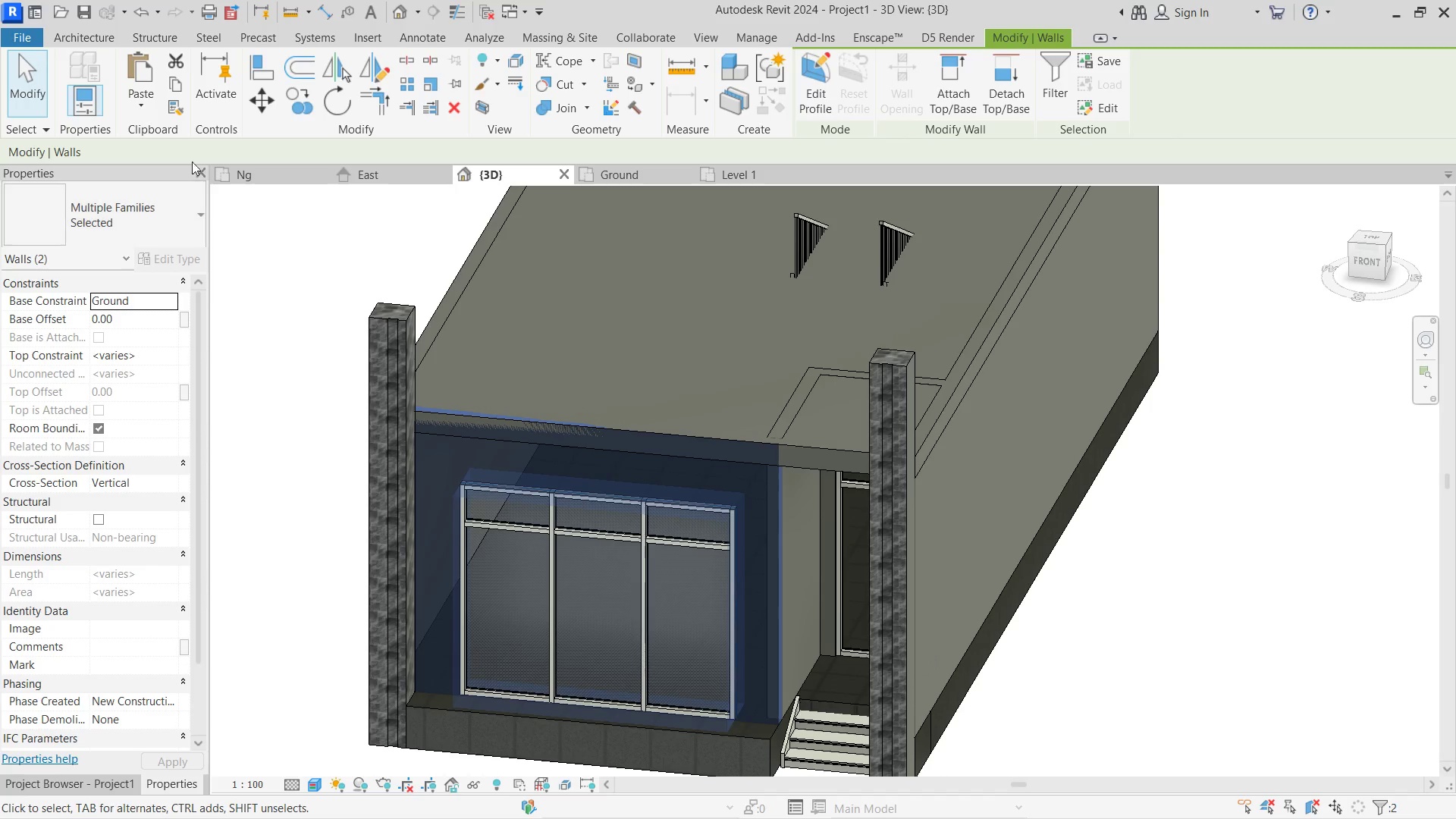 
left_click([183, 89])
 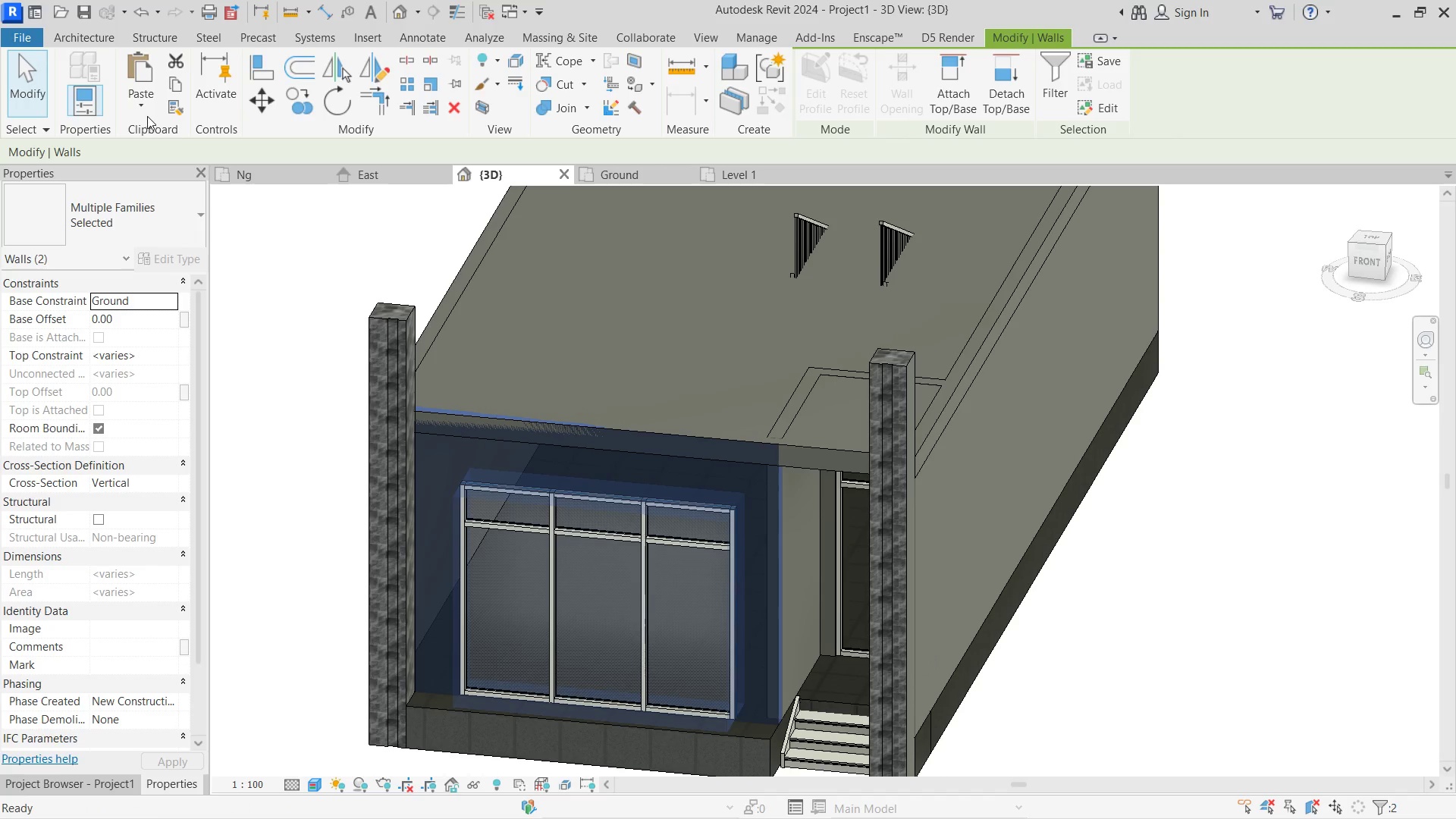 
triple_click([146, 106])
 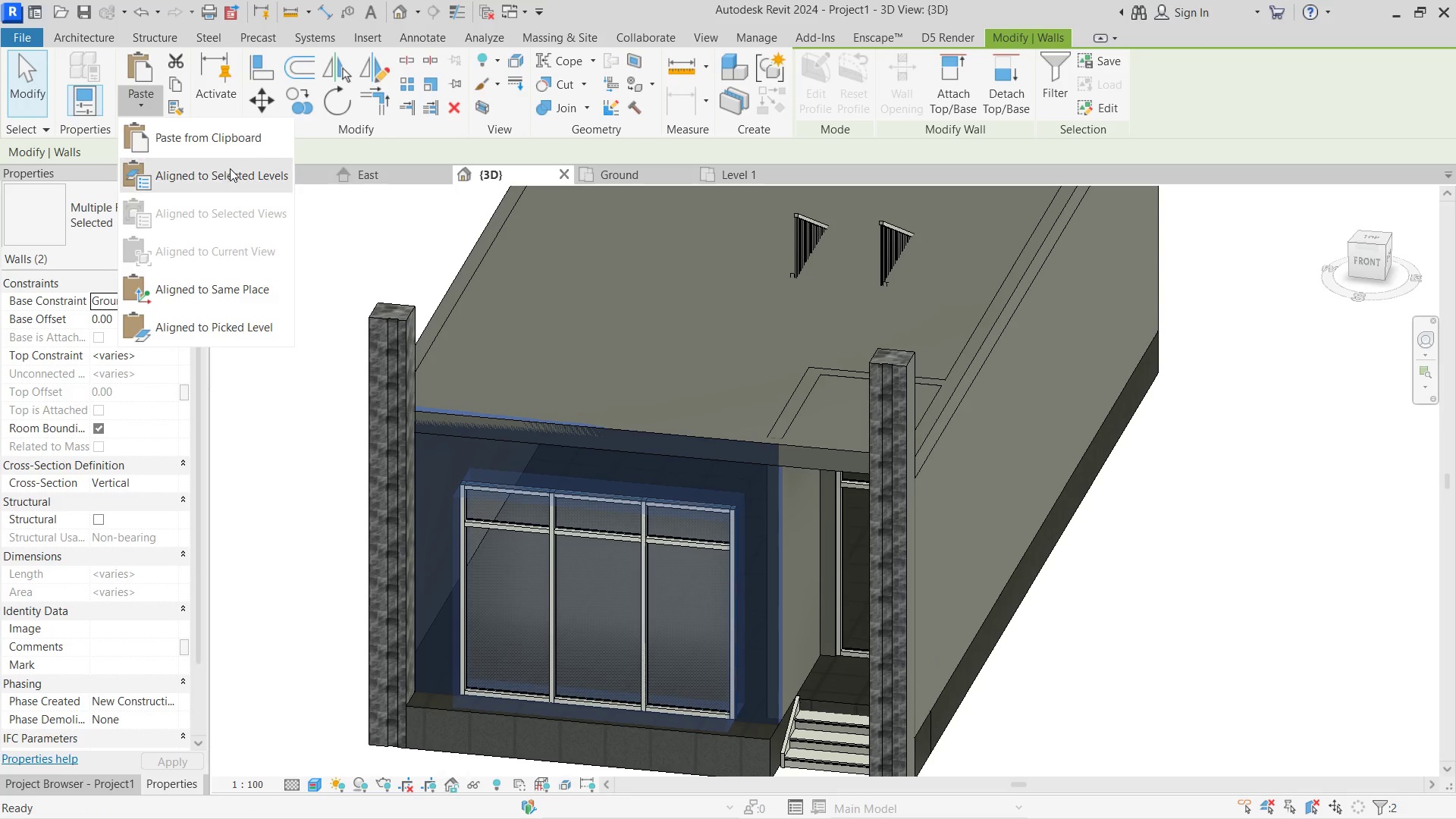 
left_click([230, 168])
 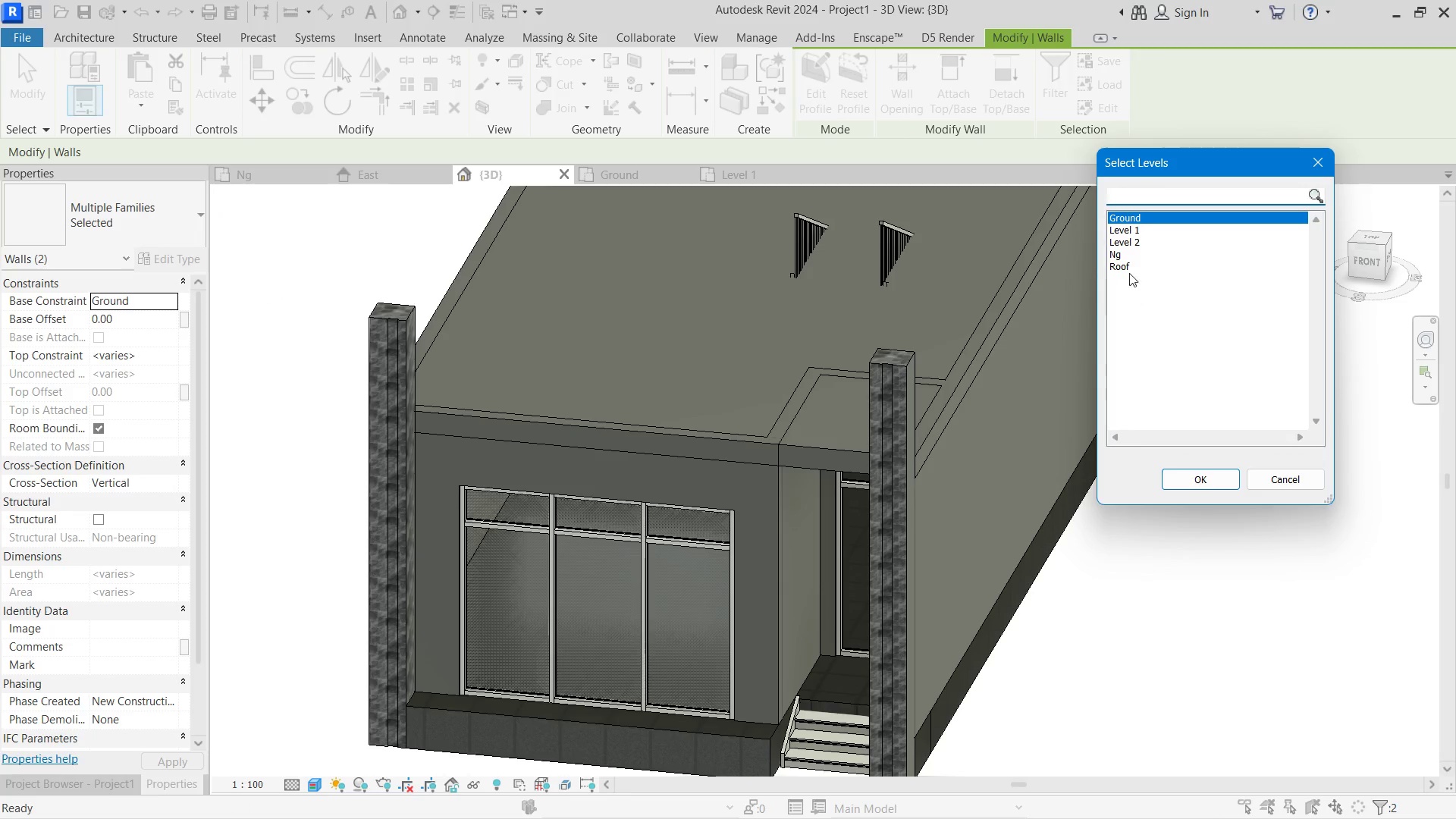 
left_click([1126, 244])
 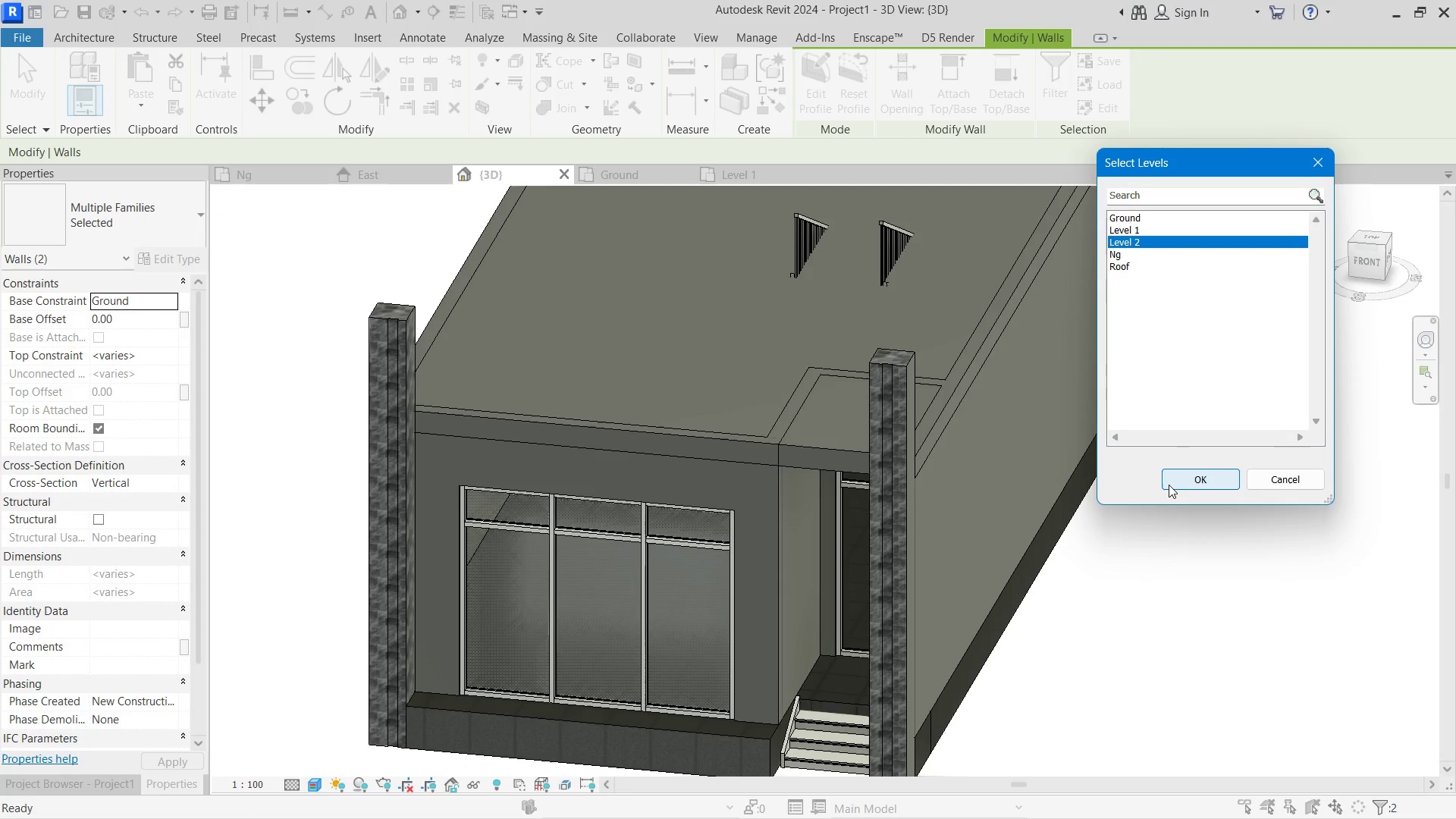 
left_click([1169, 485])
 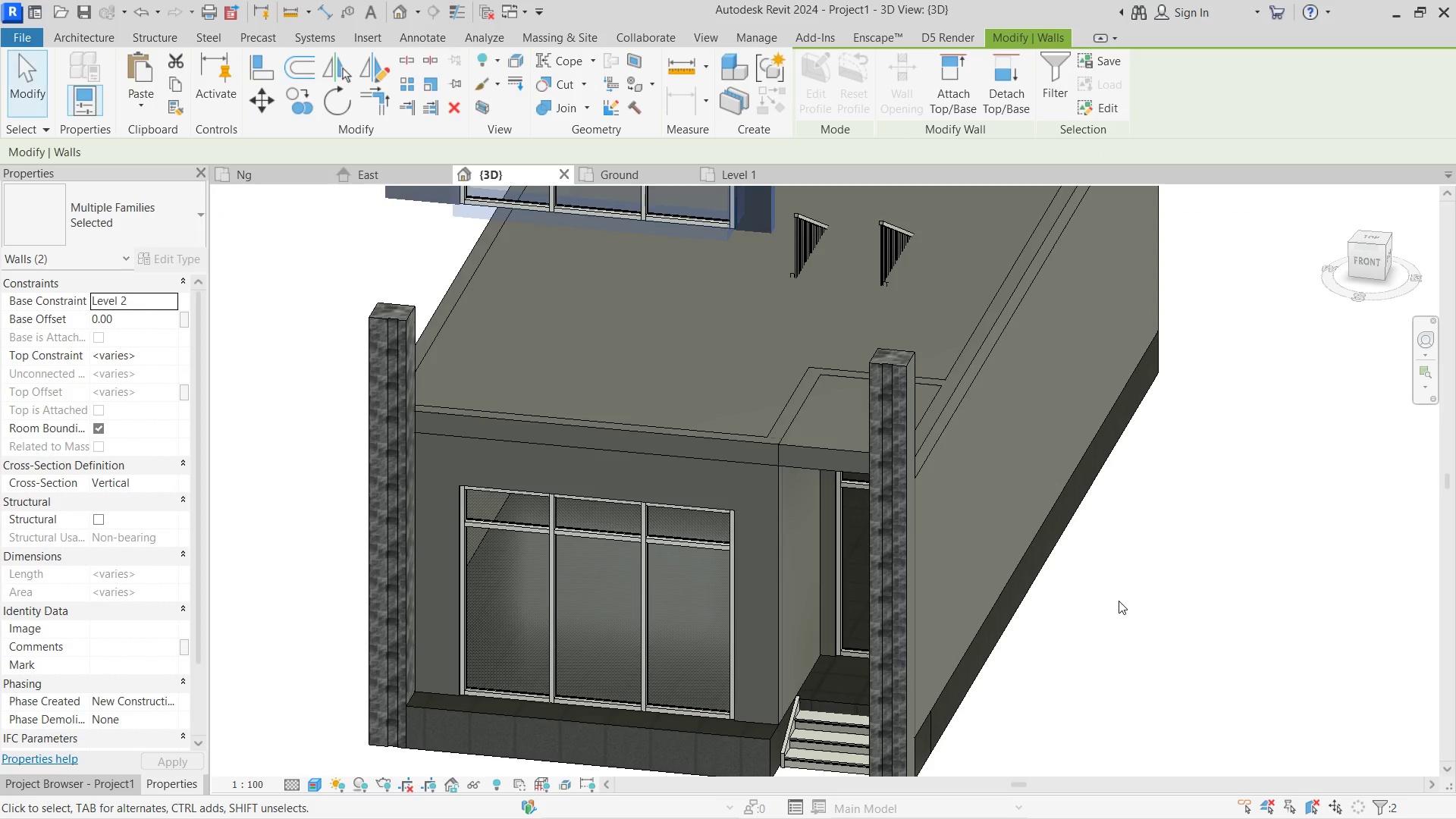 
scroll: coordinate [1001, 480], scroll_direction: down, amount: 3.0
 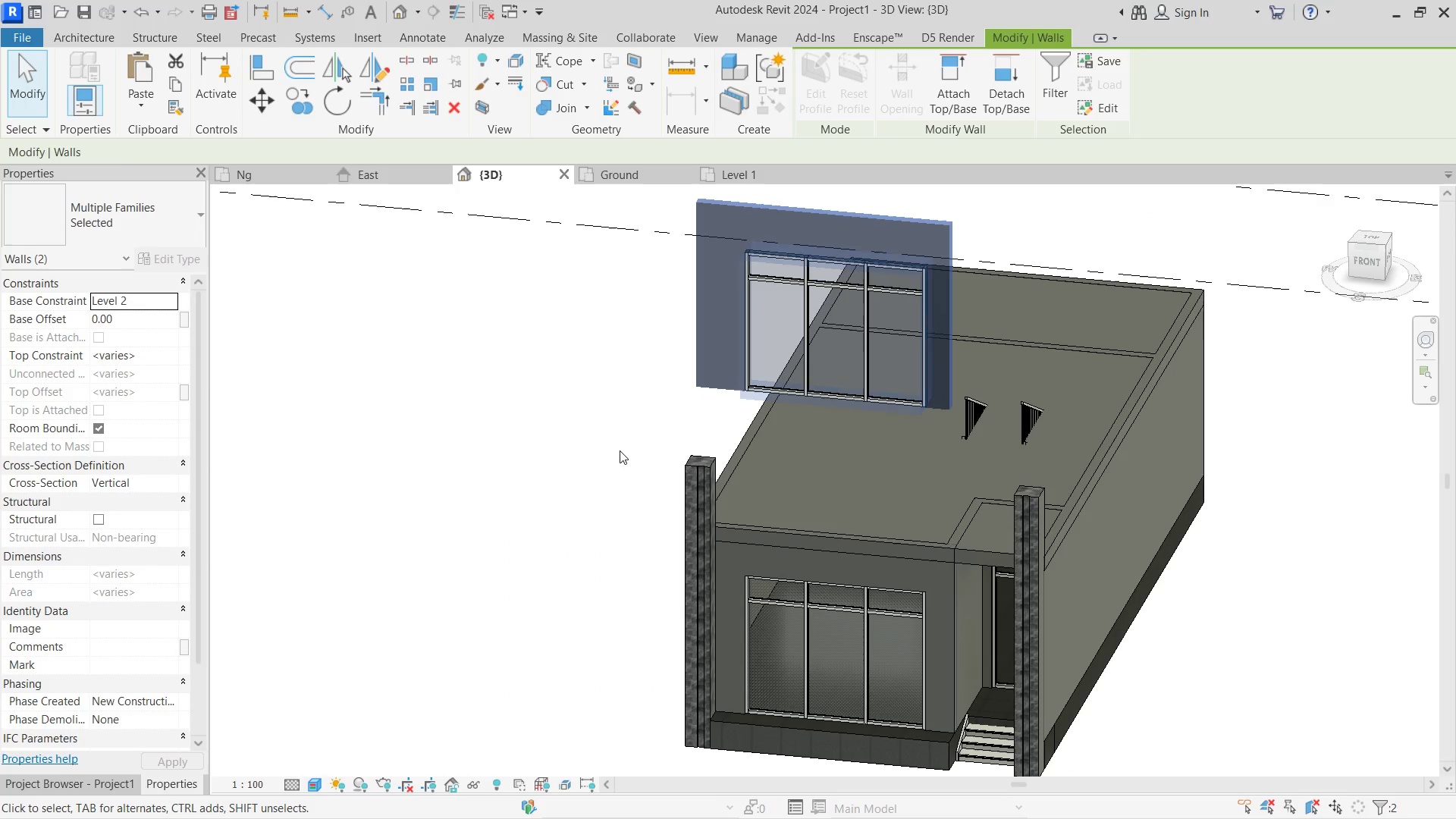 
left_click([620, 450])
 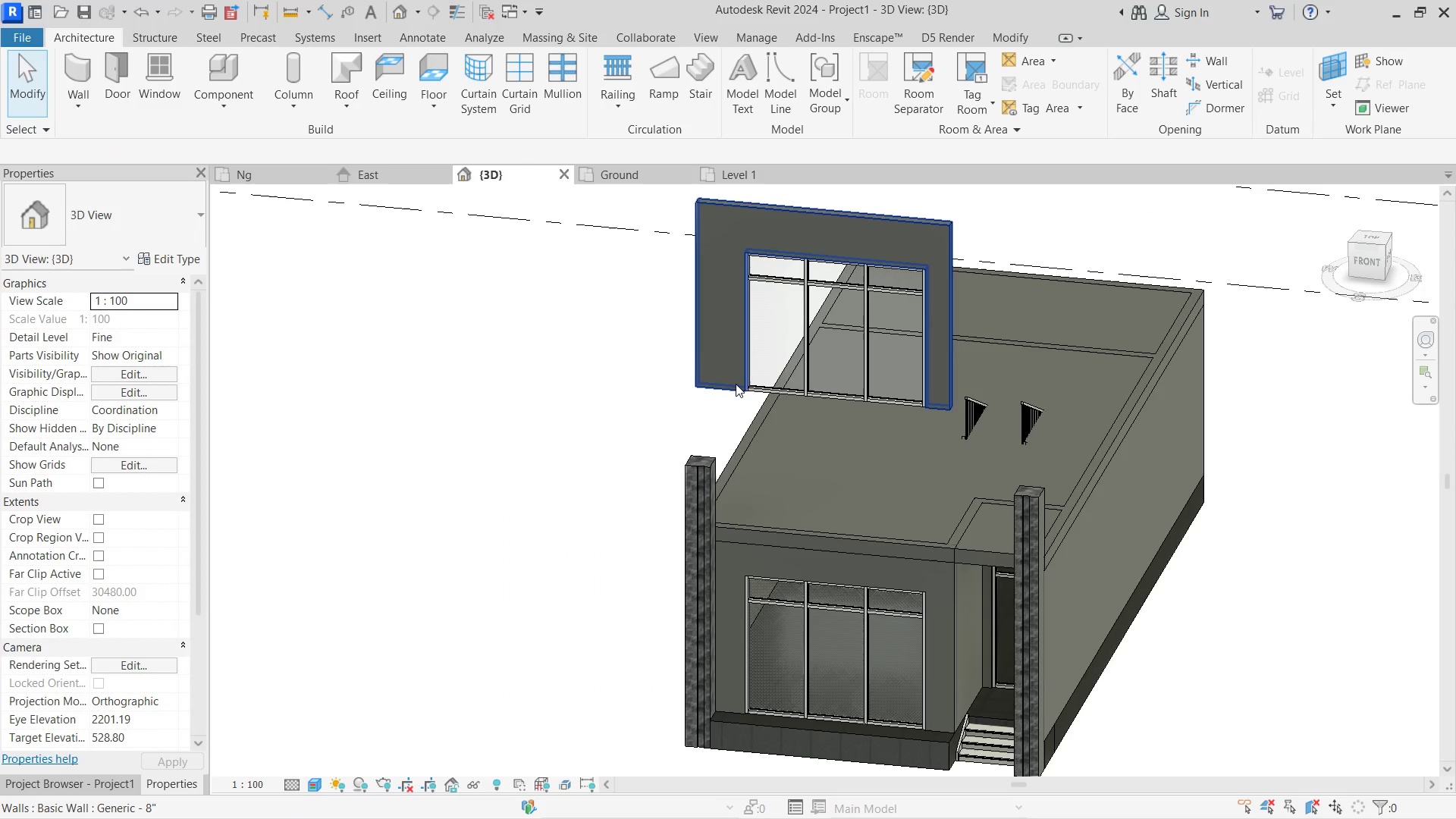 
left_click([736, 384])
 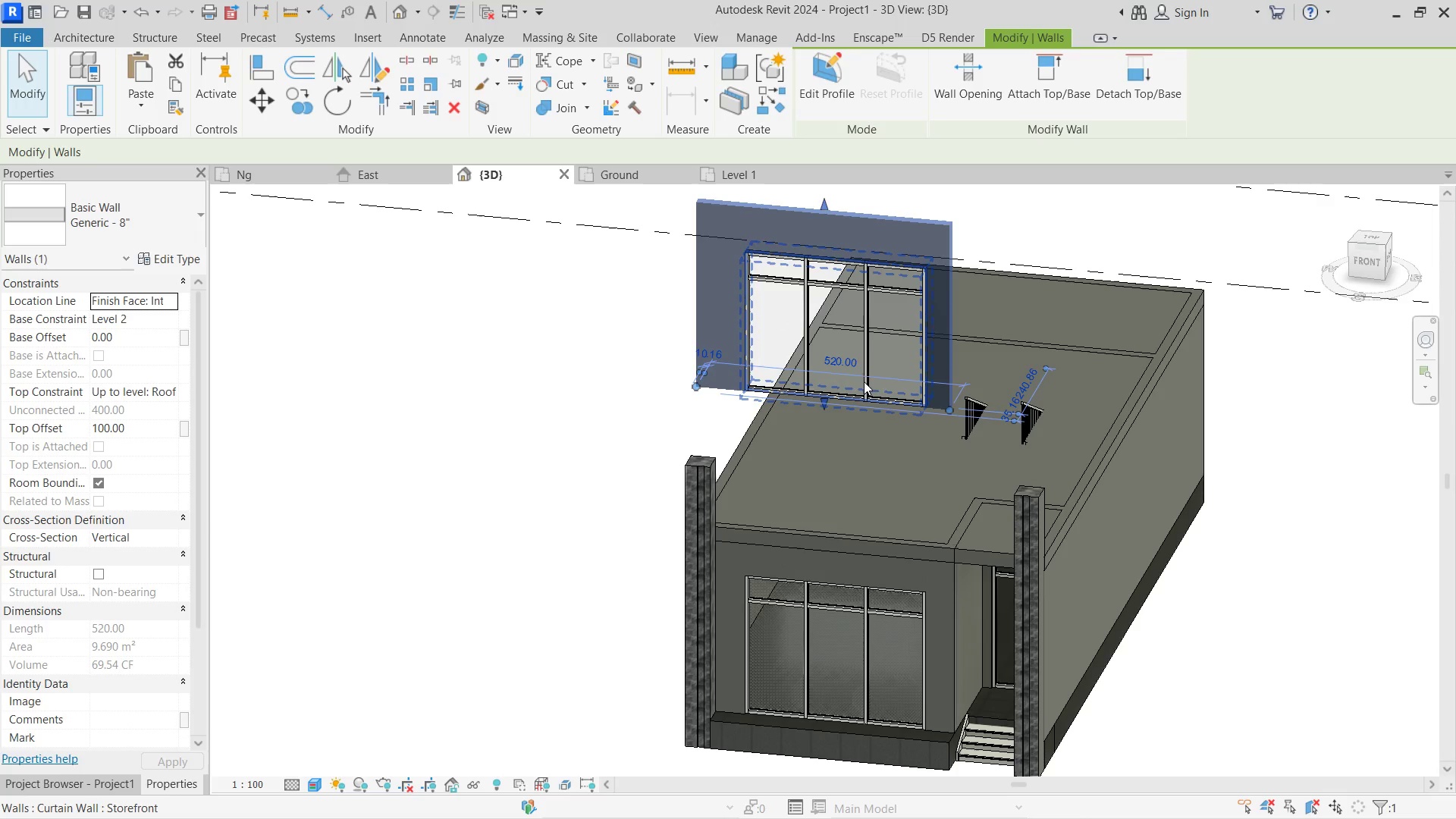 
hold_key(key=ControlLeft, duration=0.56)
left_click([864, 381])
 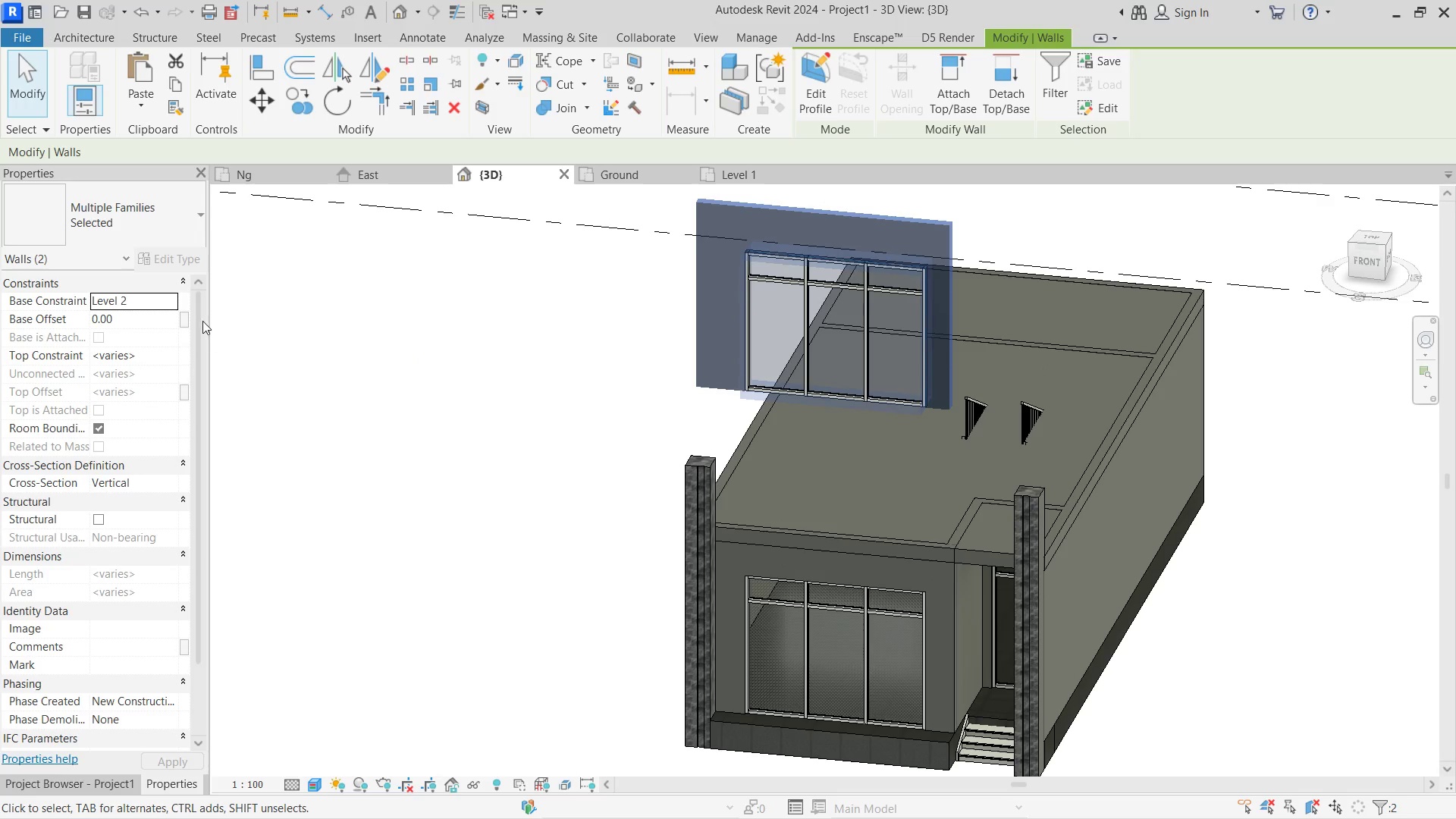 
left_click([175, 302])
 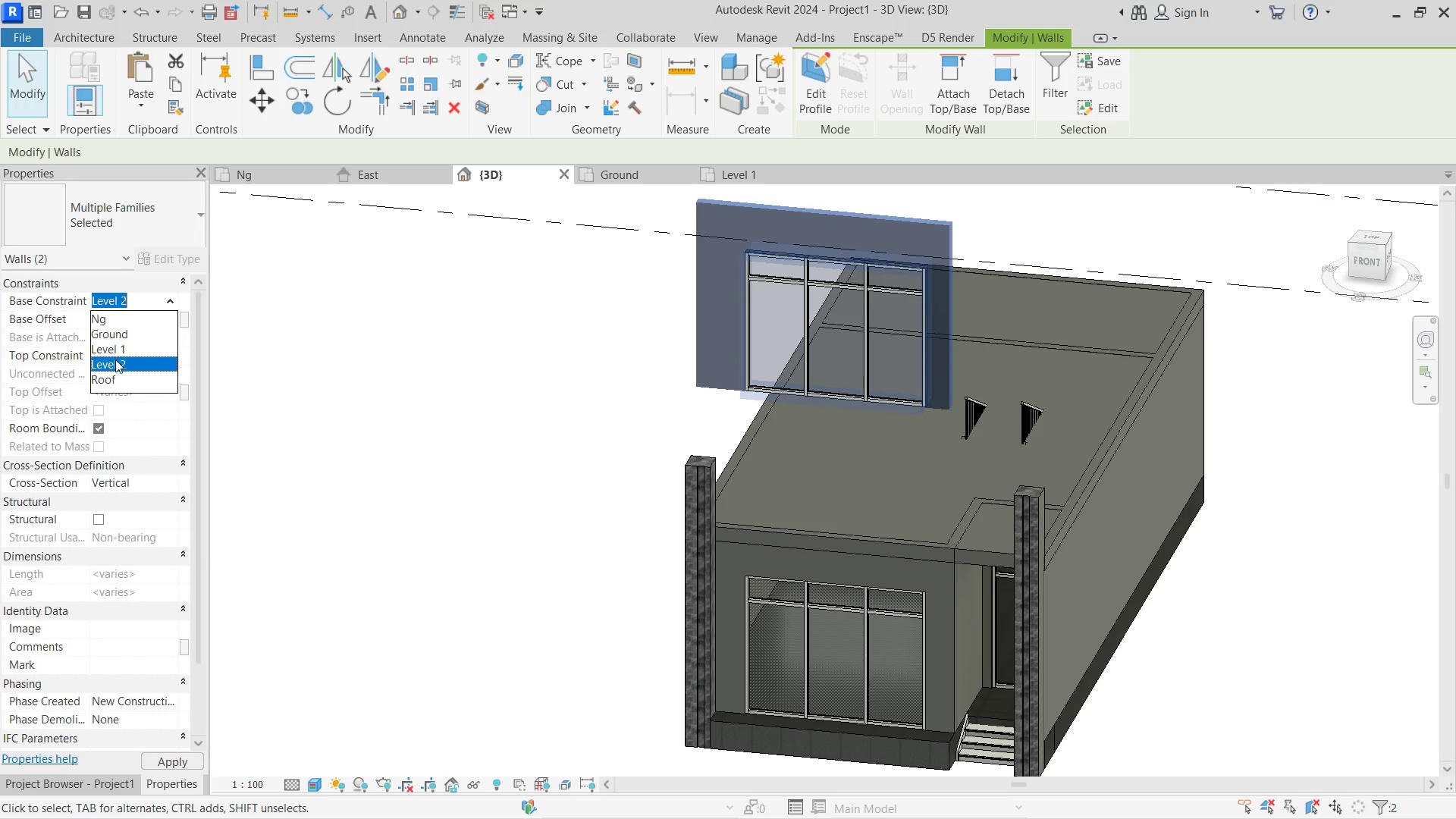 
left_click([126, 351])
 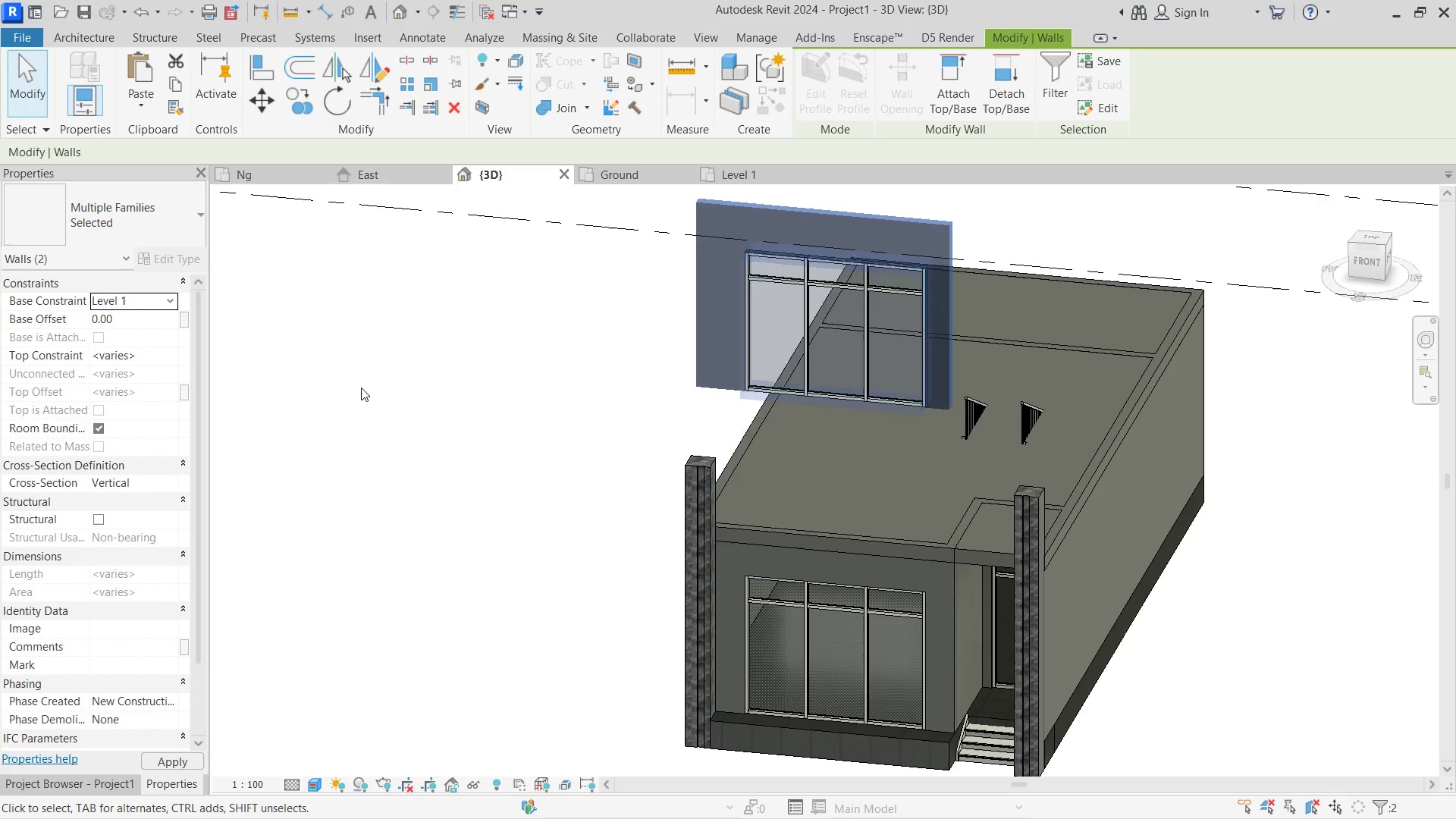 
left_click([361, 388])
 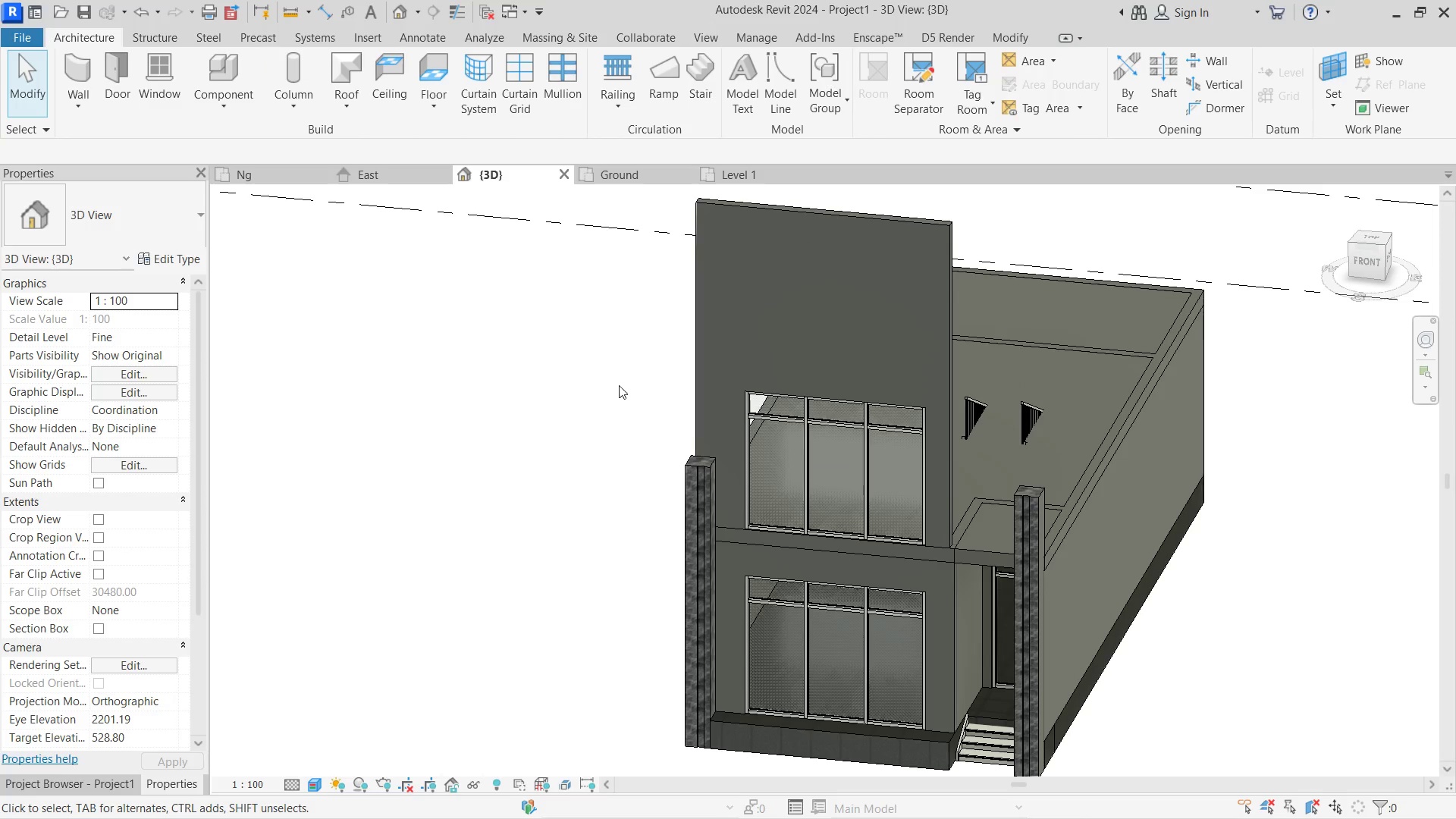 
key(Control+ControlLeft)
 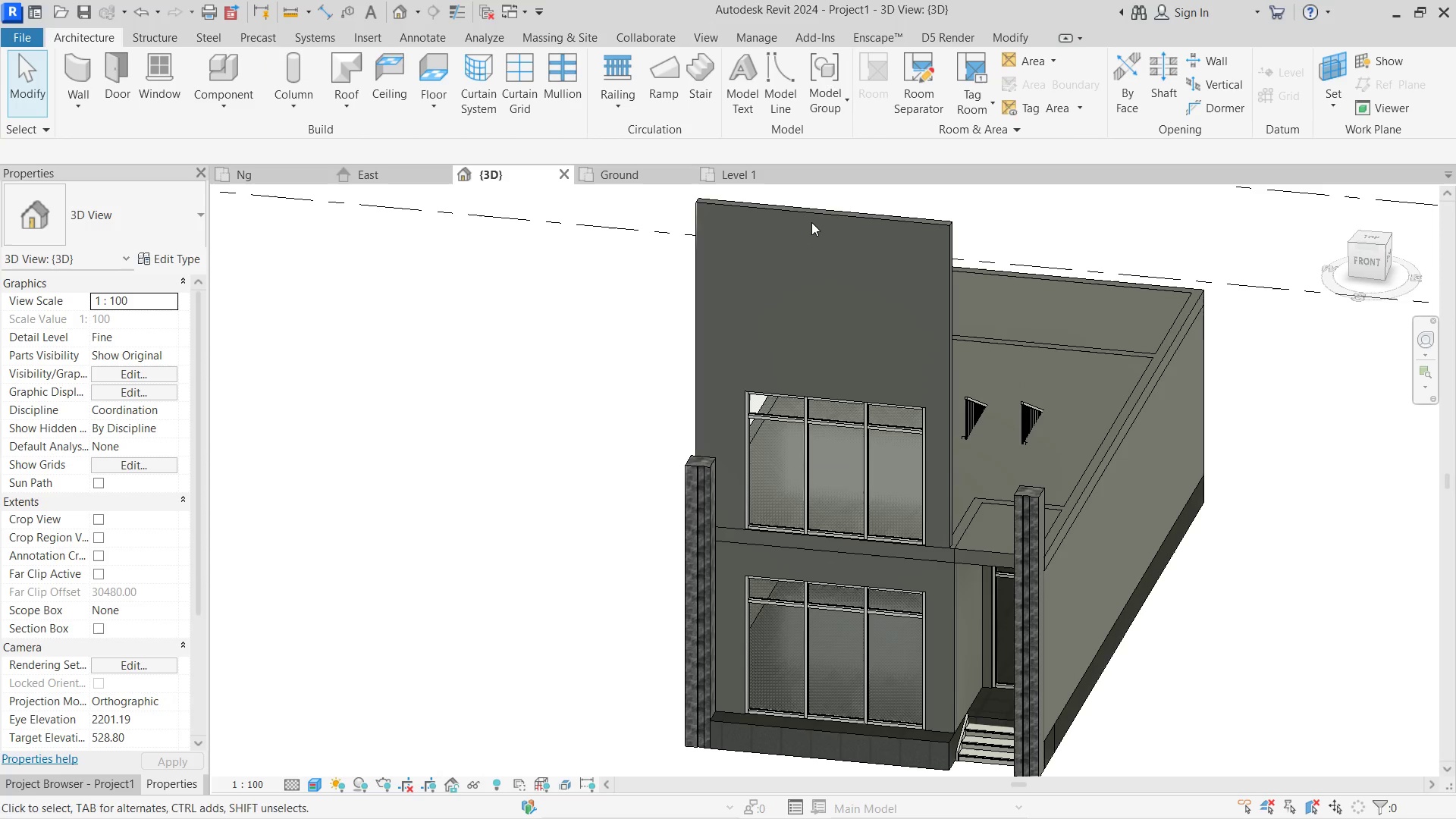 
left_click([811, 218])
 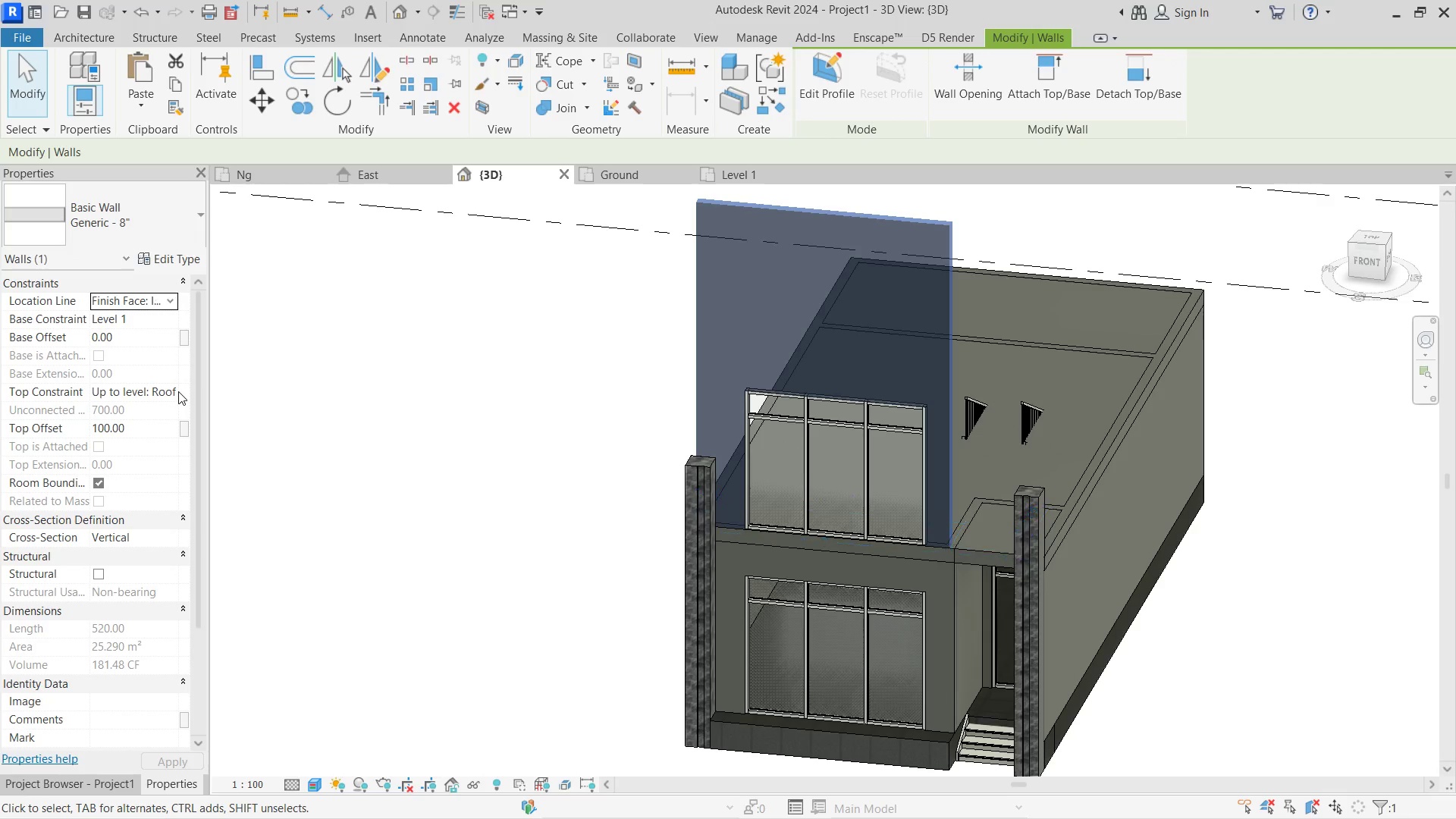 
double_click([177, 391])
 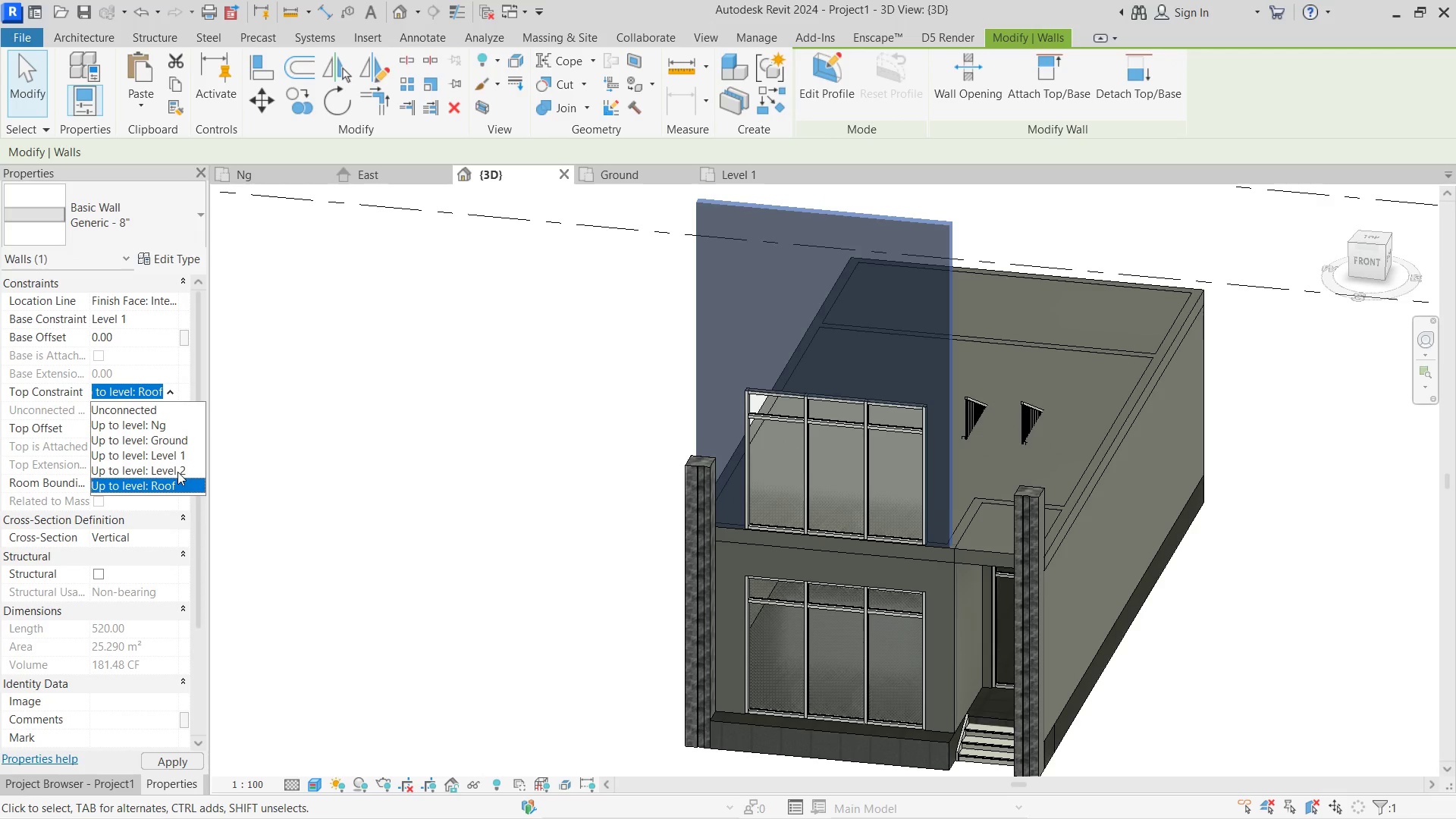 
left_click([177, 472])
 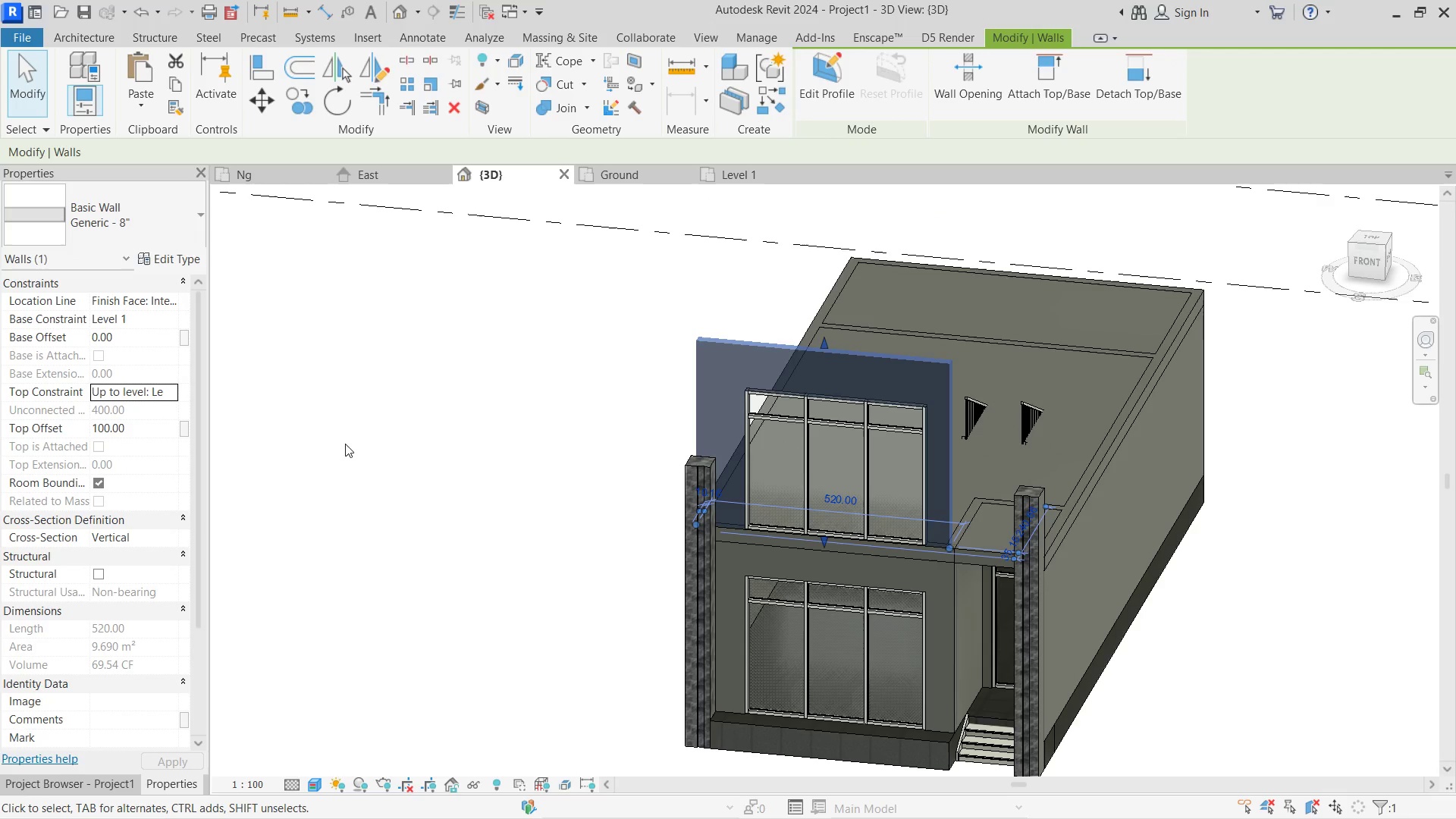 
left_click([346, 443])
 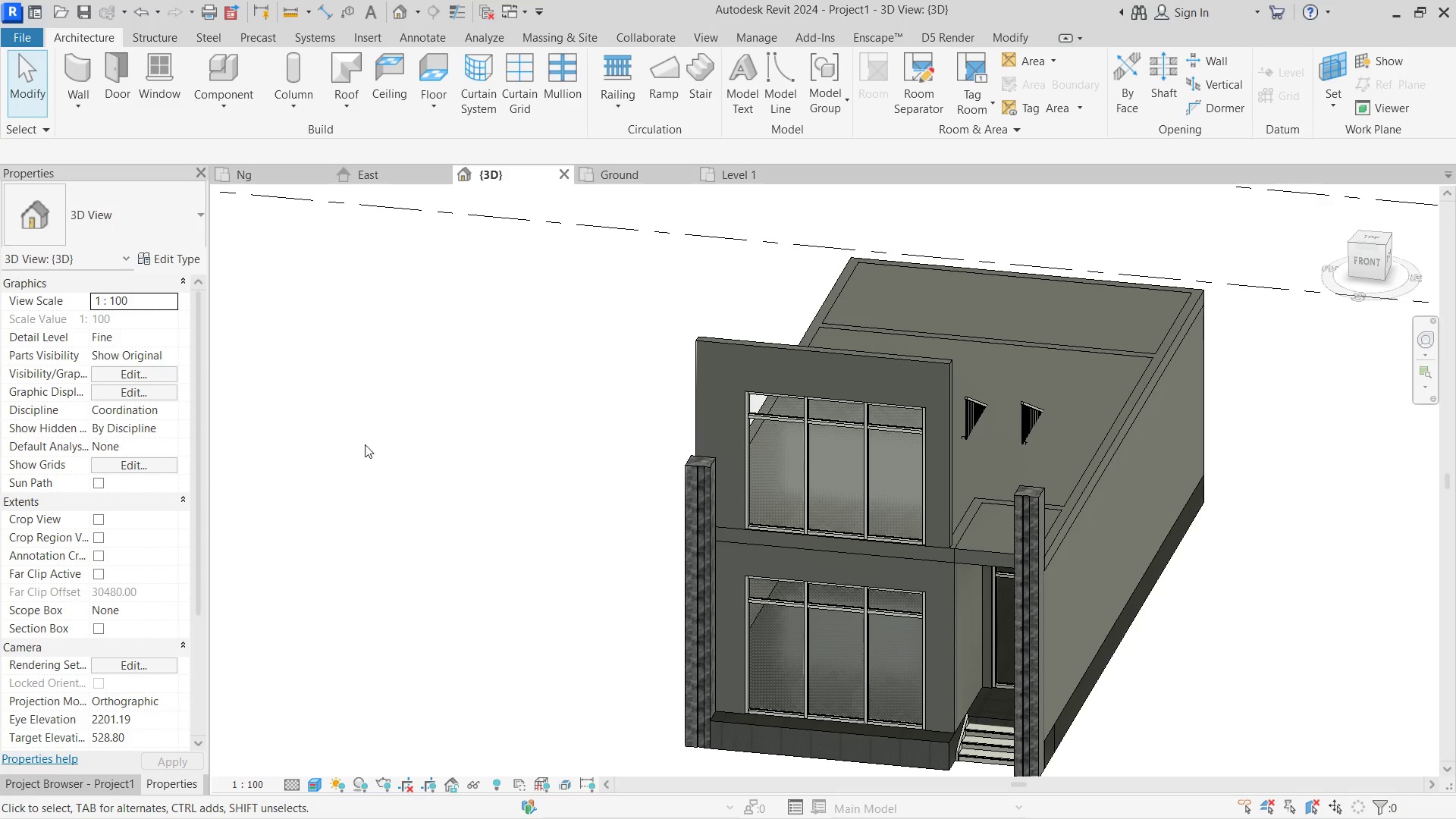 
hold_key(key=ShiftLeft, duration=0.73)
double_click([386, 441])
 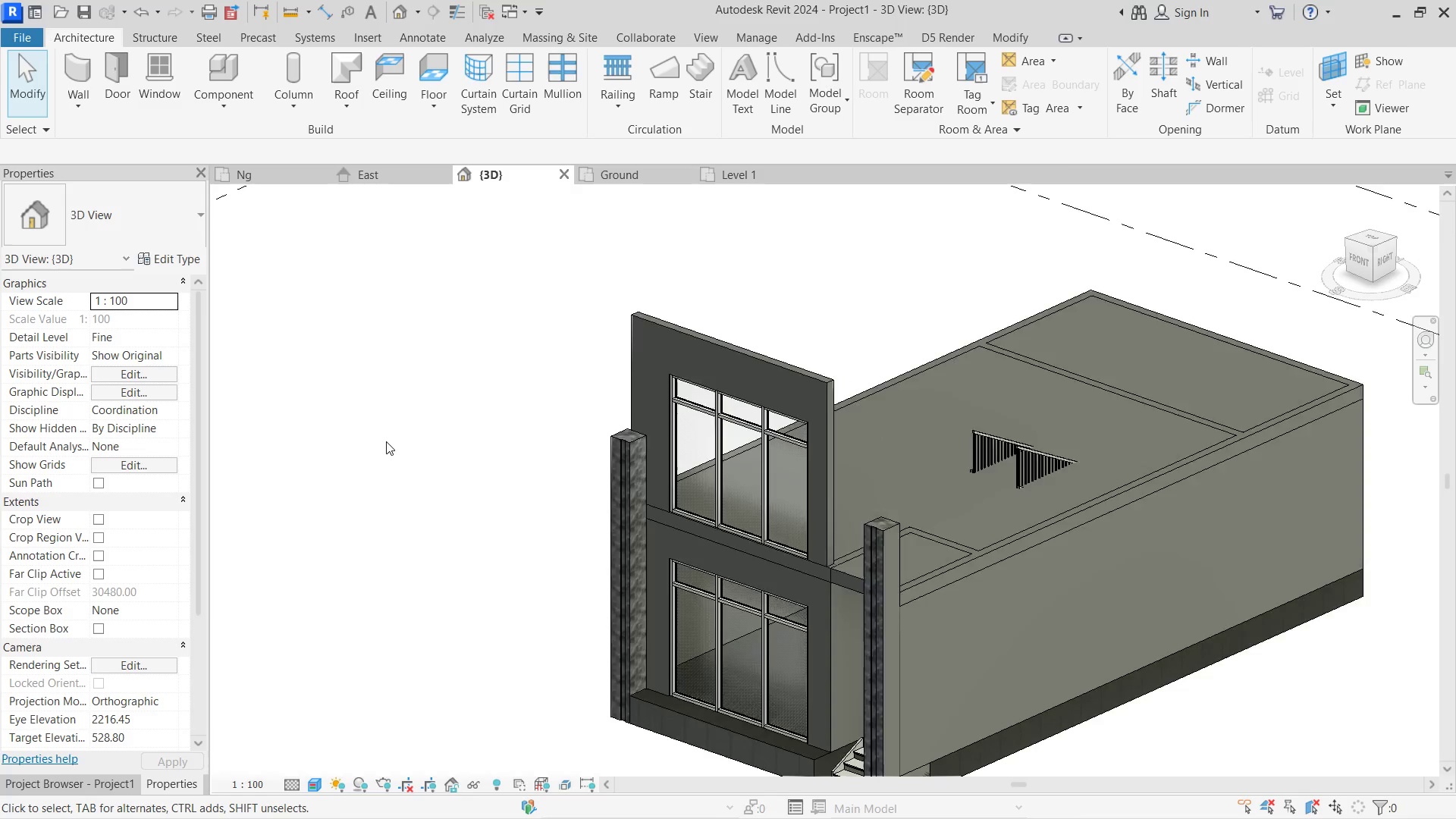 
scroll: coordinate [386, 441], scroll_direction: down, amount: 1.0
 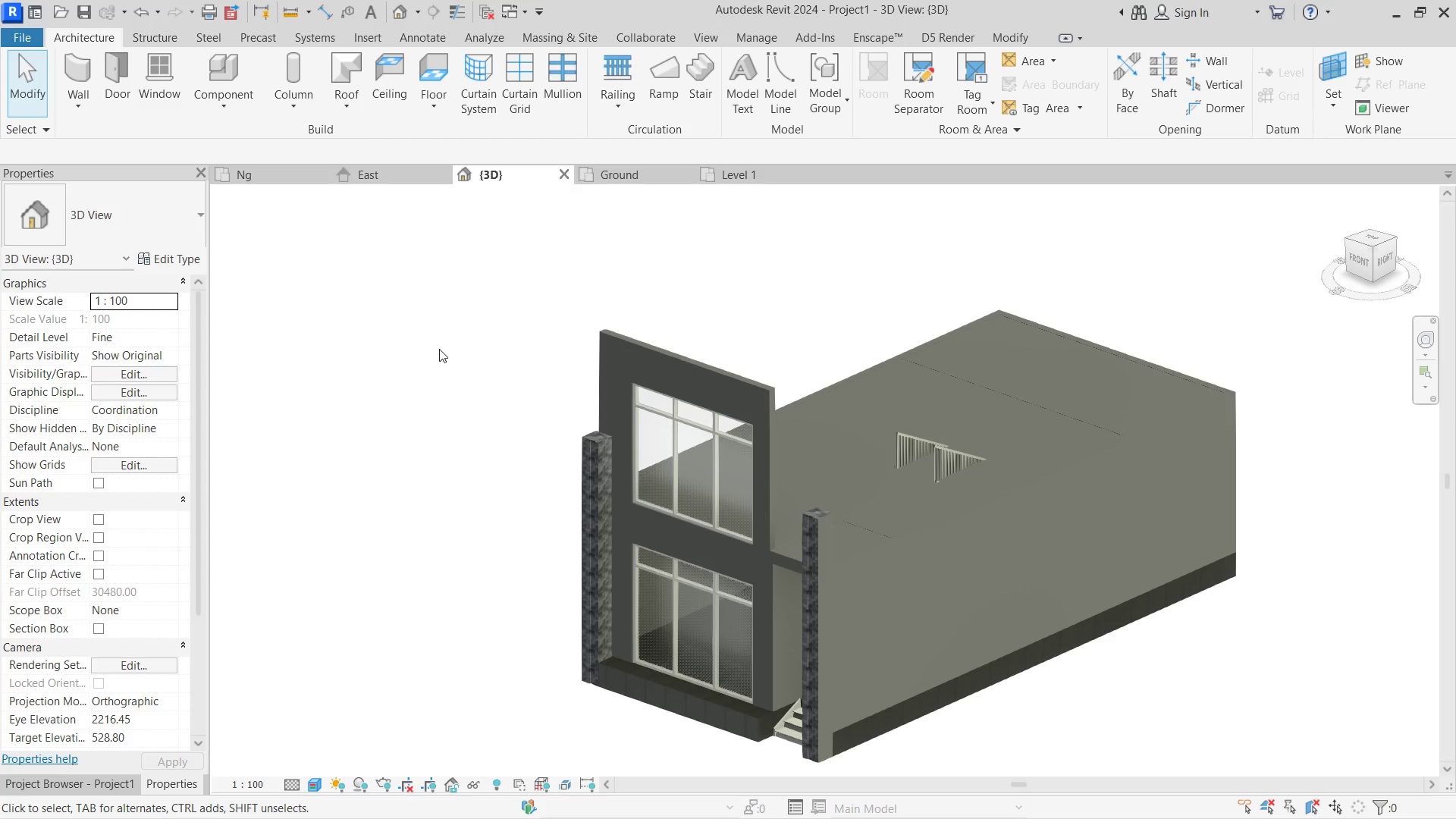 
key(Shift+ShiftLeft)
 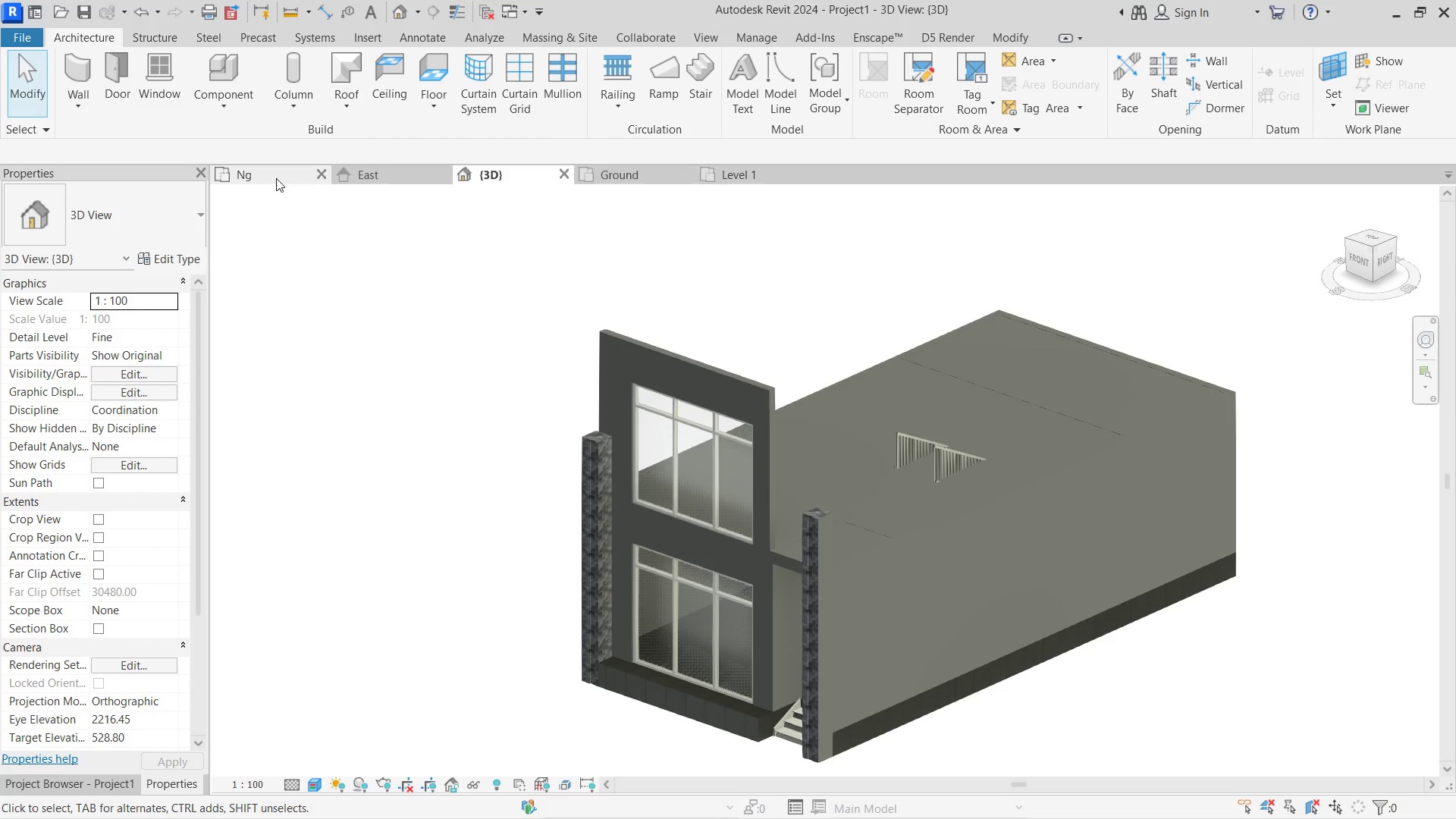 
hold_key(key=ShiftLeft, duration=0.8)
 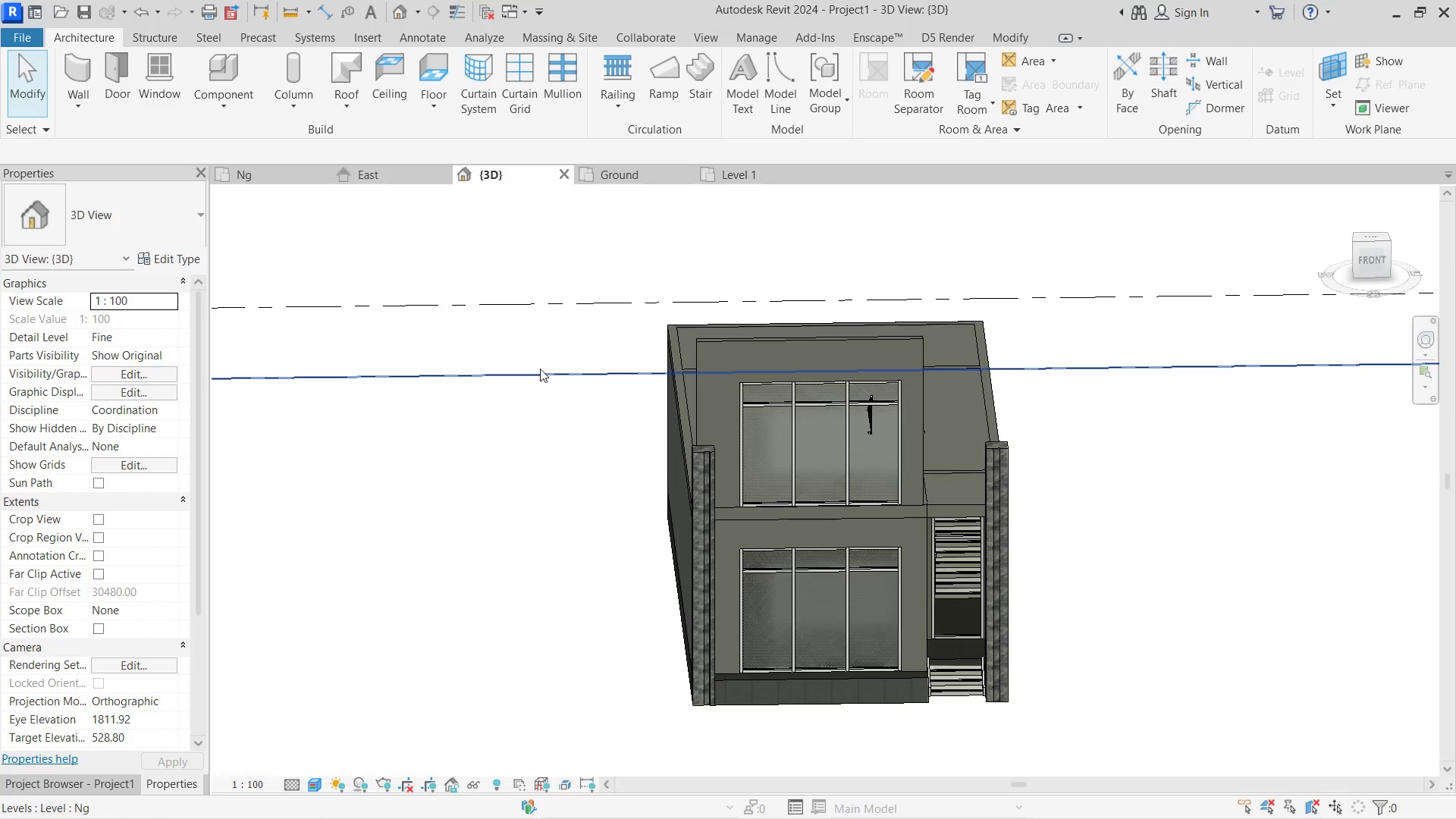 
hold_key(key=ShiftLeft, duration=0.61)
 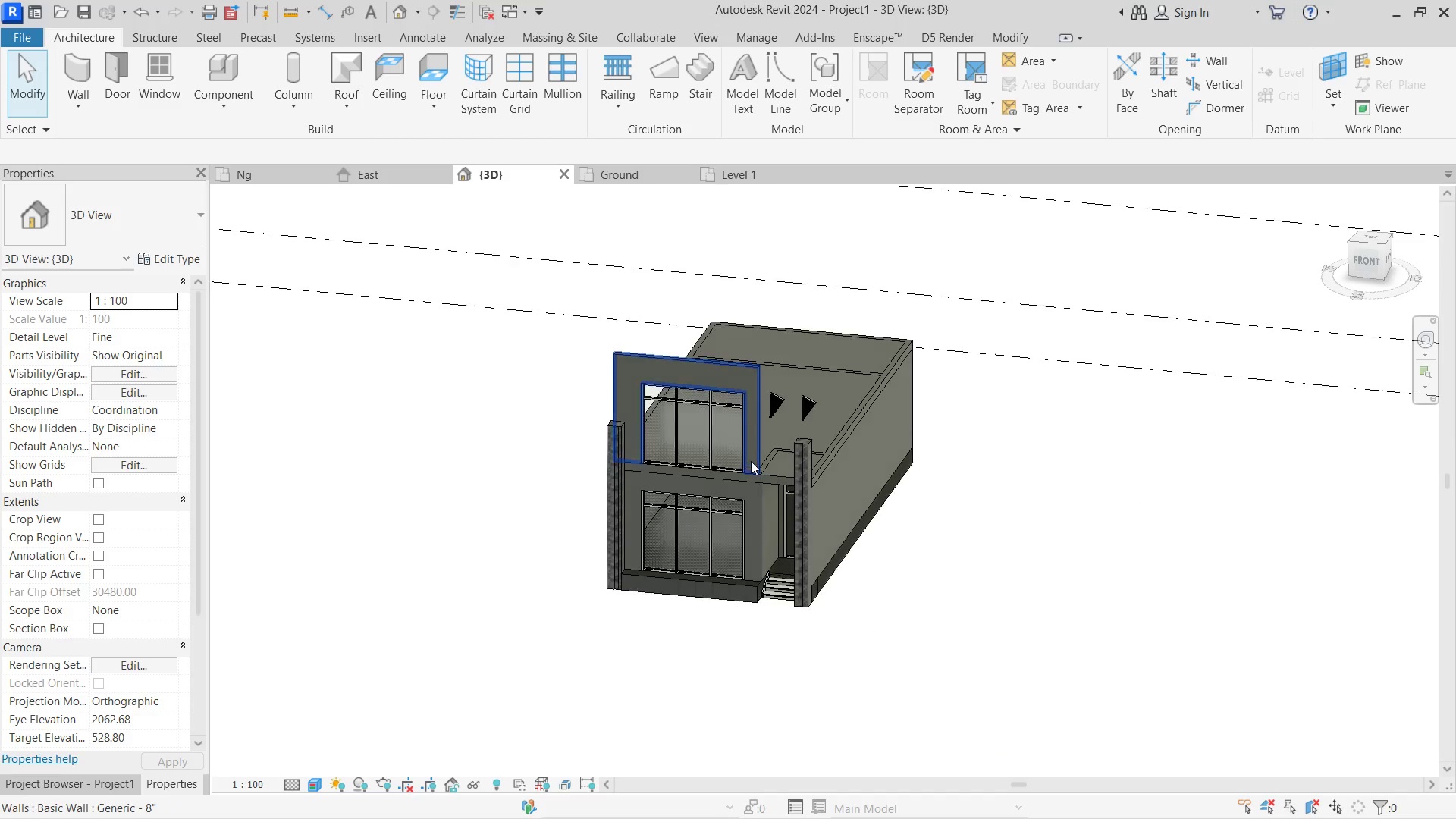 
scroll: coordinate [540, 369], scroll_direction: down, amount: 3.0
 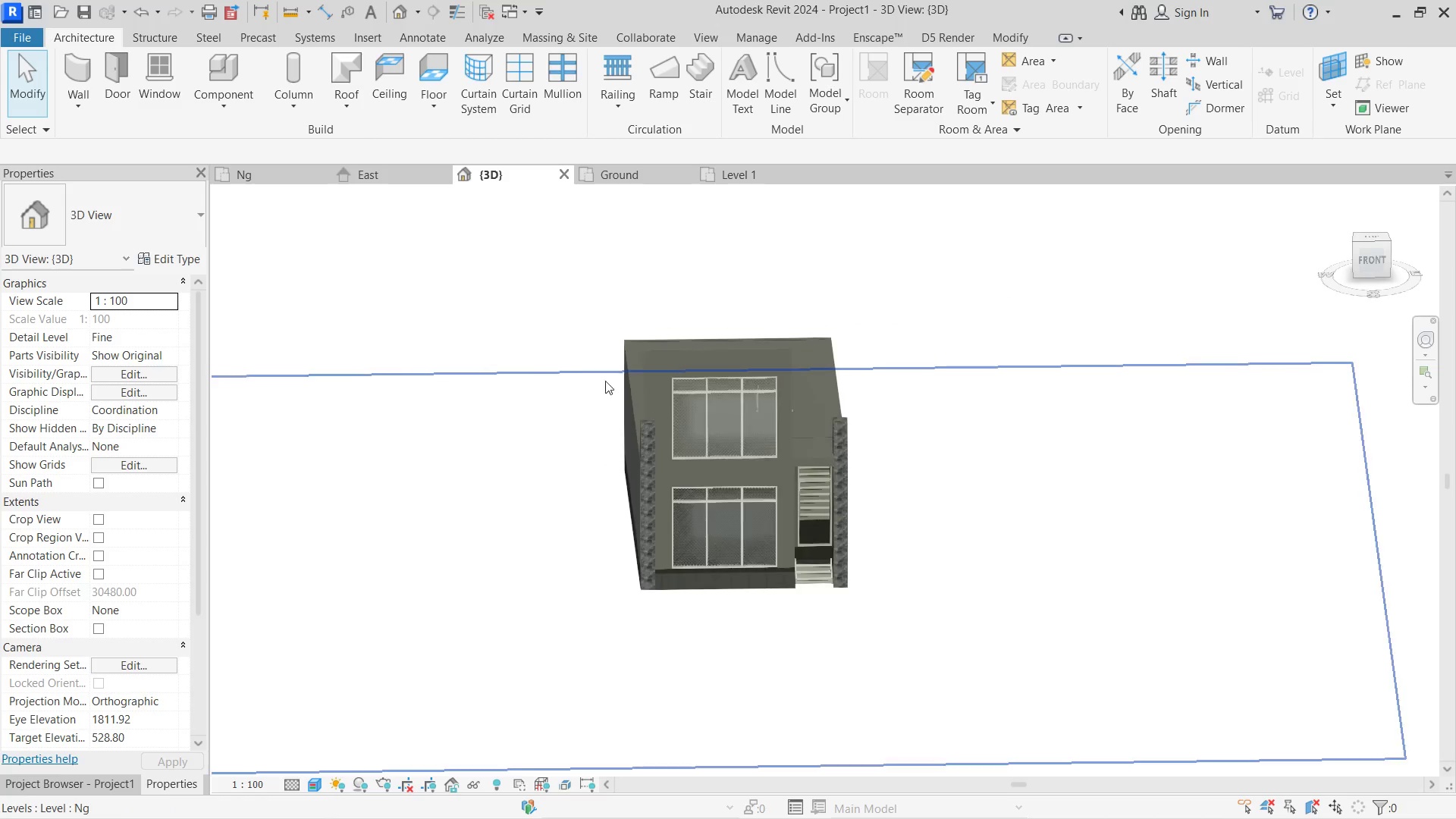 
scroll: coordinate [755, 465], scroll_direction: up, amount: 4.0
 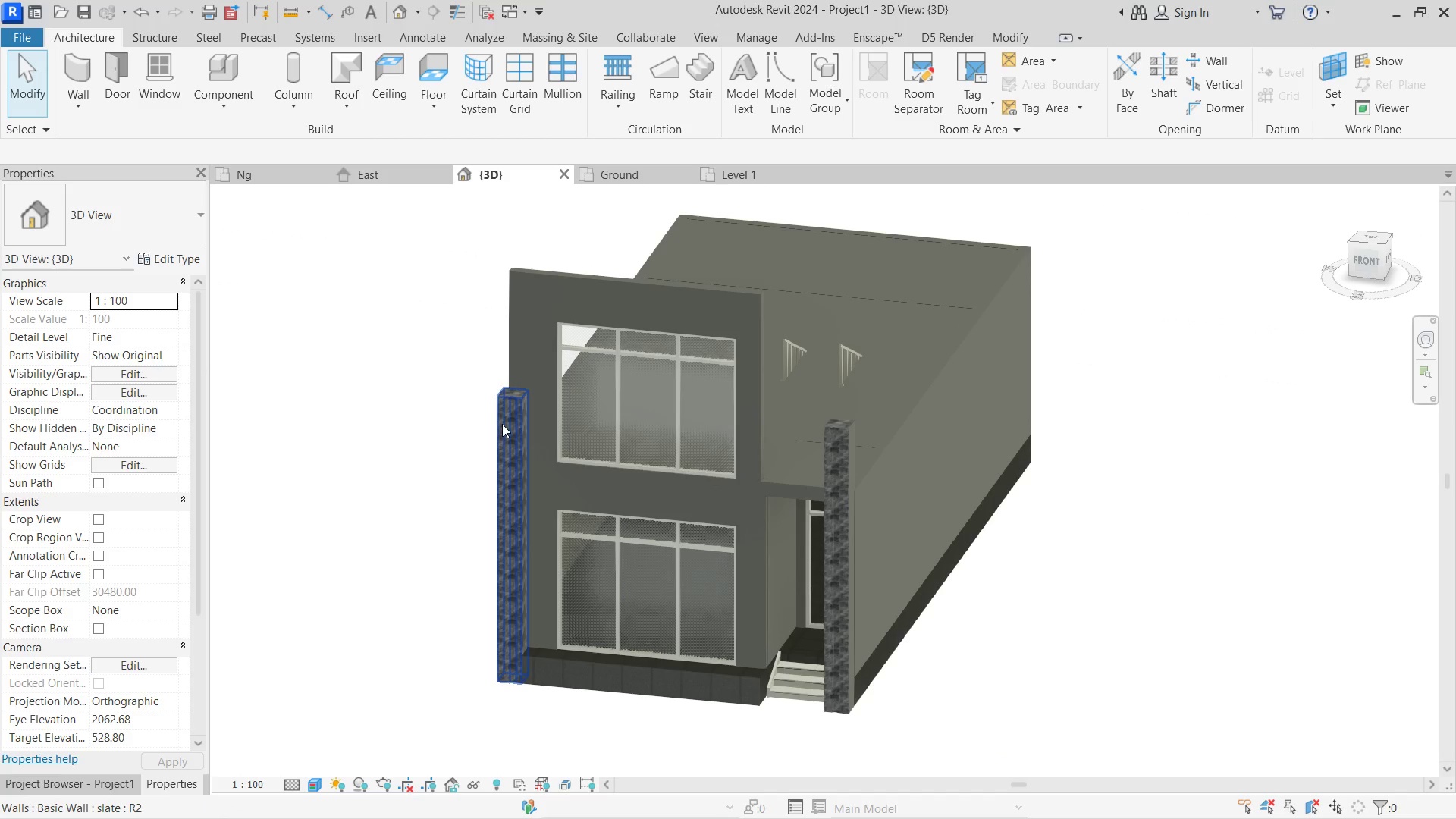 
left_click([502, 422])
 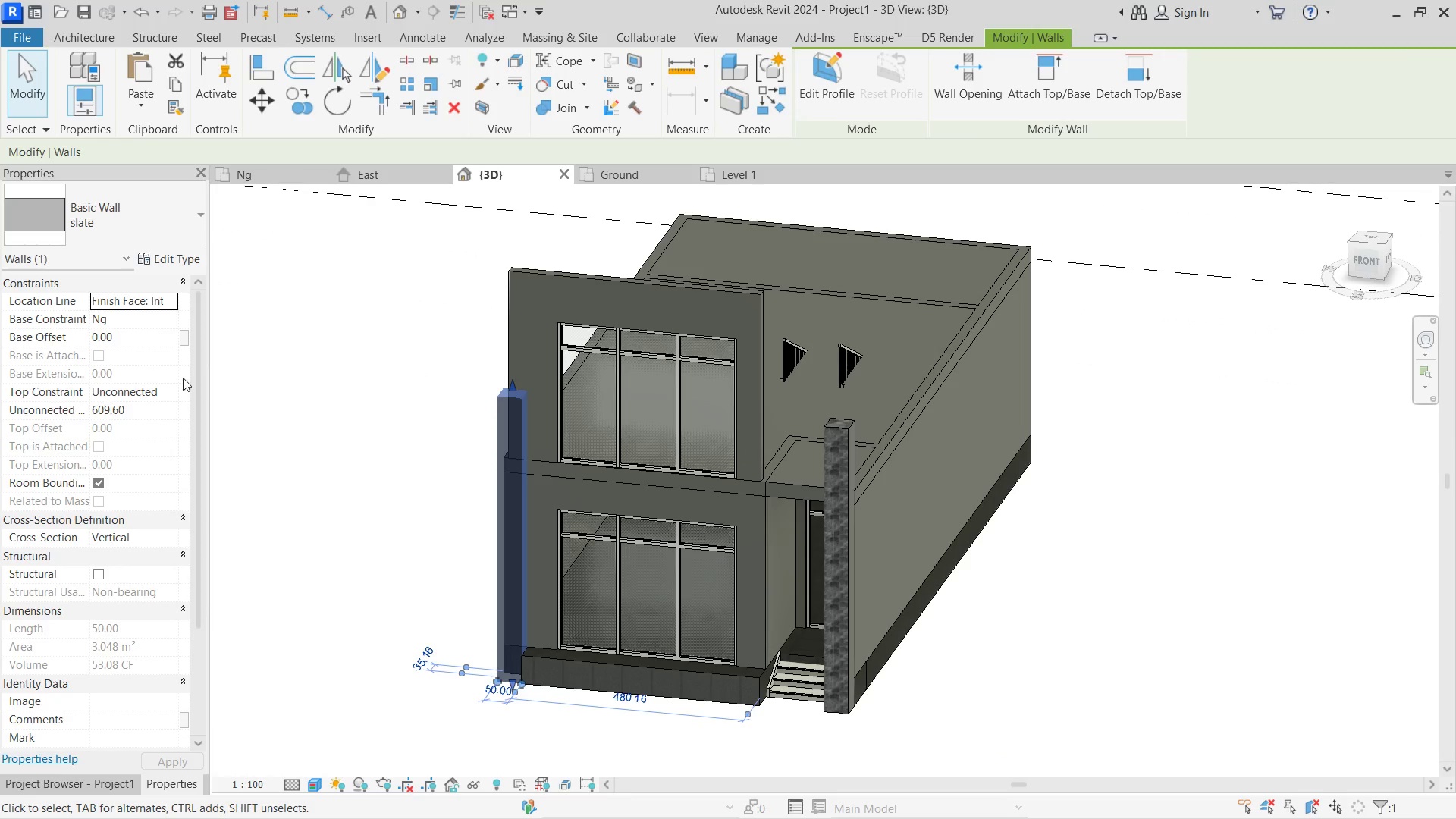 
left_click([173, 393])
 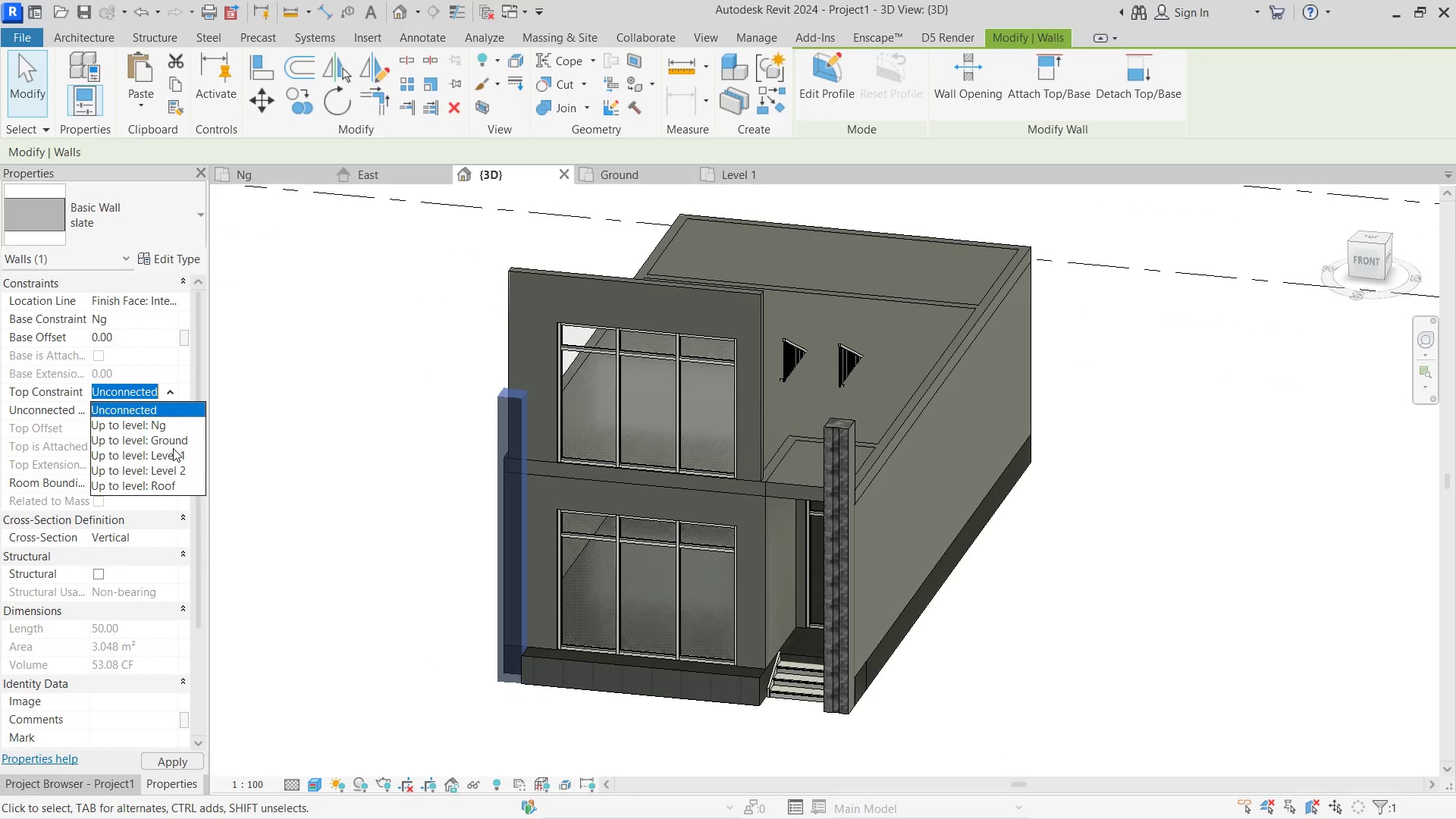 
scroll: coordinate [173, 448], scroll_direction: down, amount: 1.0
 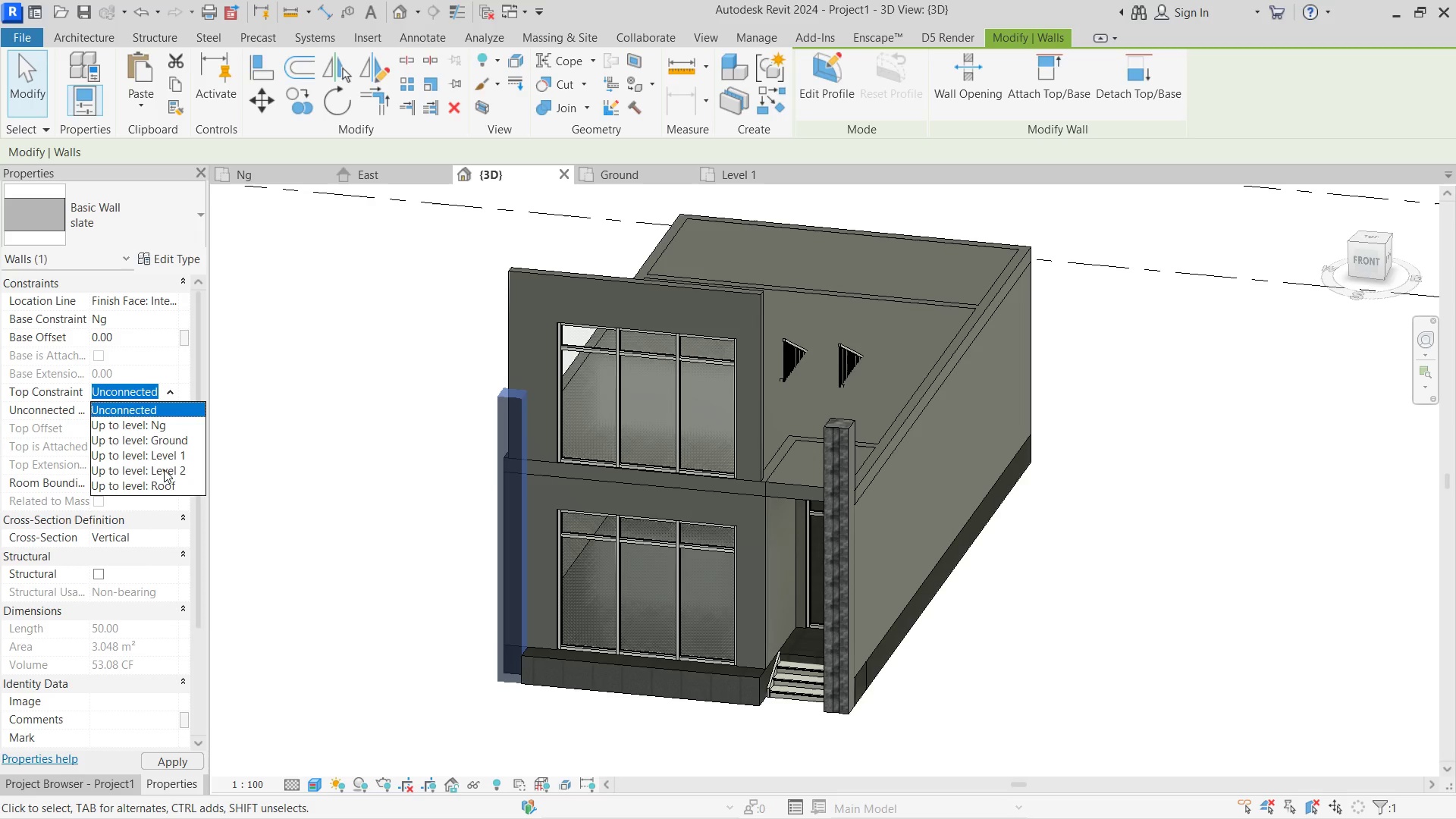 
left_click([164, 469])
 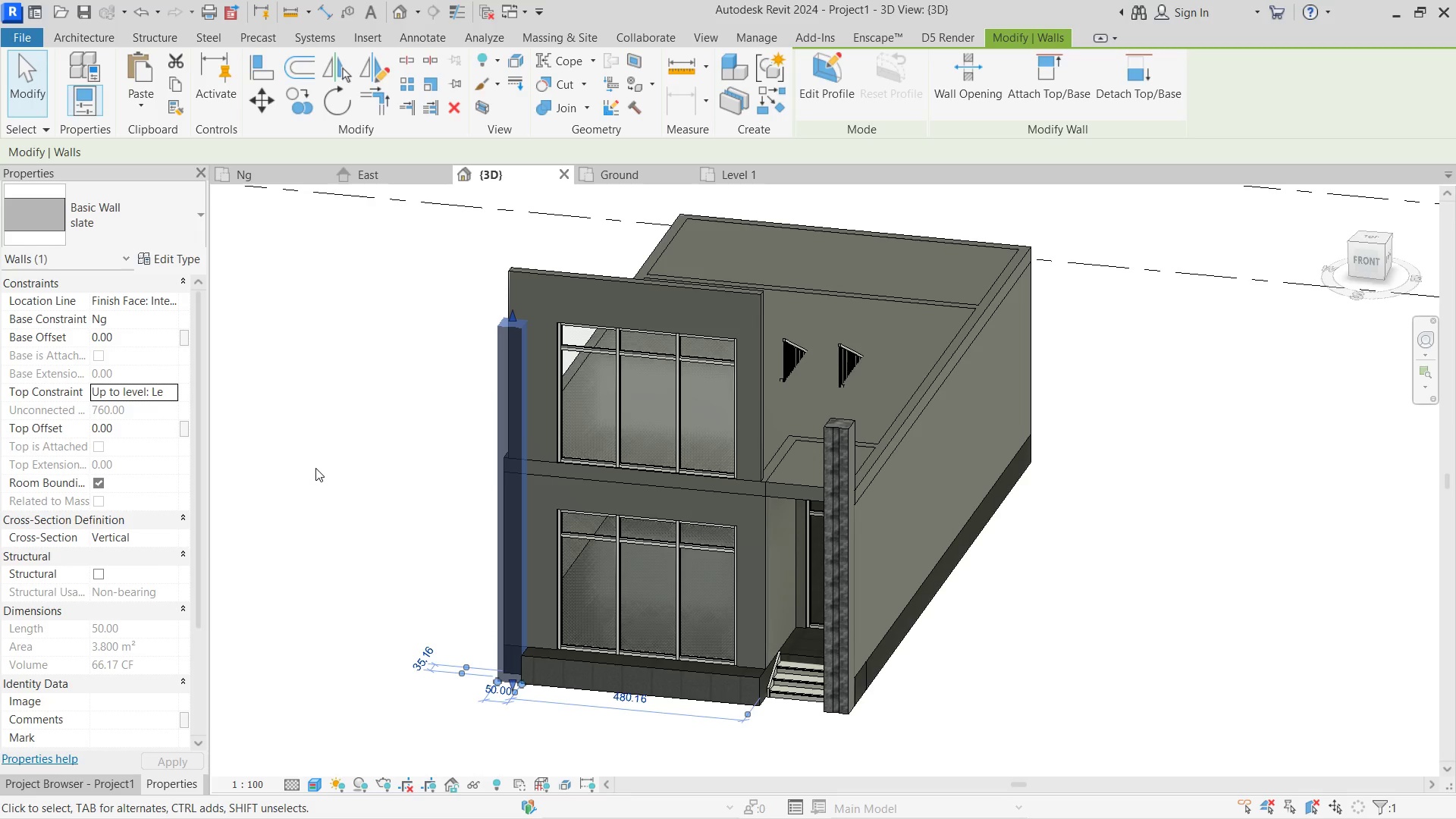 
left_click([315, 468])
 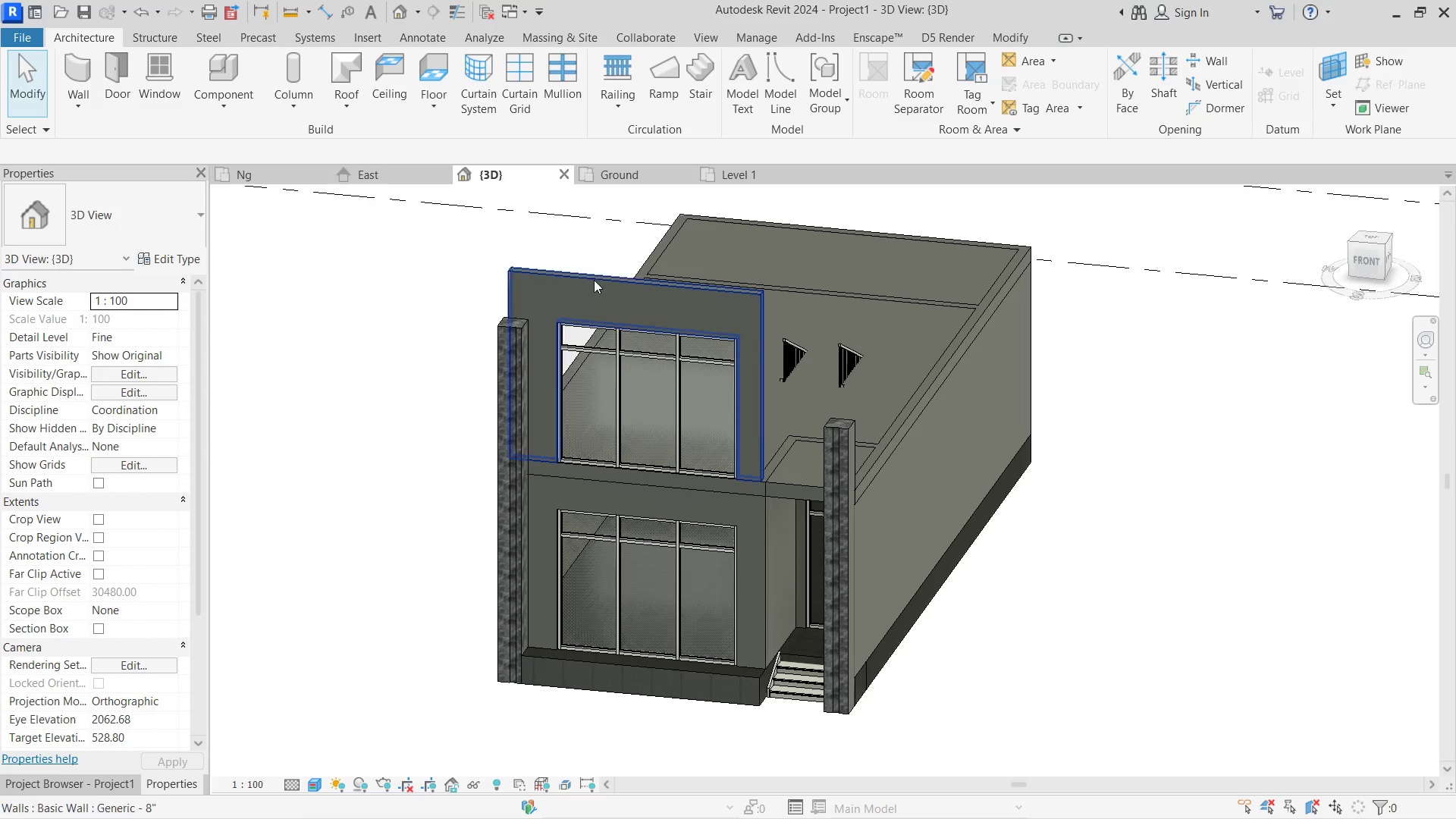 
left_click([594, 280])
 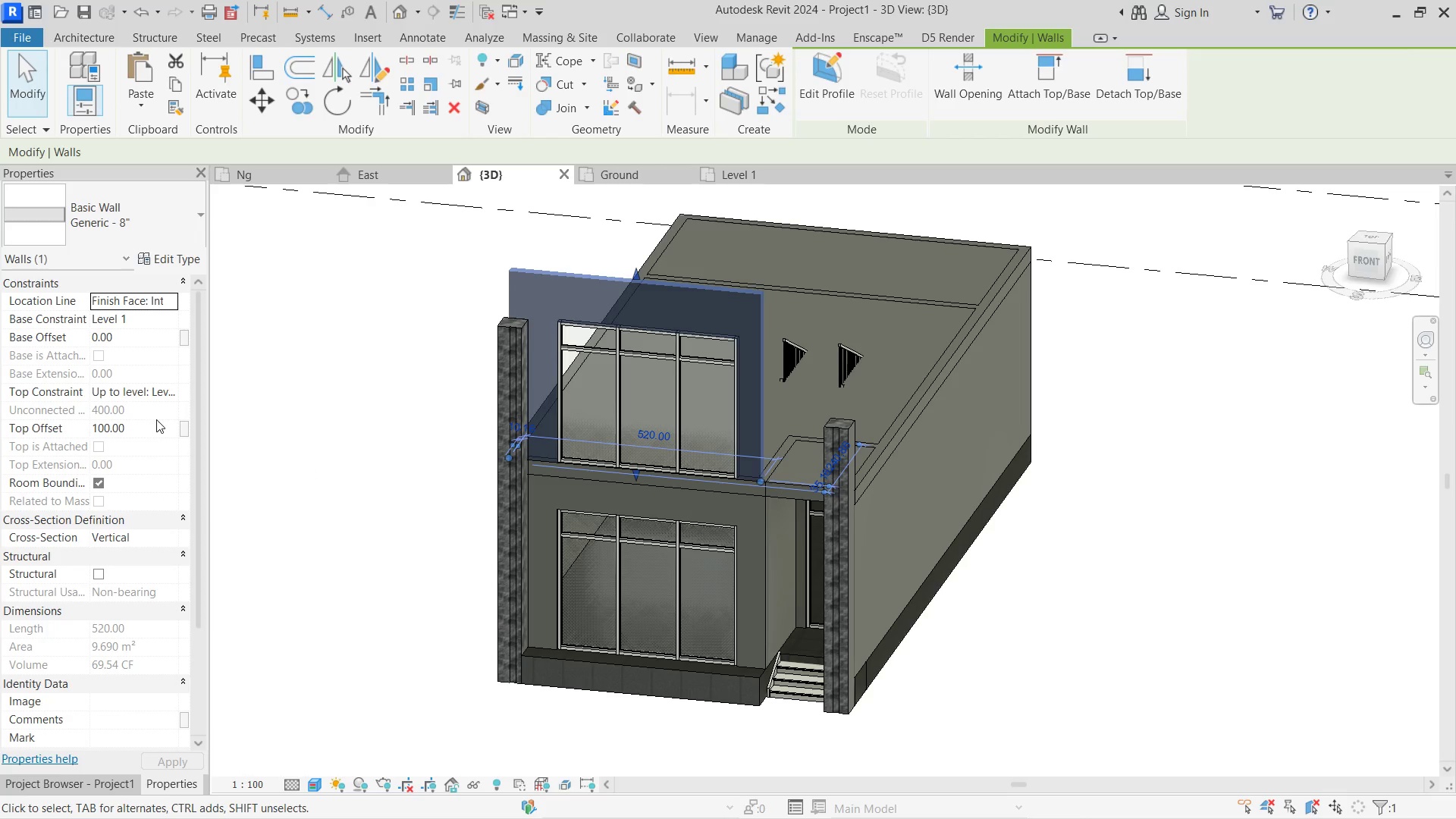 
left_click([155, 428])
 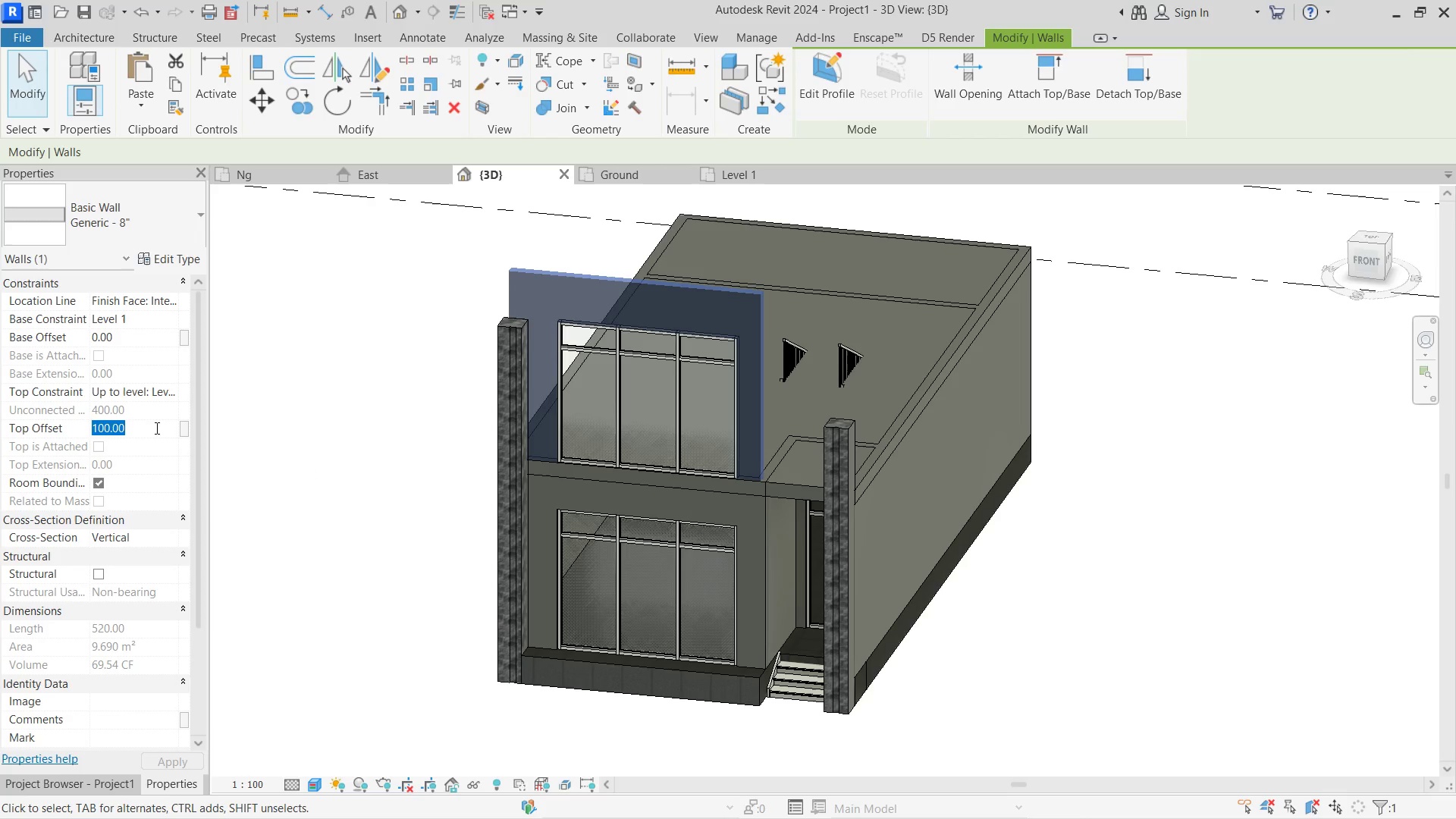 
key(Numpad0)
 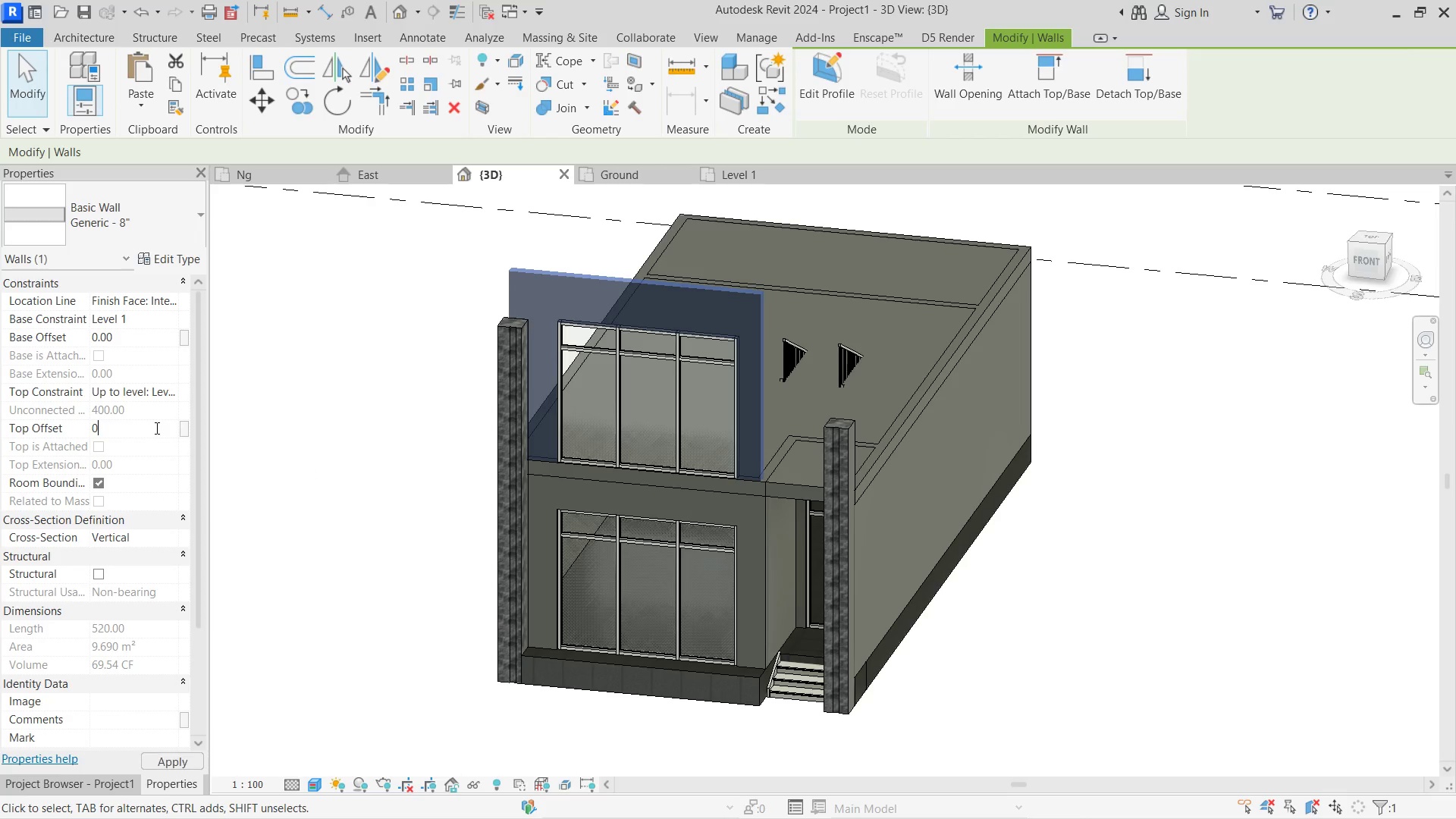 
key(NumpadEnter)
 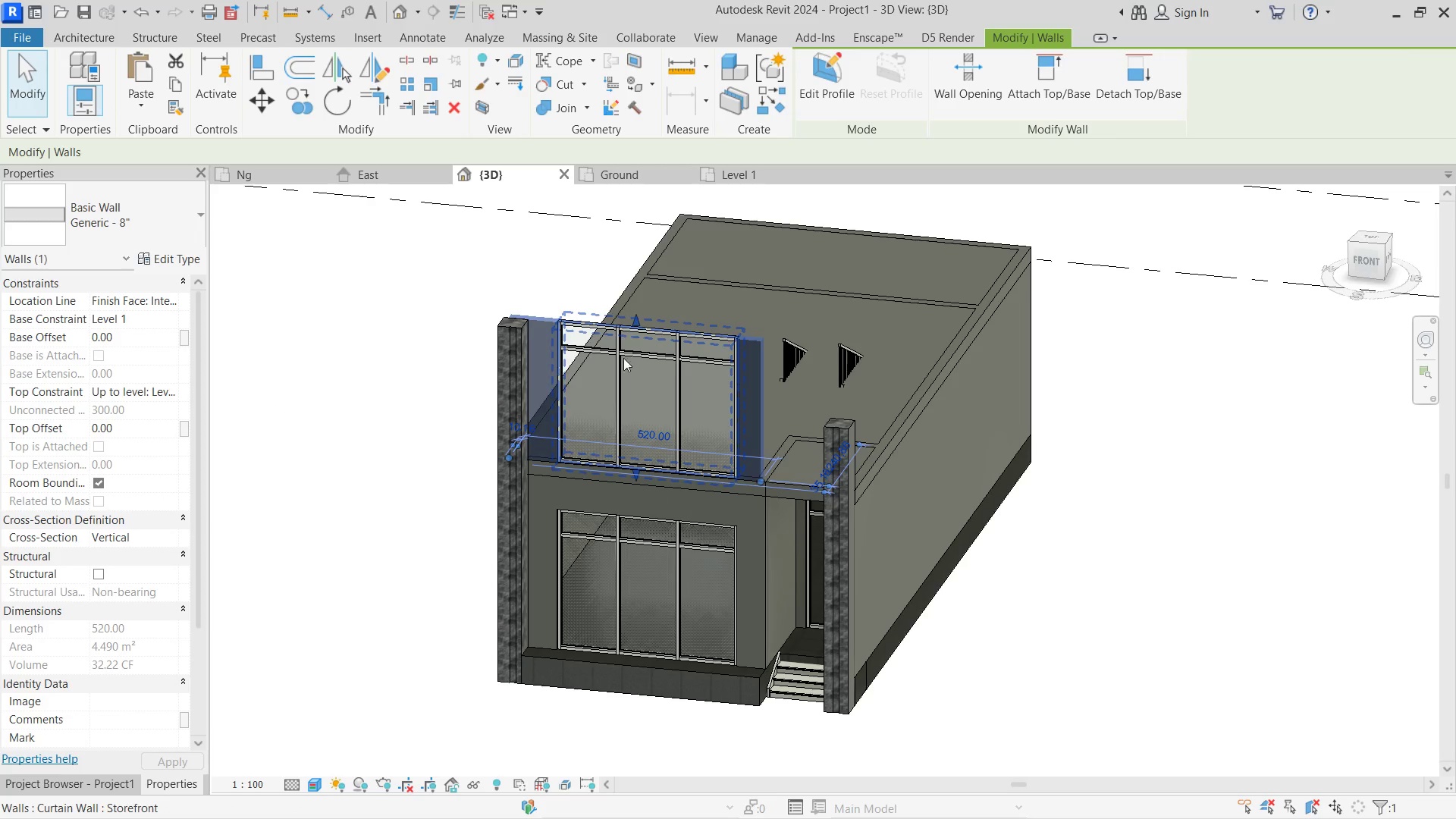 
left_click([629, 330])
 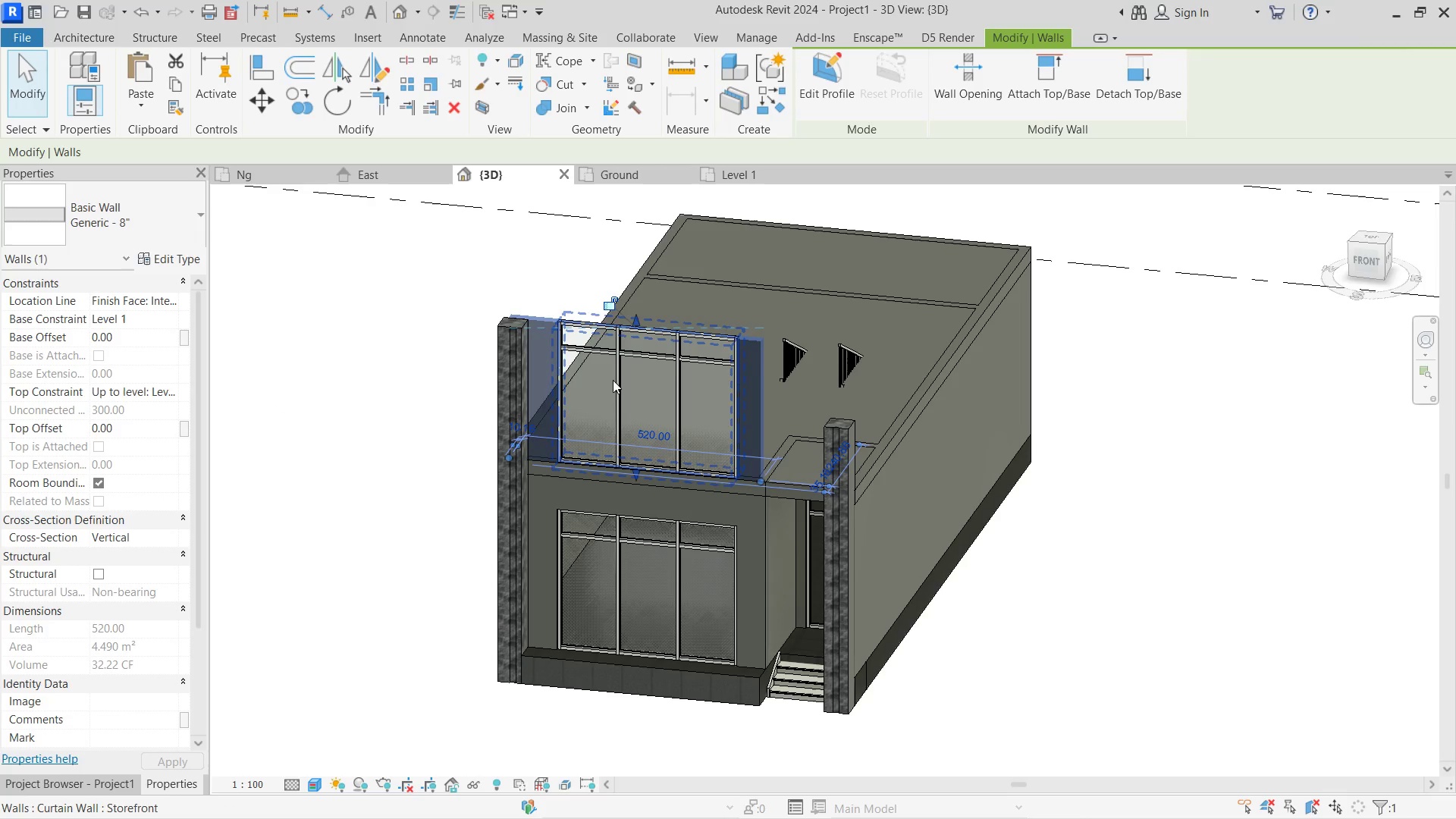 
left_click([613, 380])
 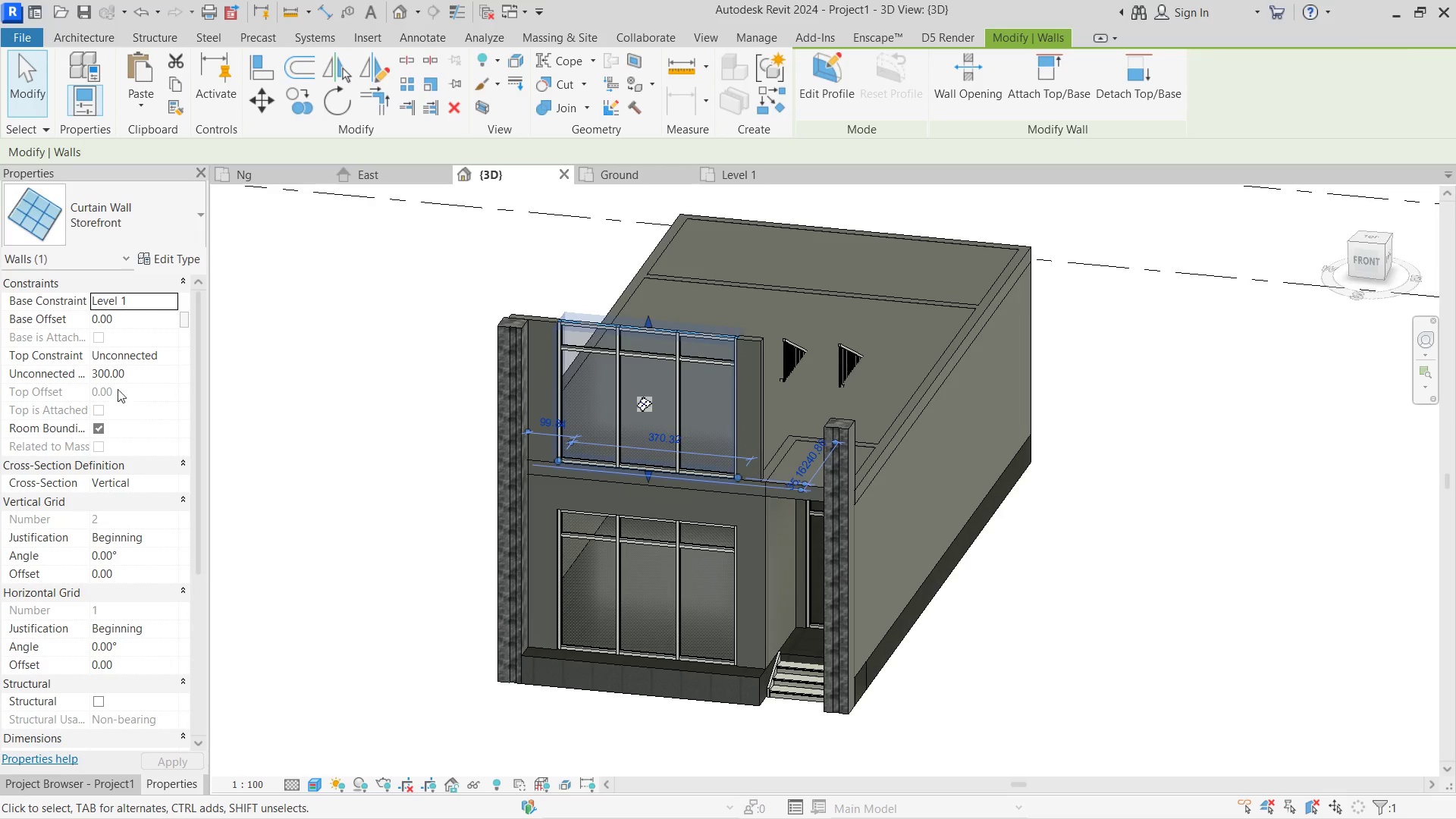 
left_click([133, 378])
 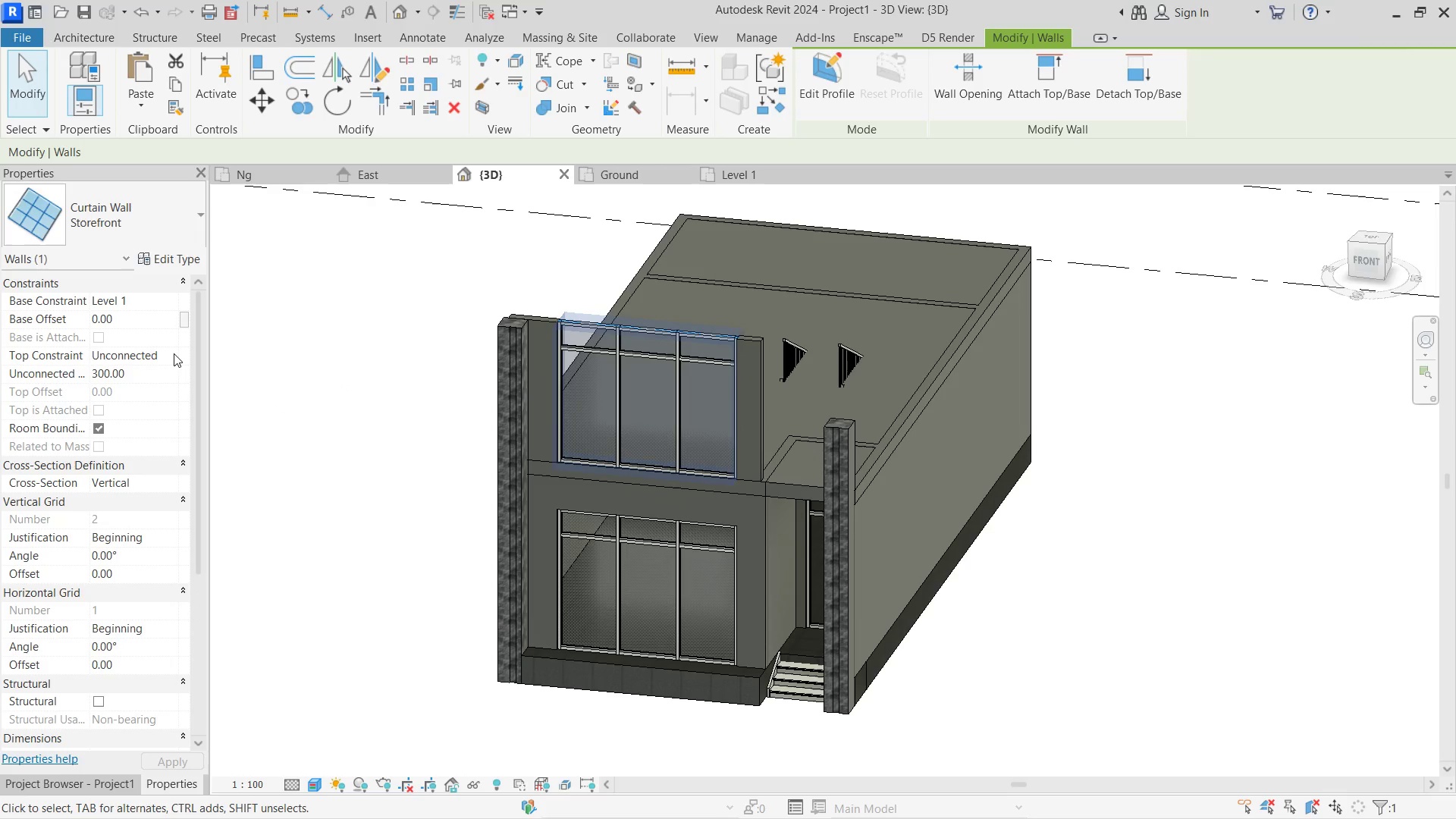 
left_click([174, 353])
 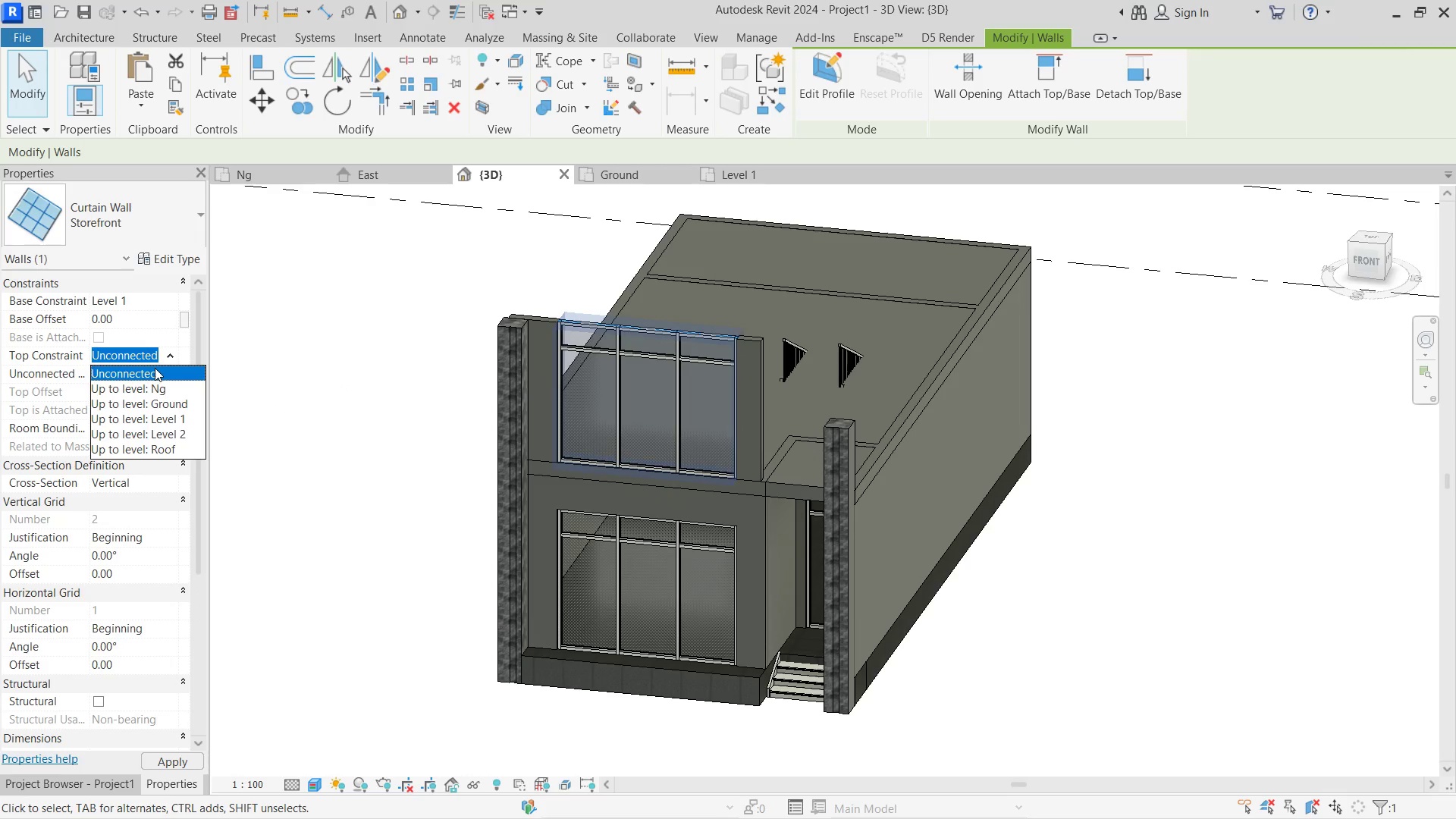 
left_click([162, 356])
 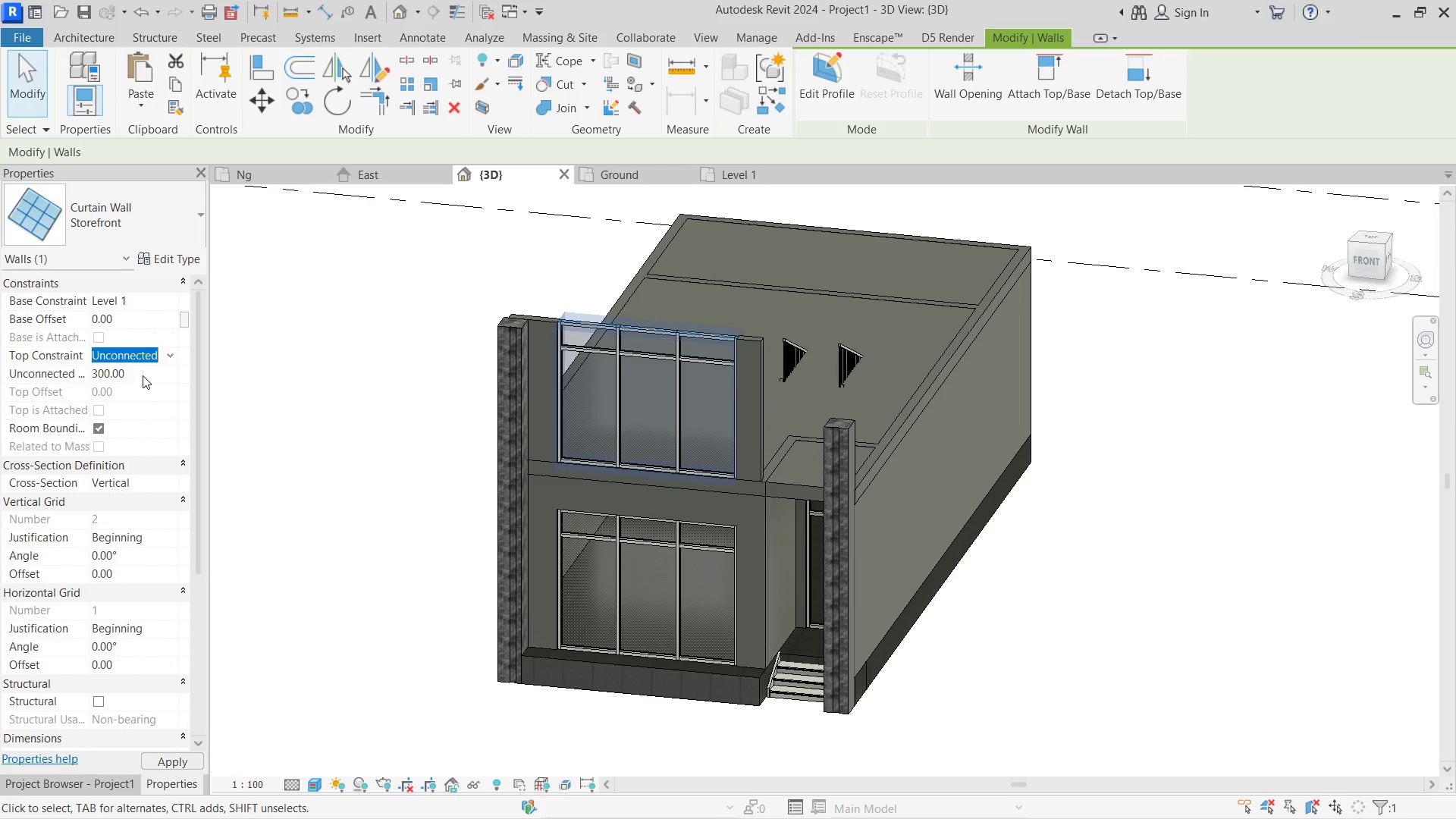 
left_click([143, 375])
 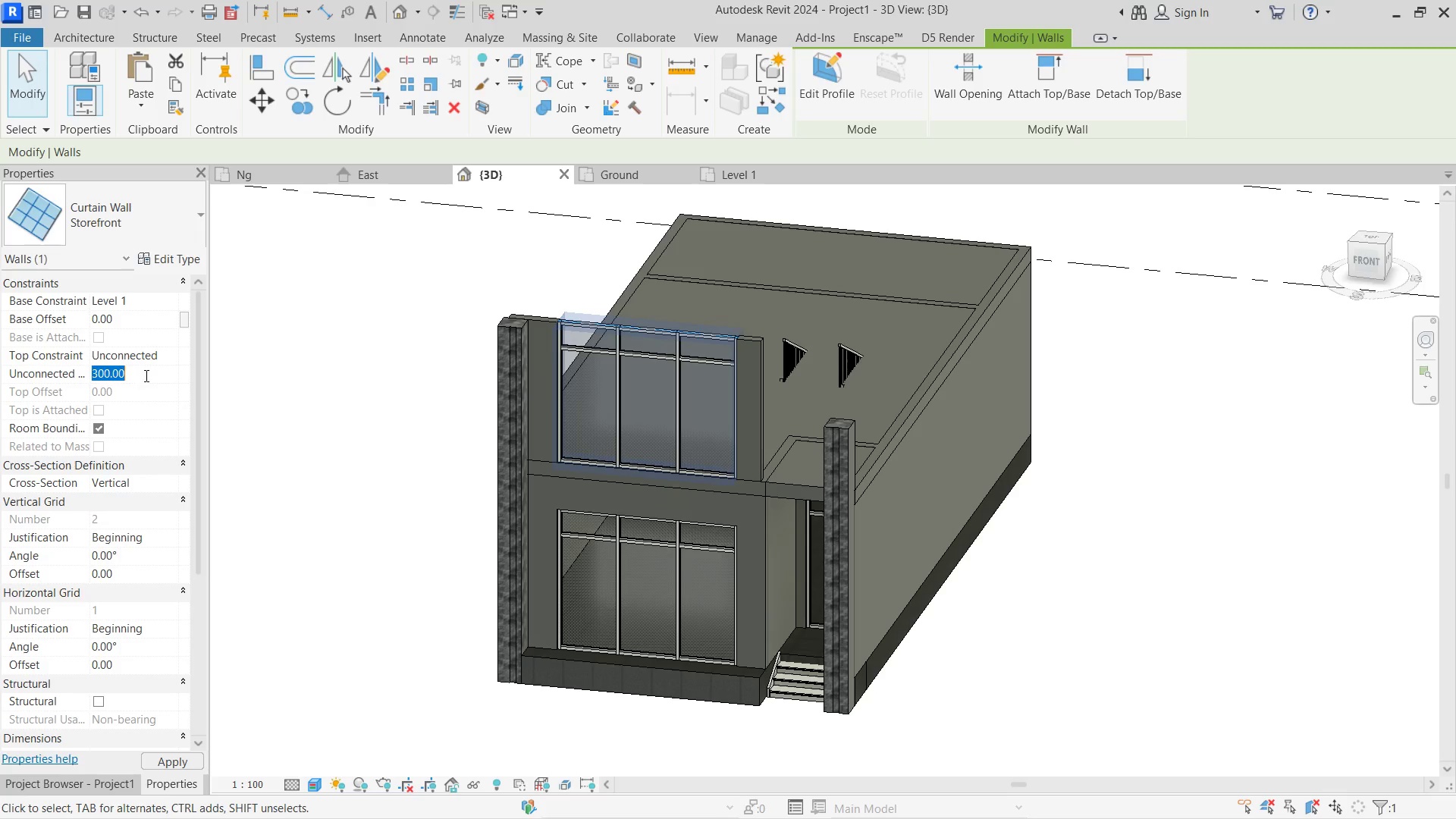 
left_click([171, 356])
 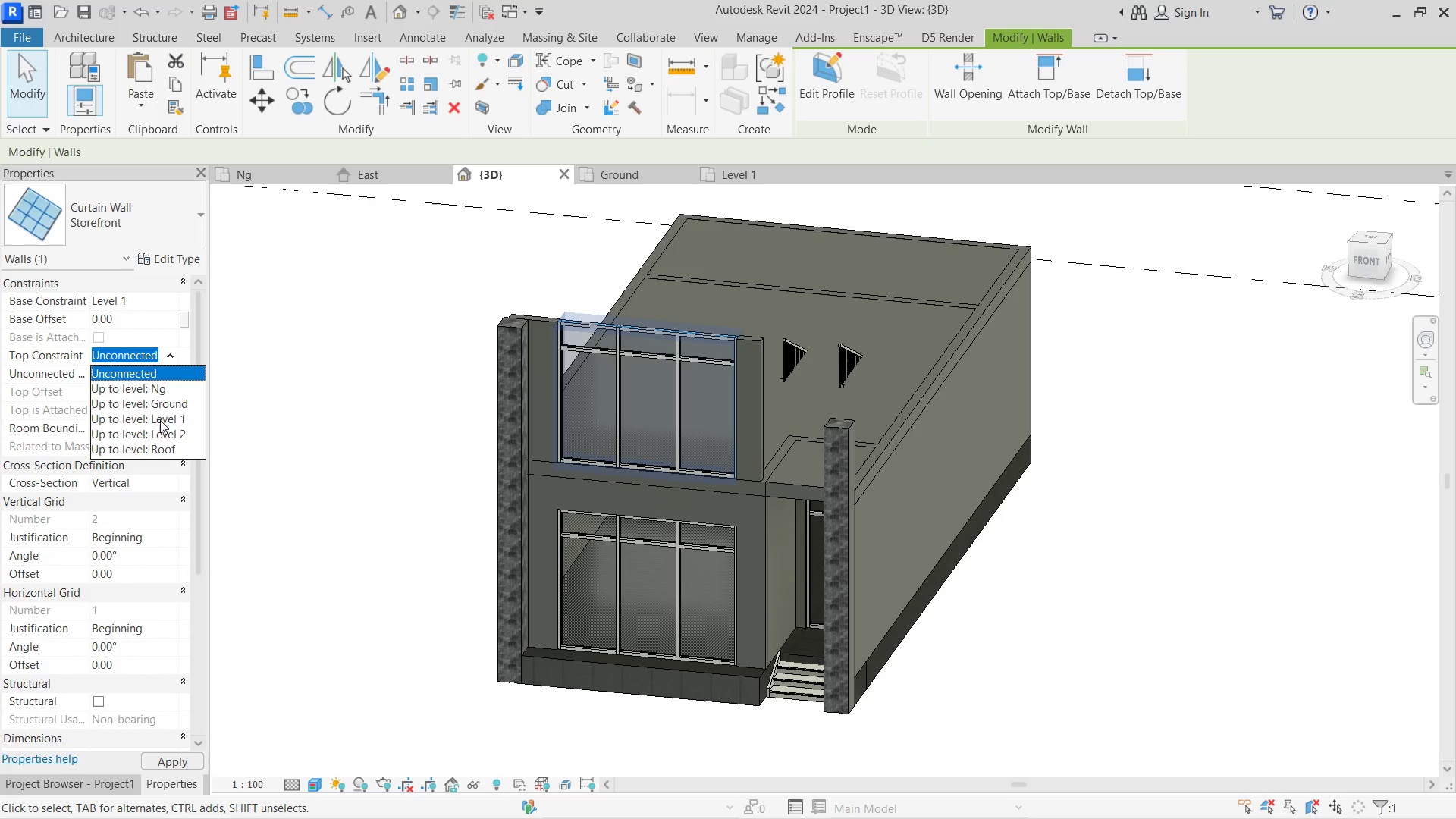 
left_click([165, 432])
 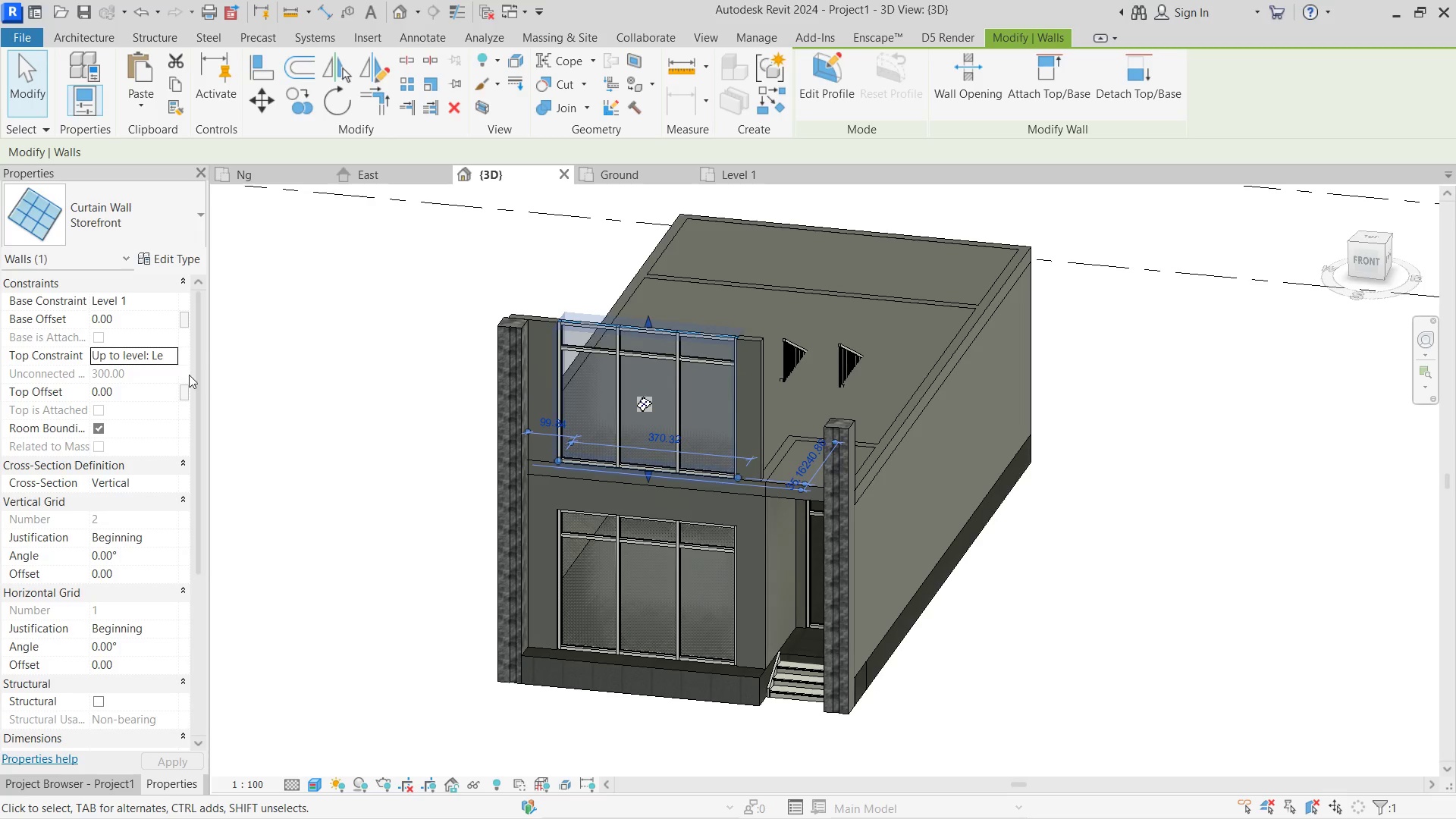 
left_click([174, 353])
 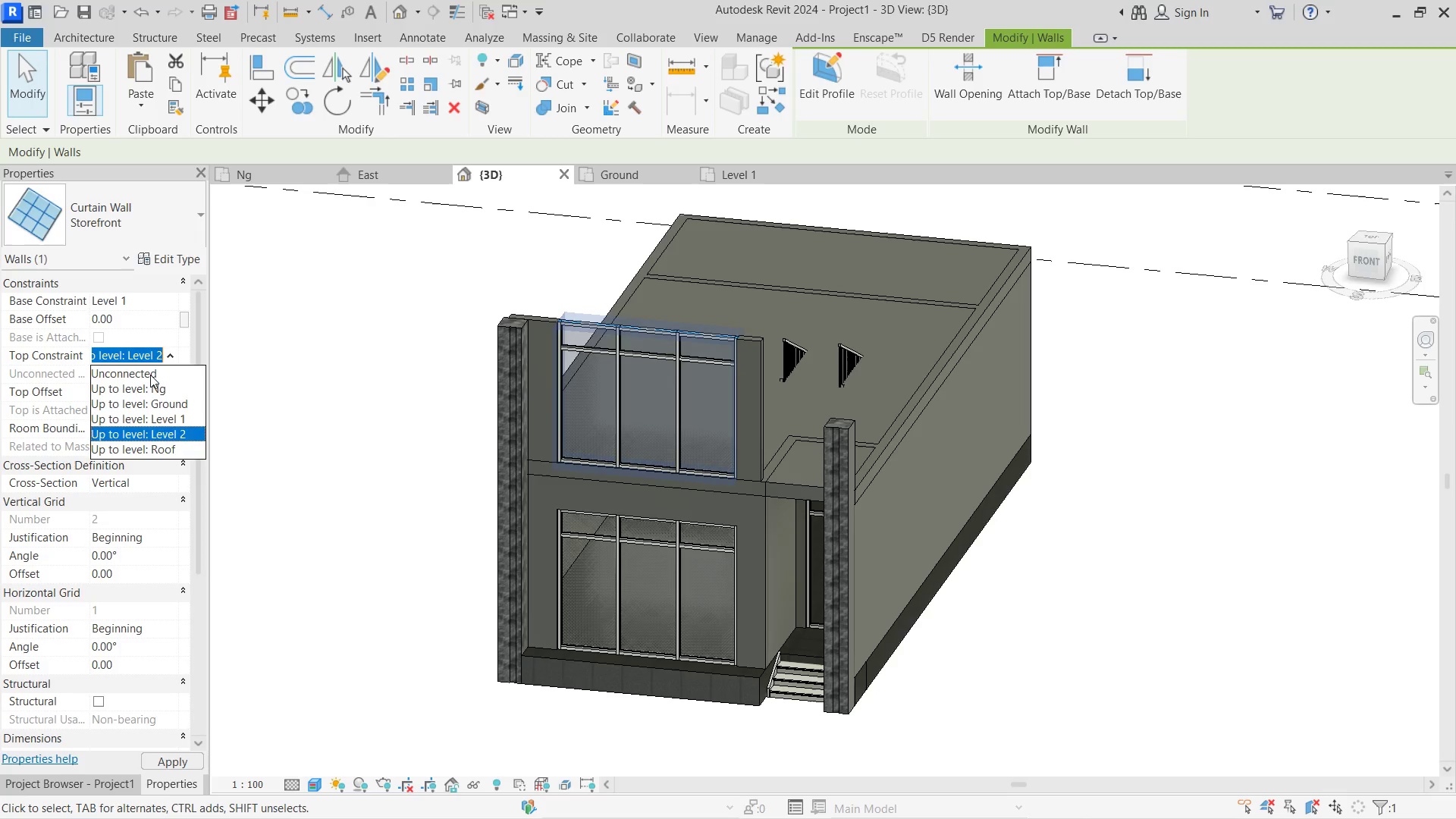 
left_click([150, 375])
 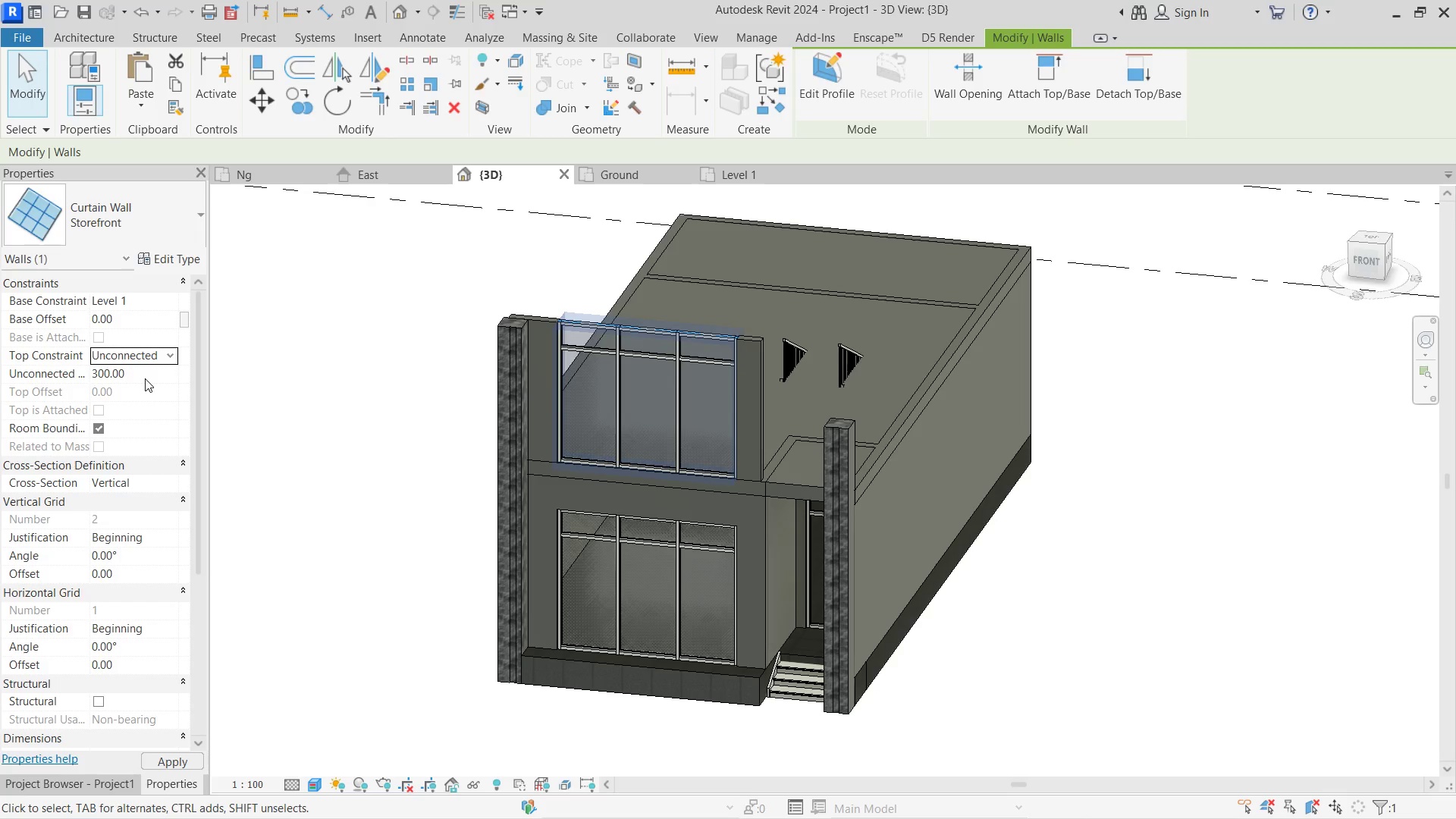 
left_click([145, 378])
 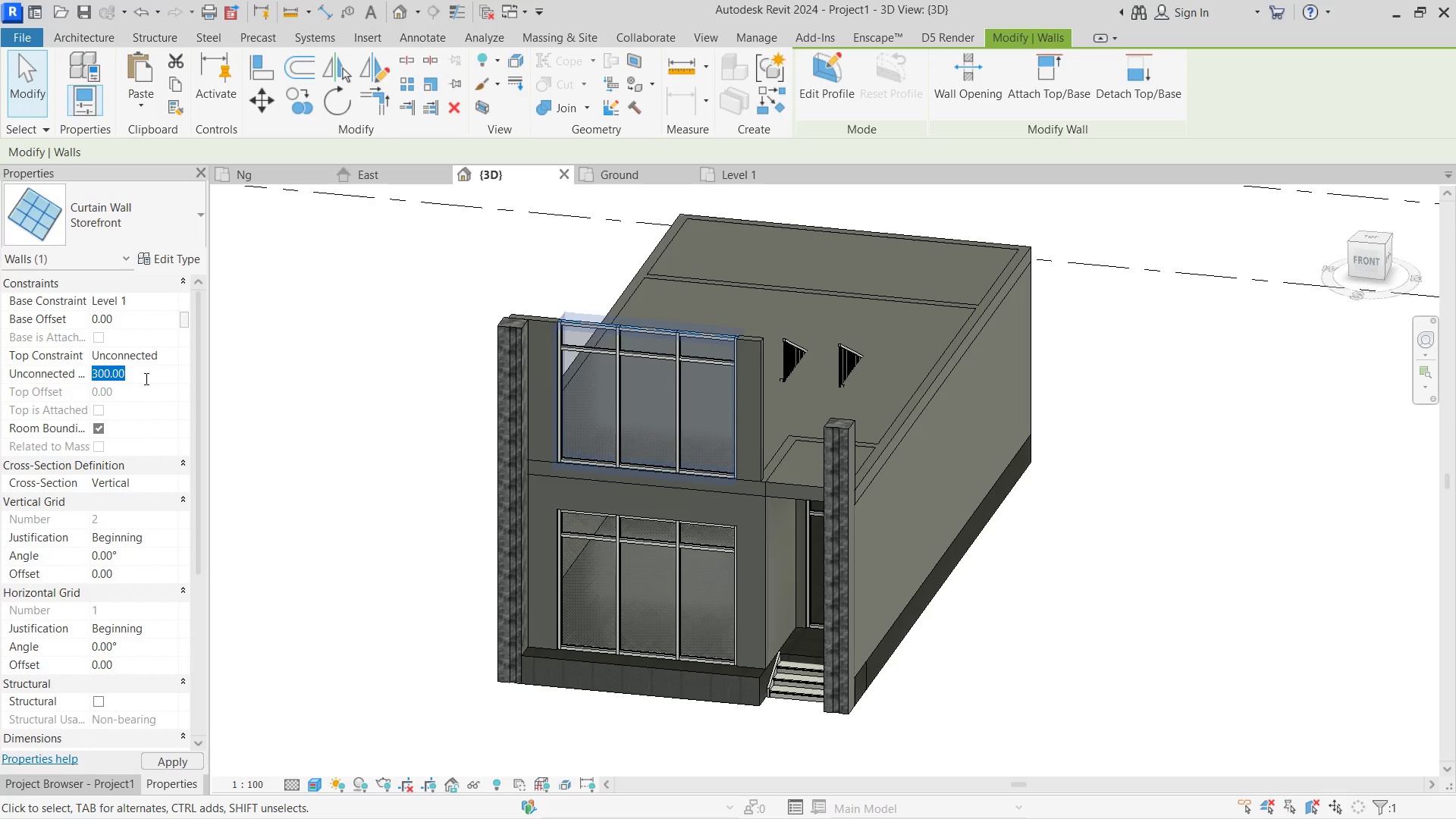 
key(Numpad5)
 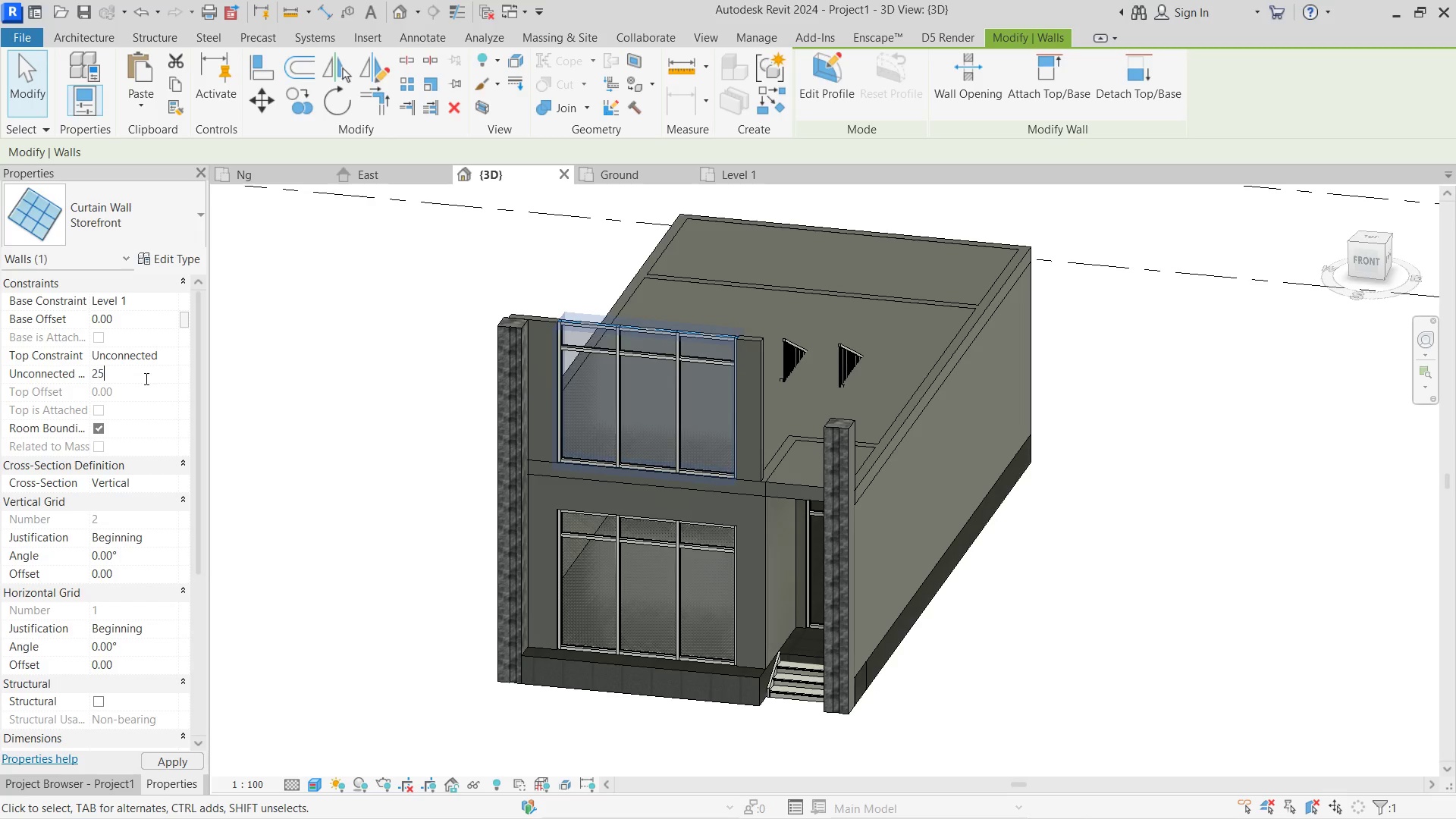 
key(Numpad0)
 